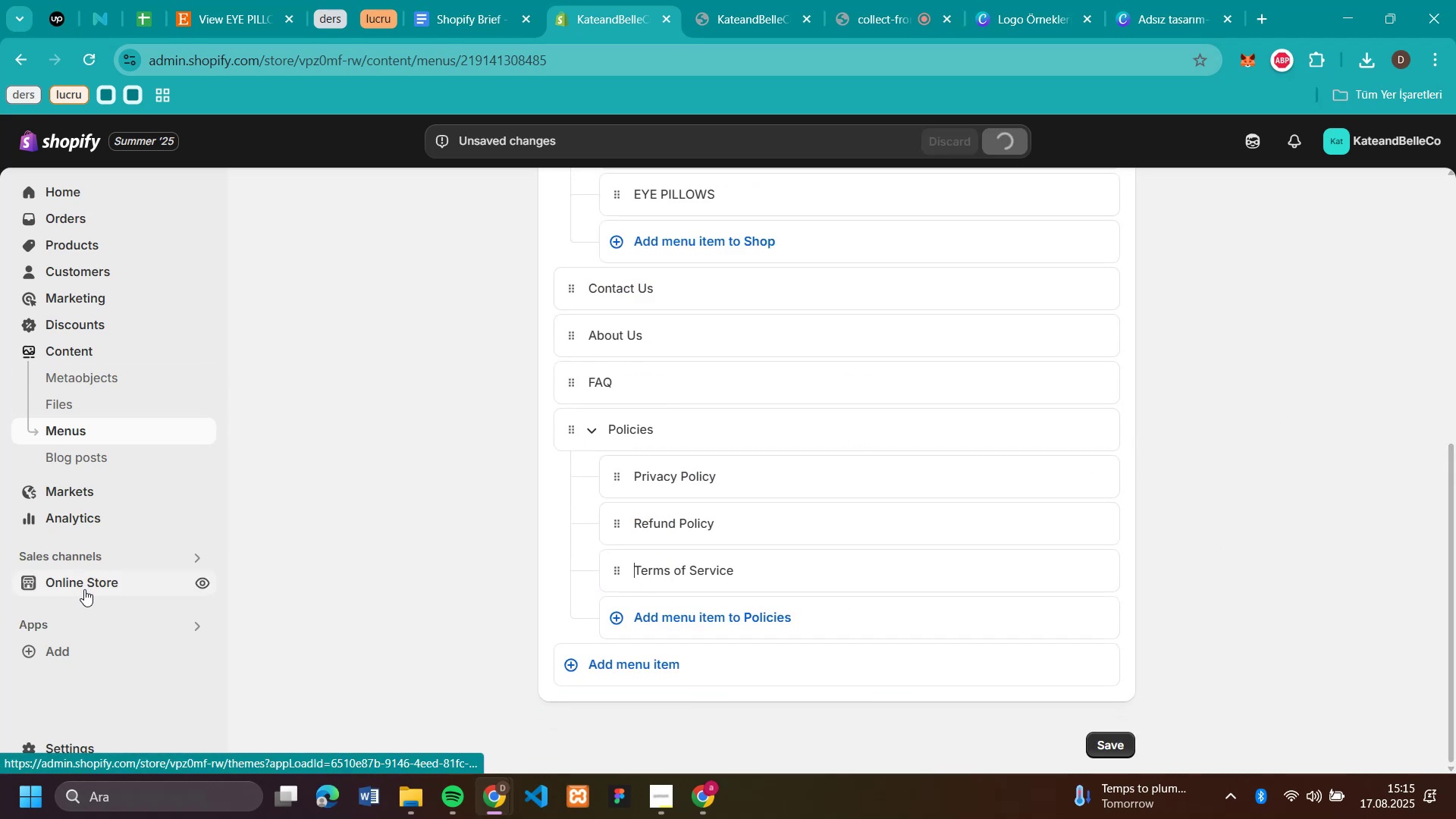 
left_click([84, 589])
 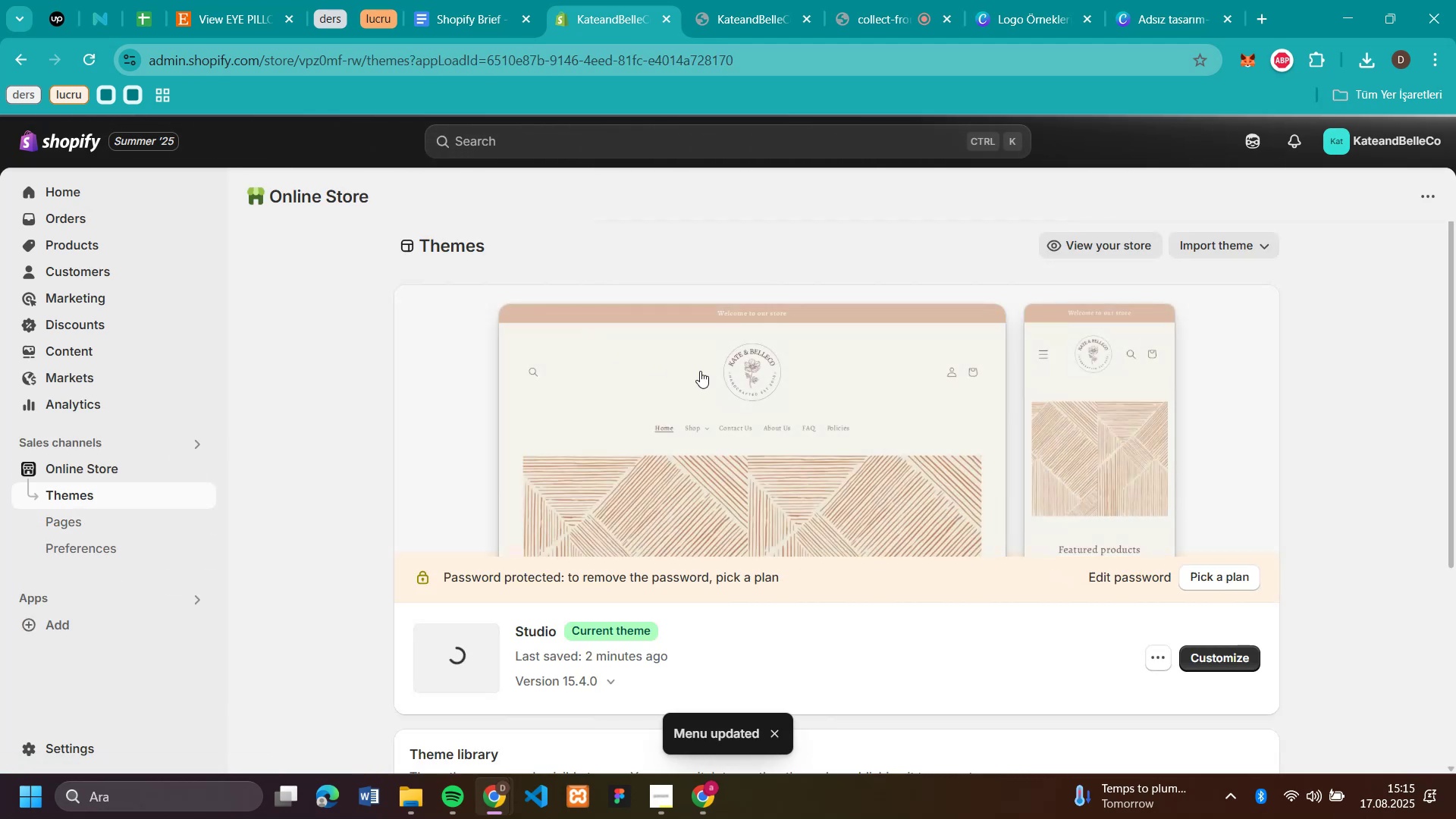 
wait(5.42)
 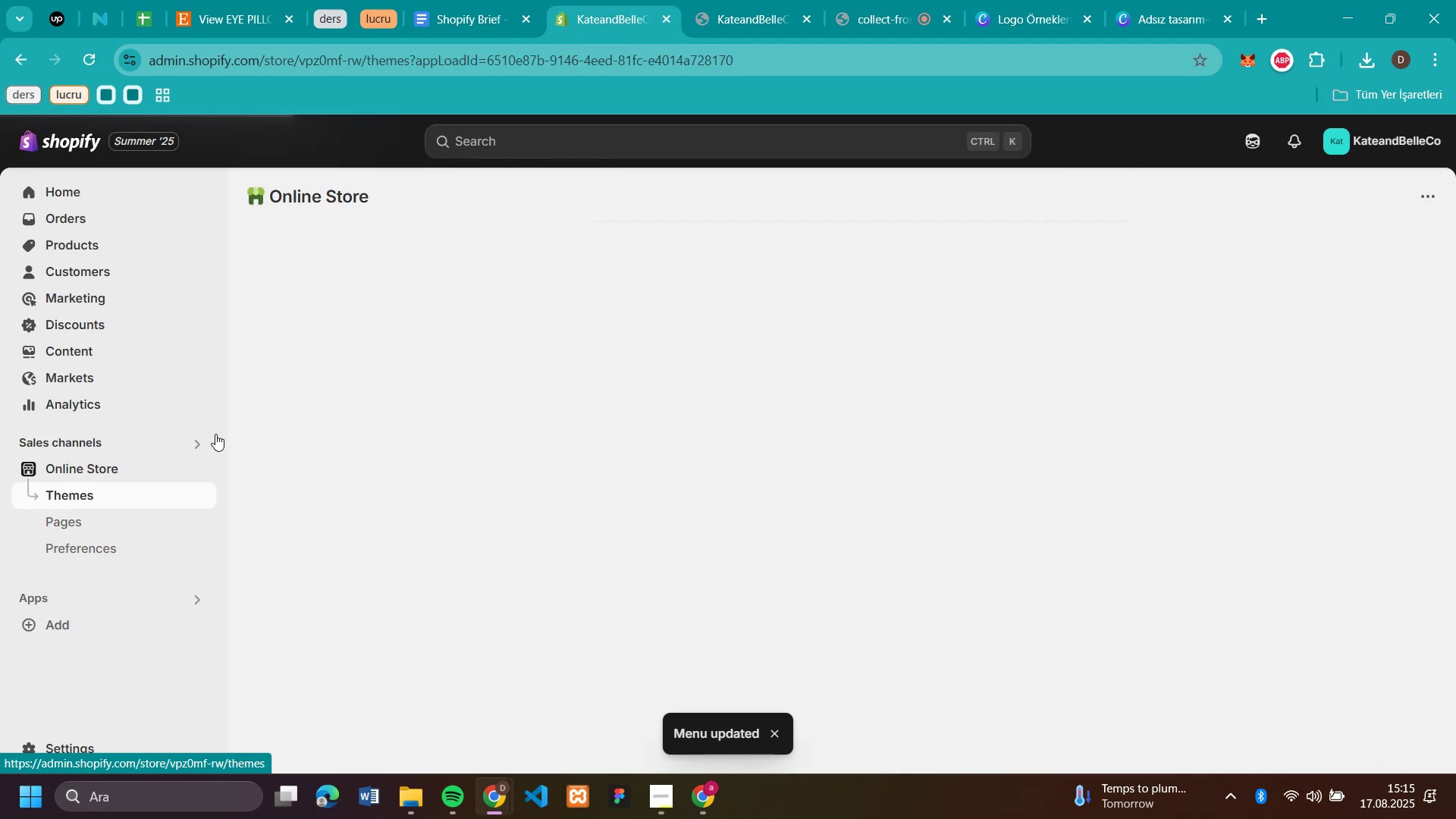 
left_click([1232, 657])
 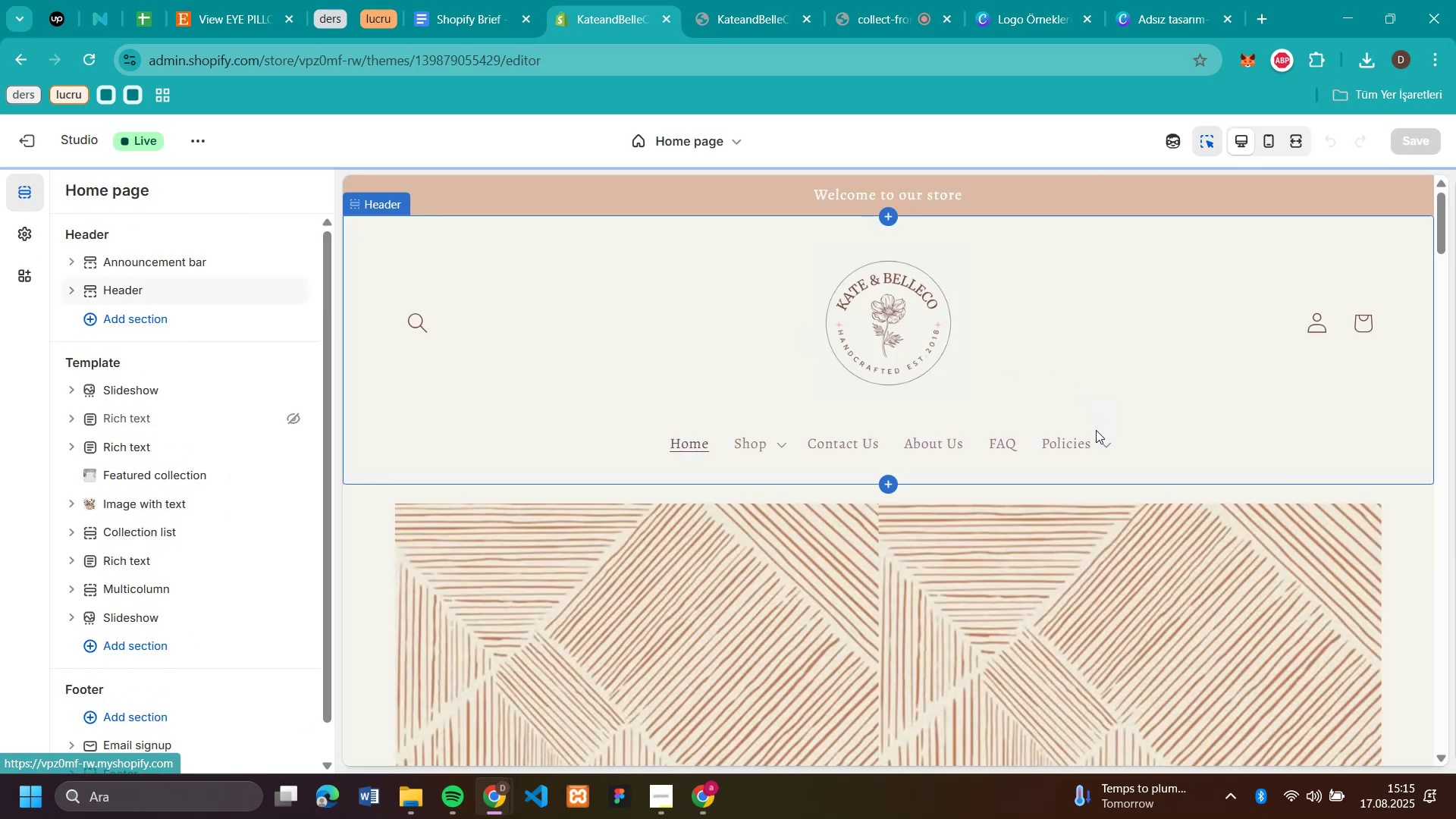 
double_click([1093, 441])
 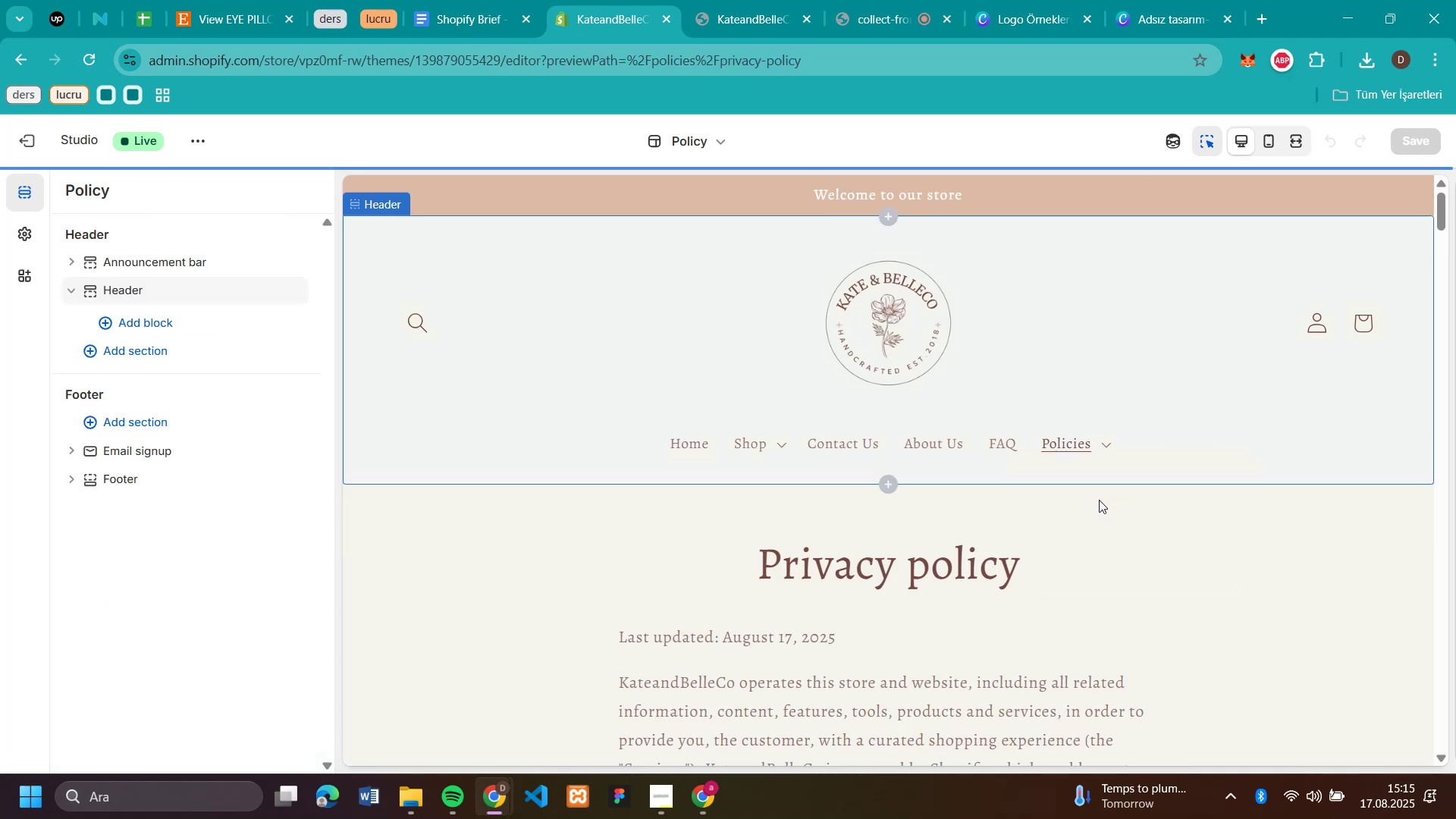 
scroll: coordinate [1099, 500], scroll_direction: down, amount: 2.0
 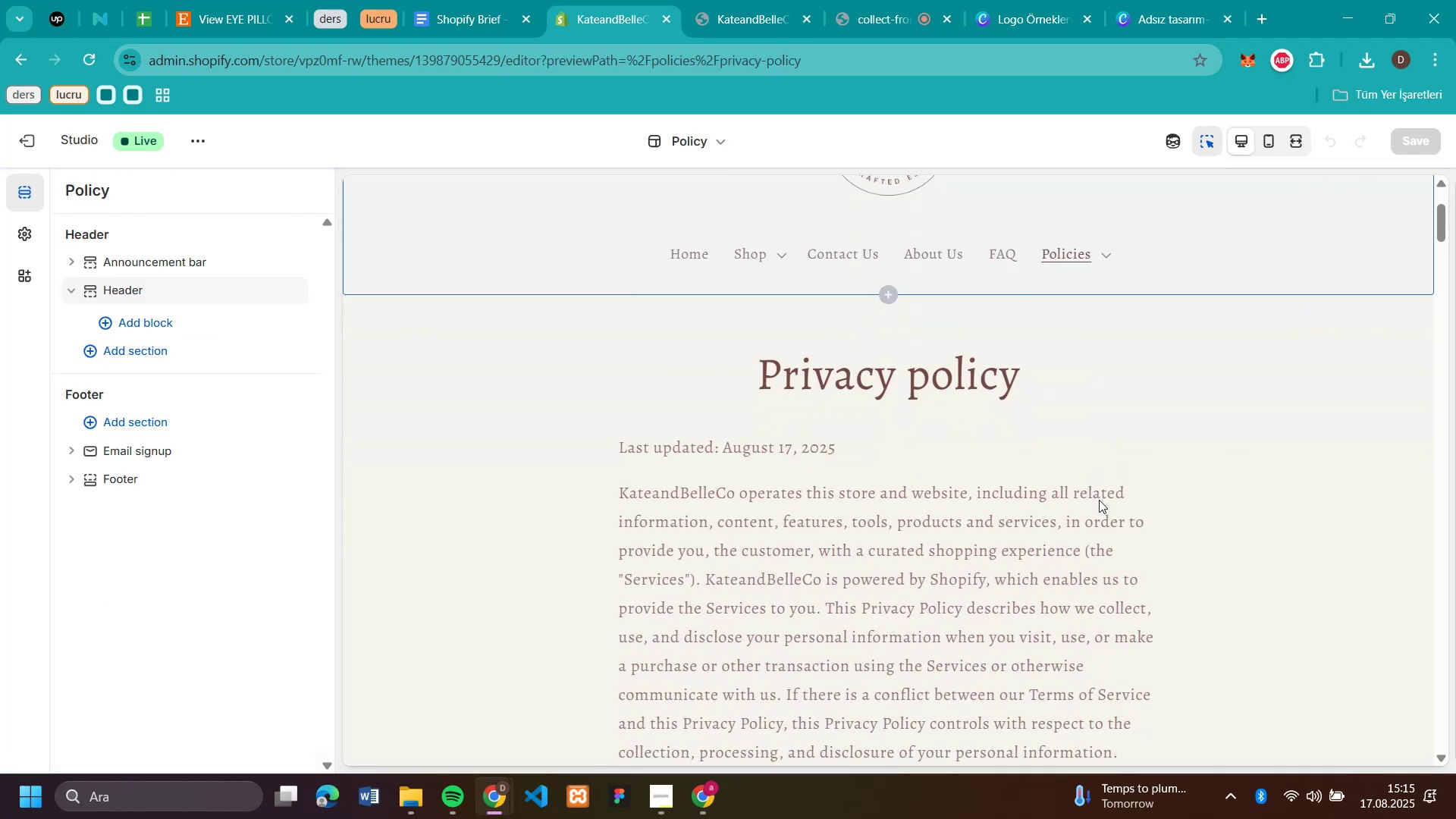 
scroll: coordinate [1003, 412], scroll_direction: up, amount: 3.0
 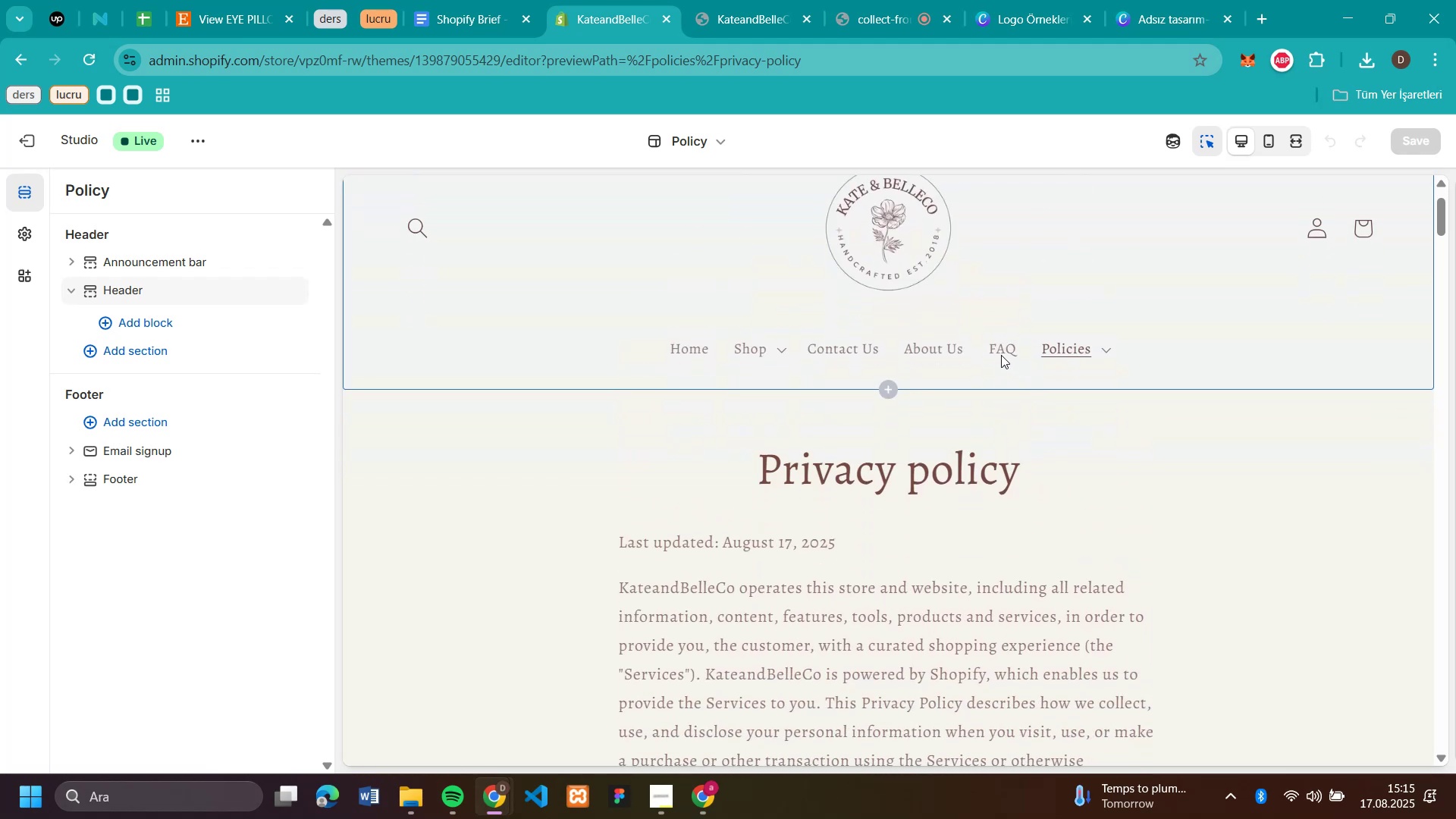 
left_click([999, 349])
 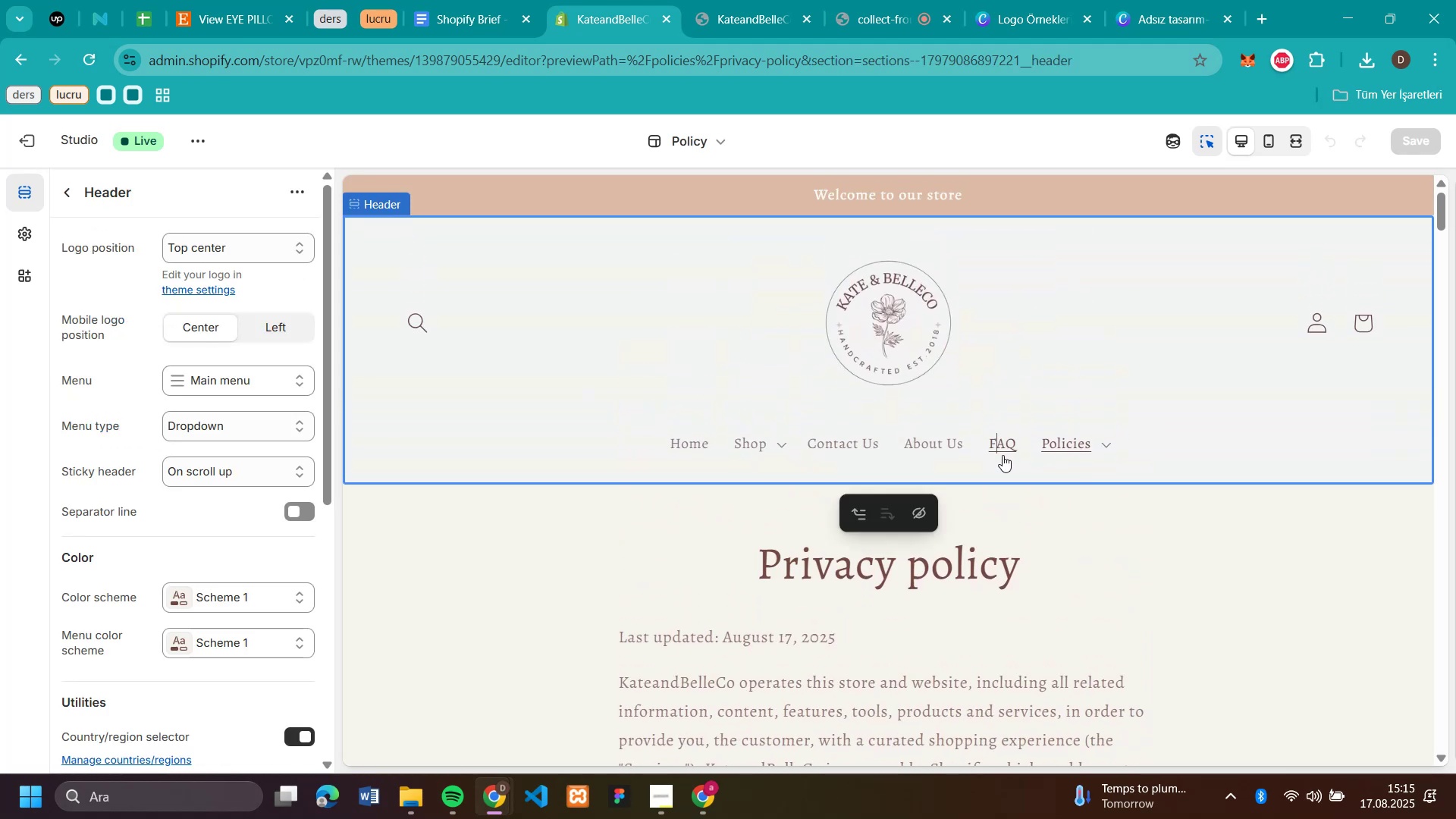 
left_click([999, 449])
 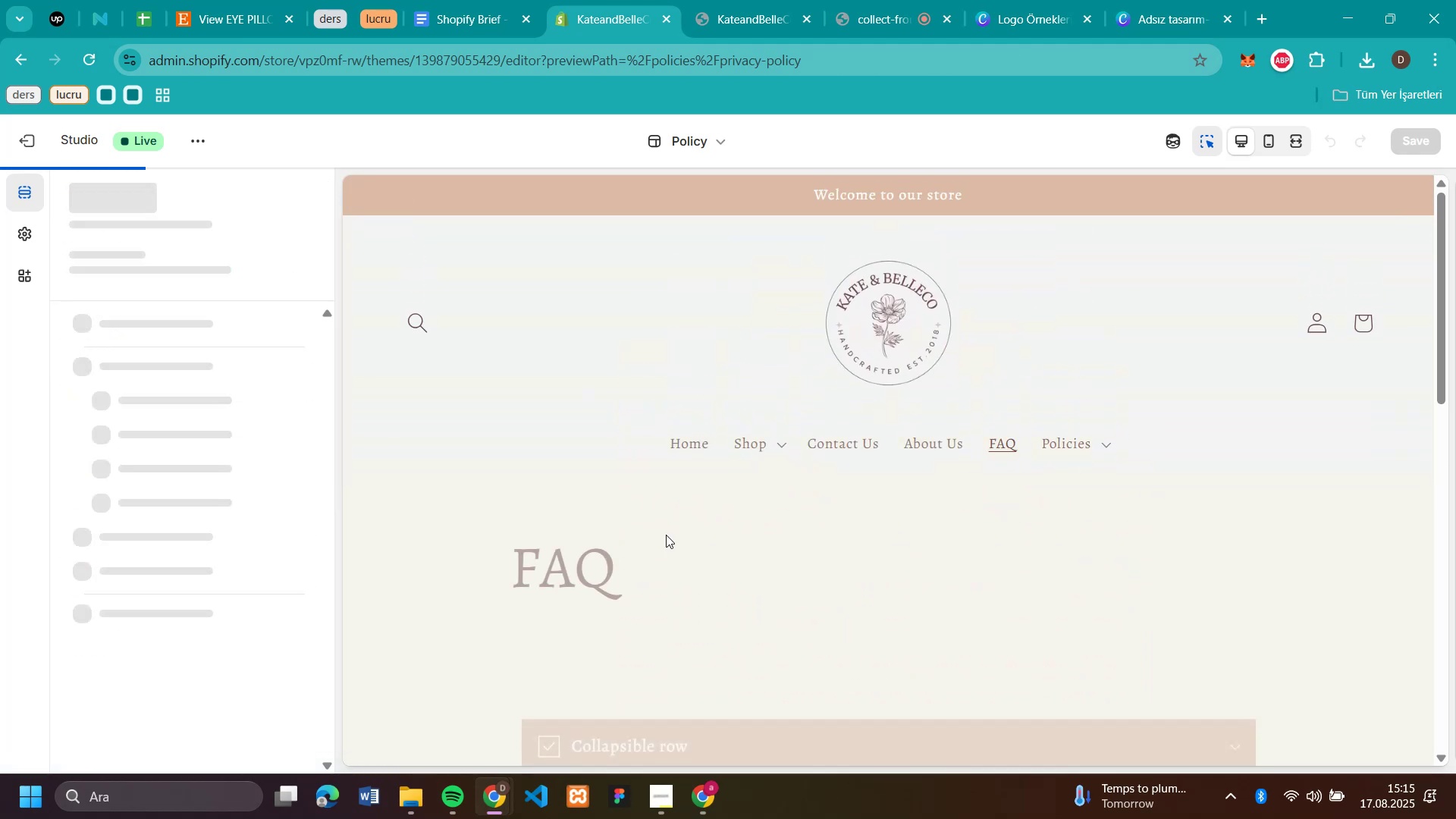 
scroll: coordinate [651, 538], scroll_direction: down, amount: 3.0
 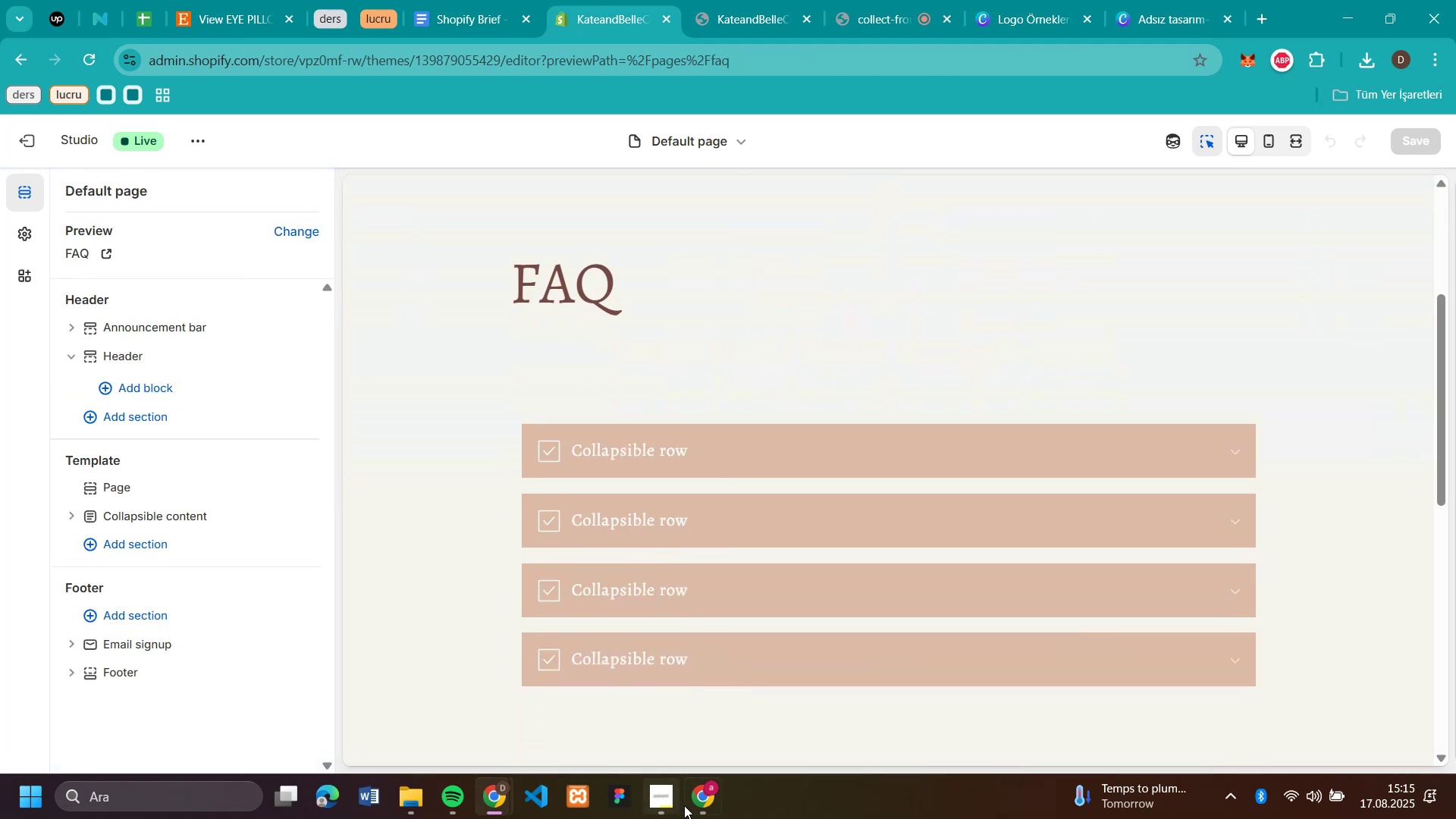 
left_click([701, 807])
 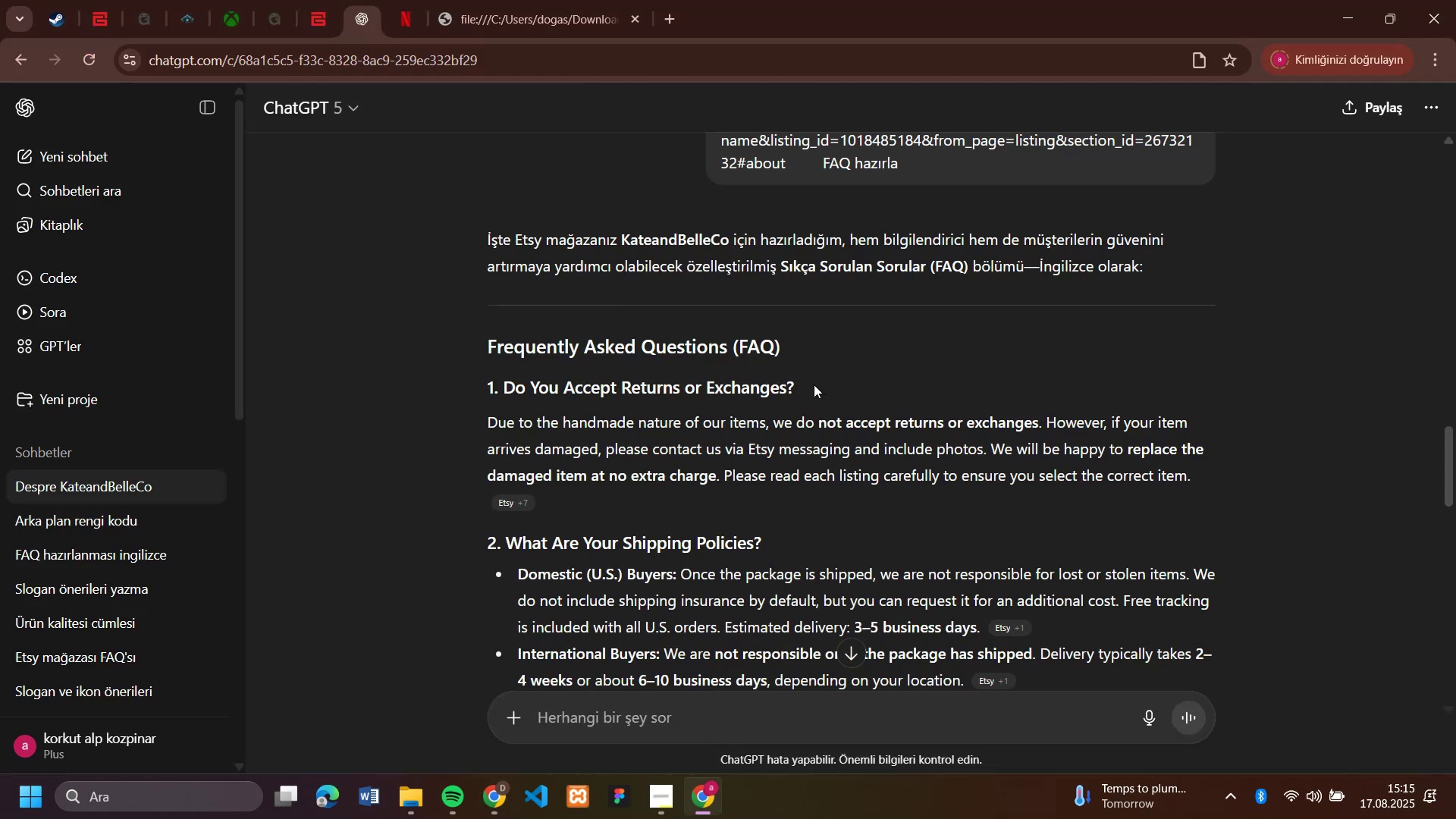 
left_click_drag(start_coordinate=[819, 388], to_coordinate=[504, 378])
 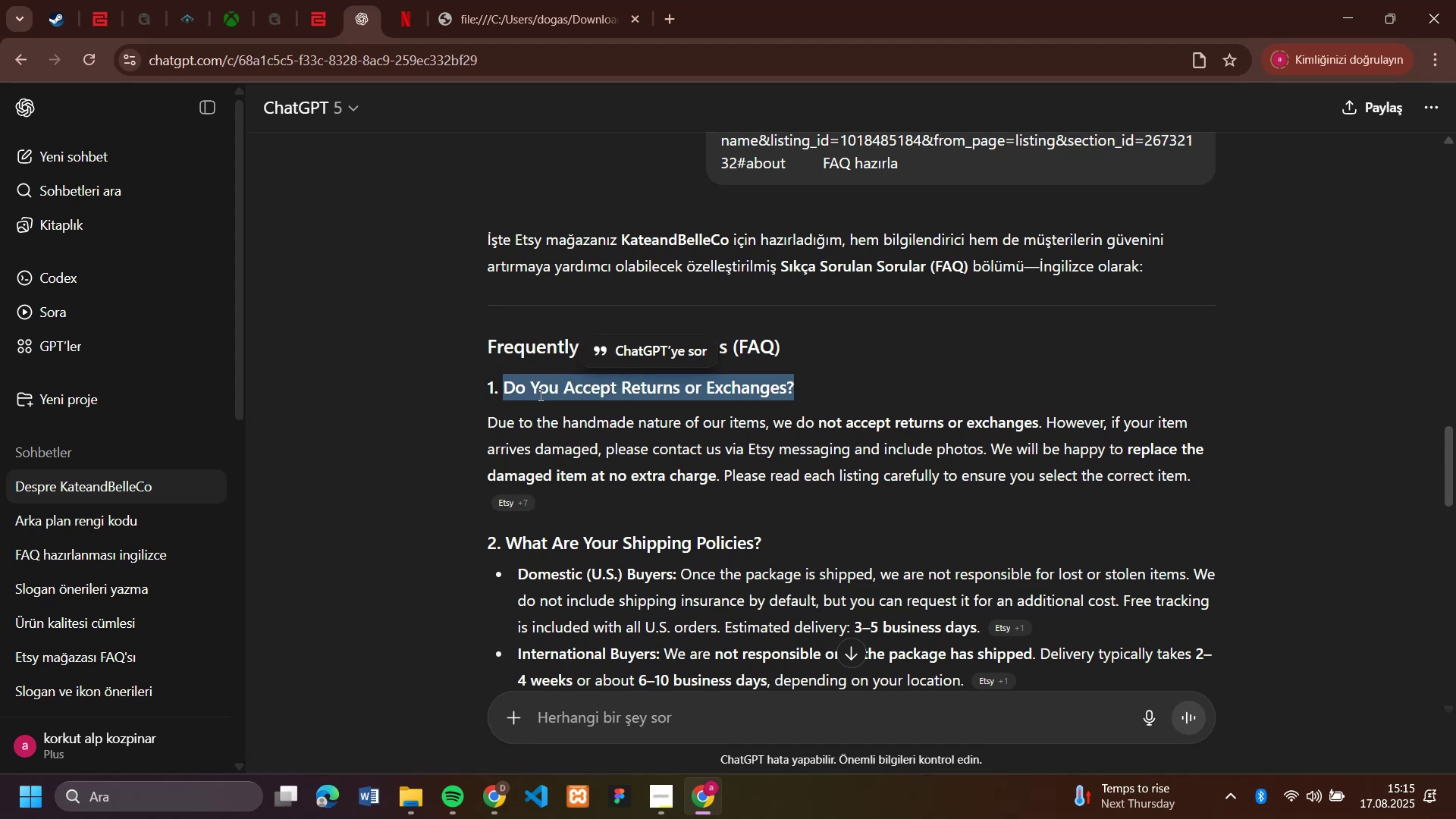 
key(Control+C)
 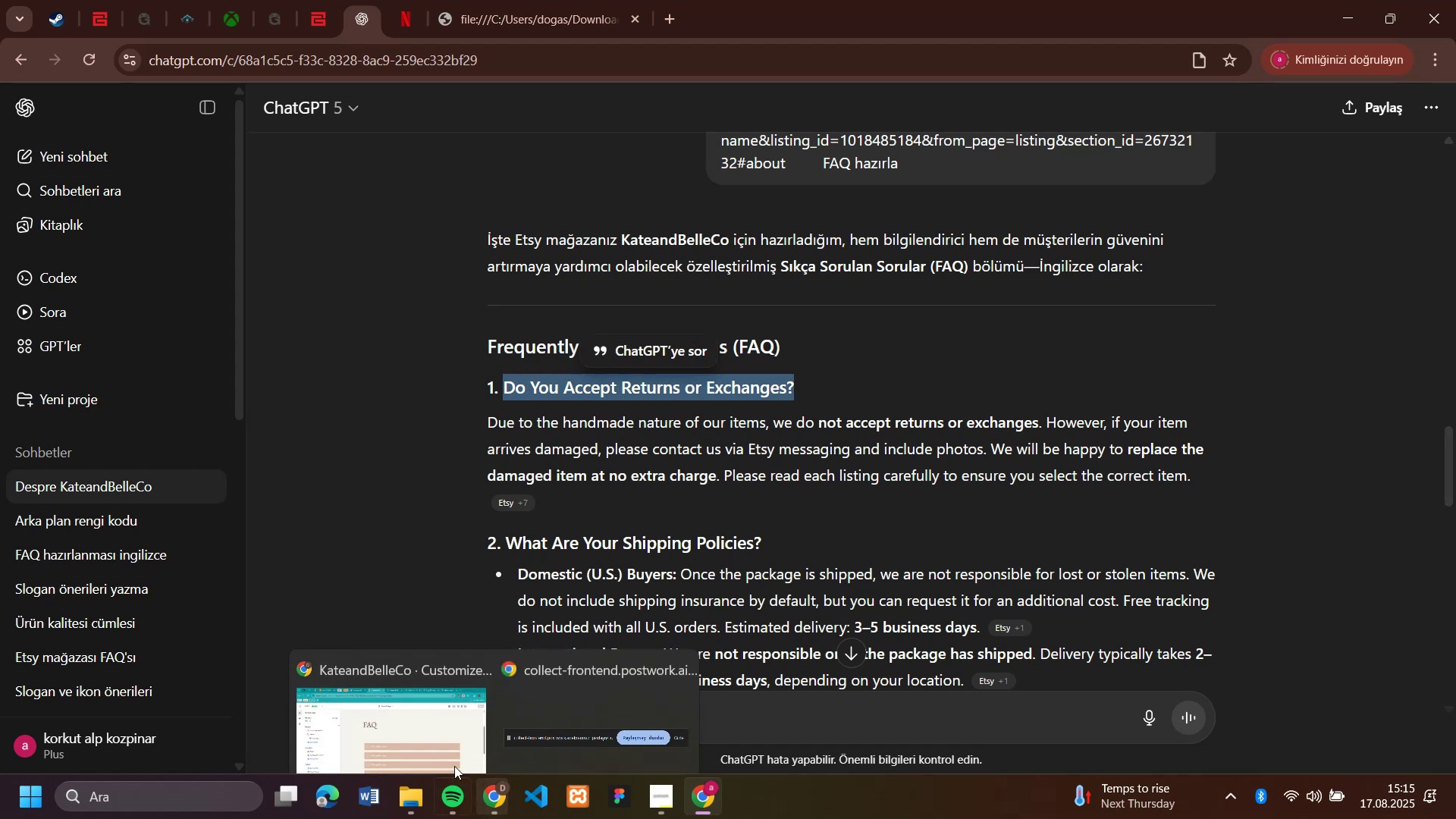 
left_click([430, 735])
 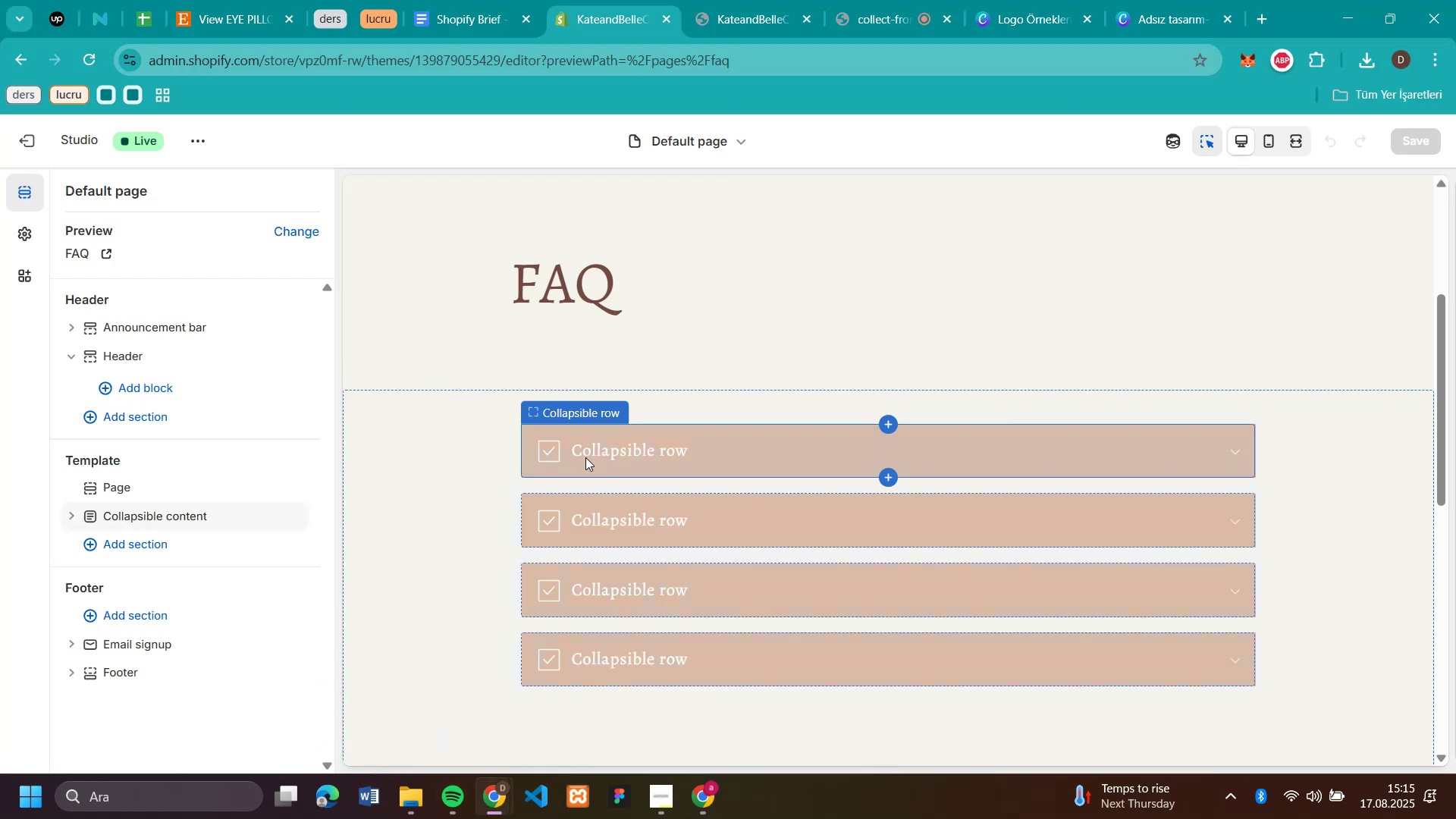 
left_click([610, 447])
 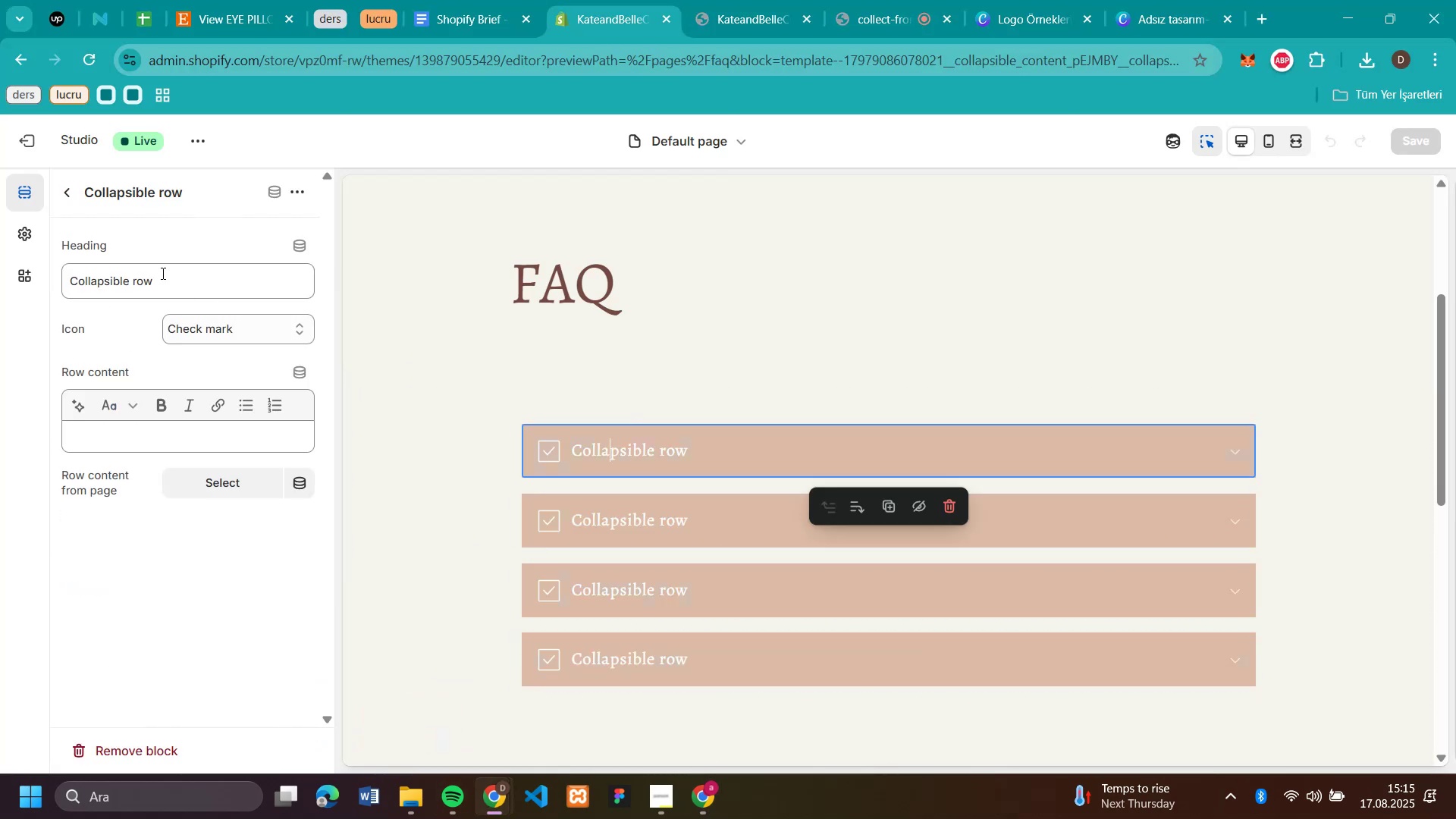 
double_click([162, 273])
 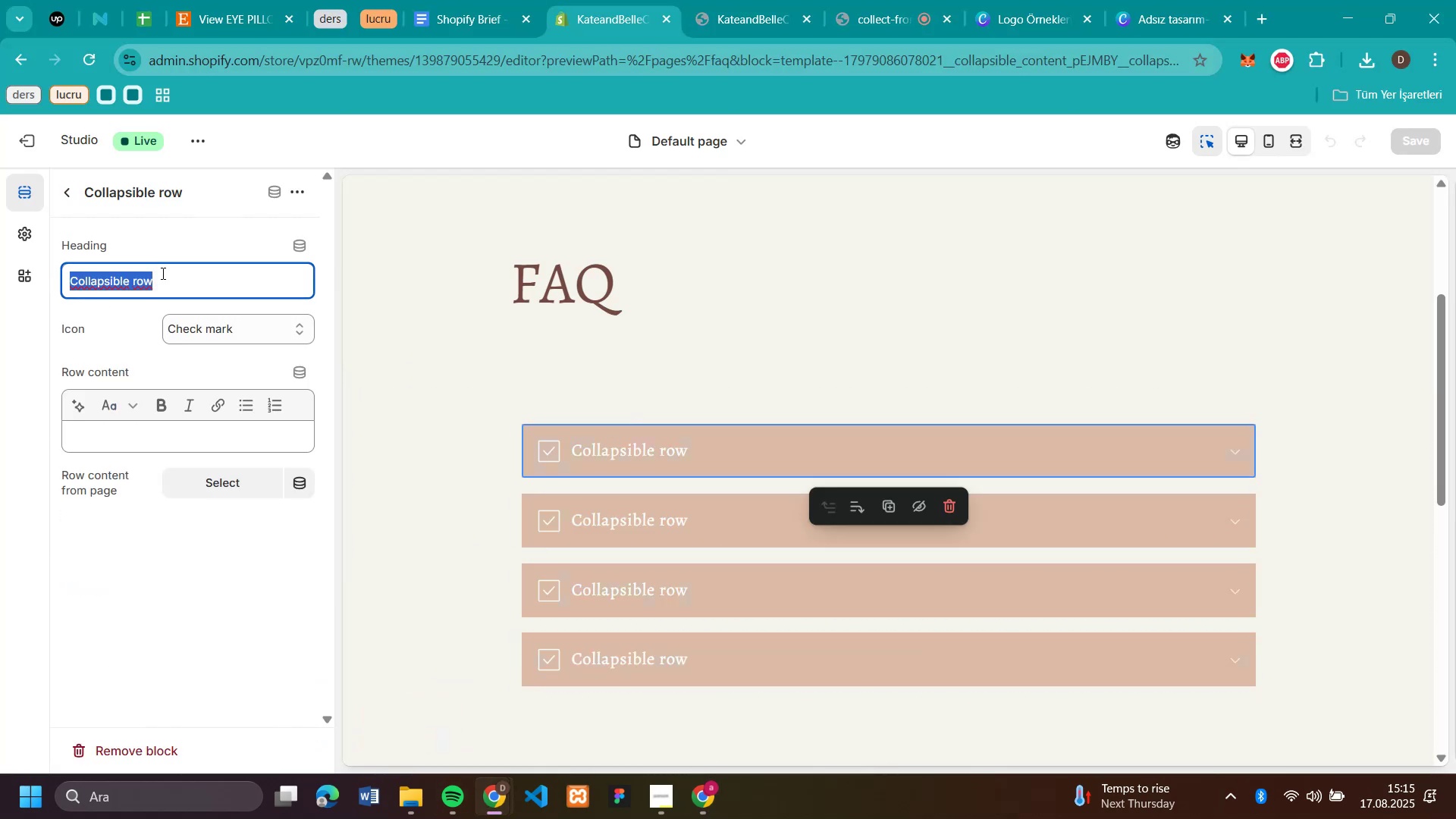 
triple_click([162, 273])
 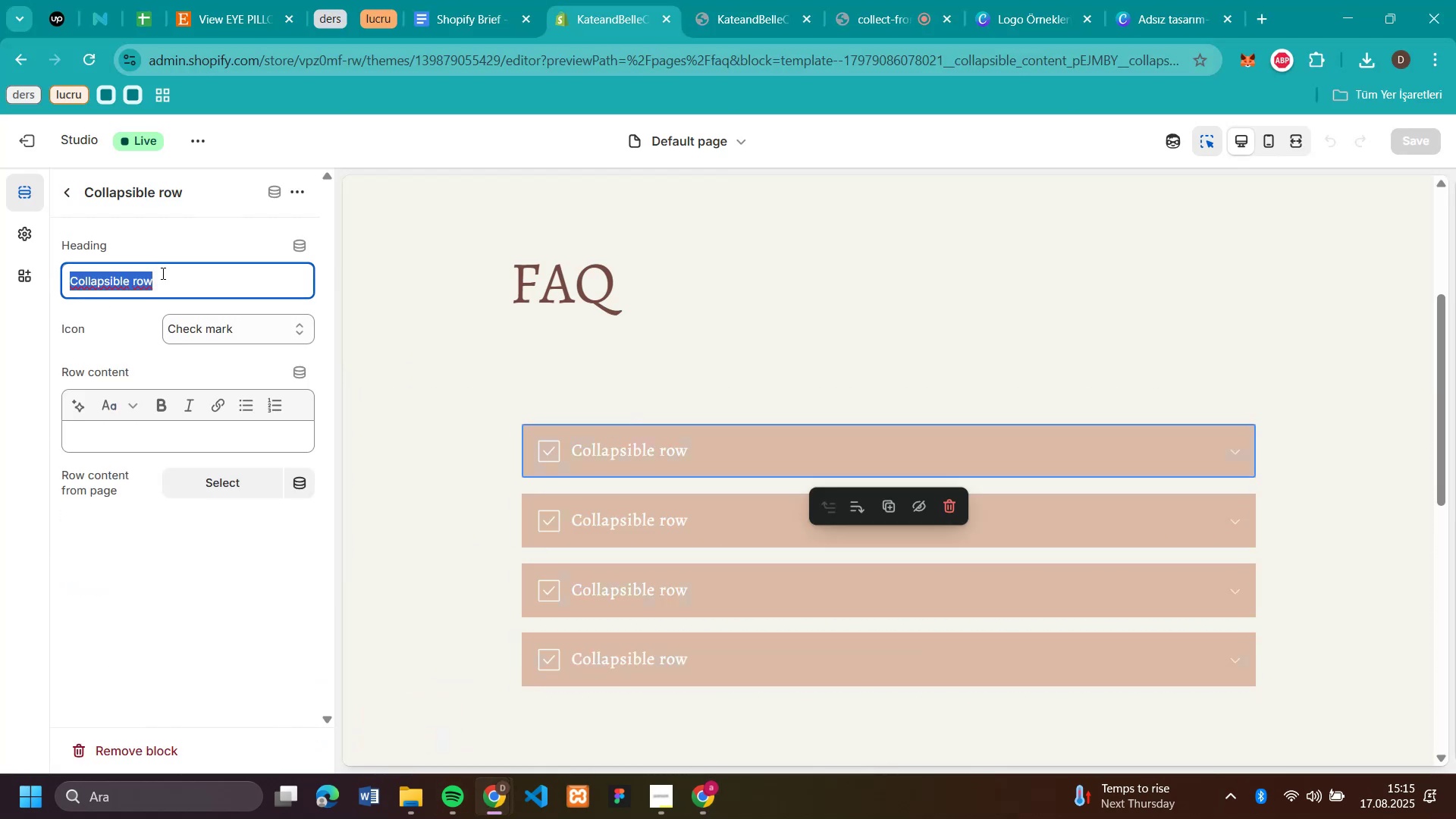 
key(Control+V)
 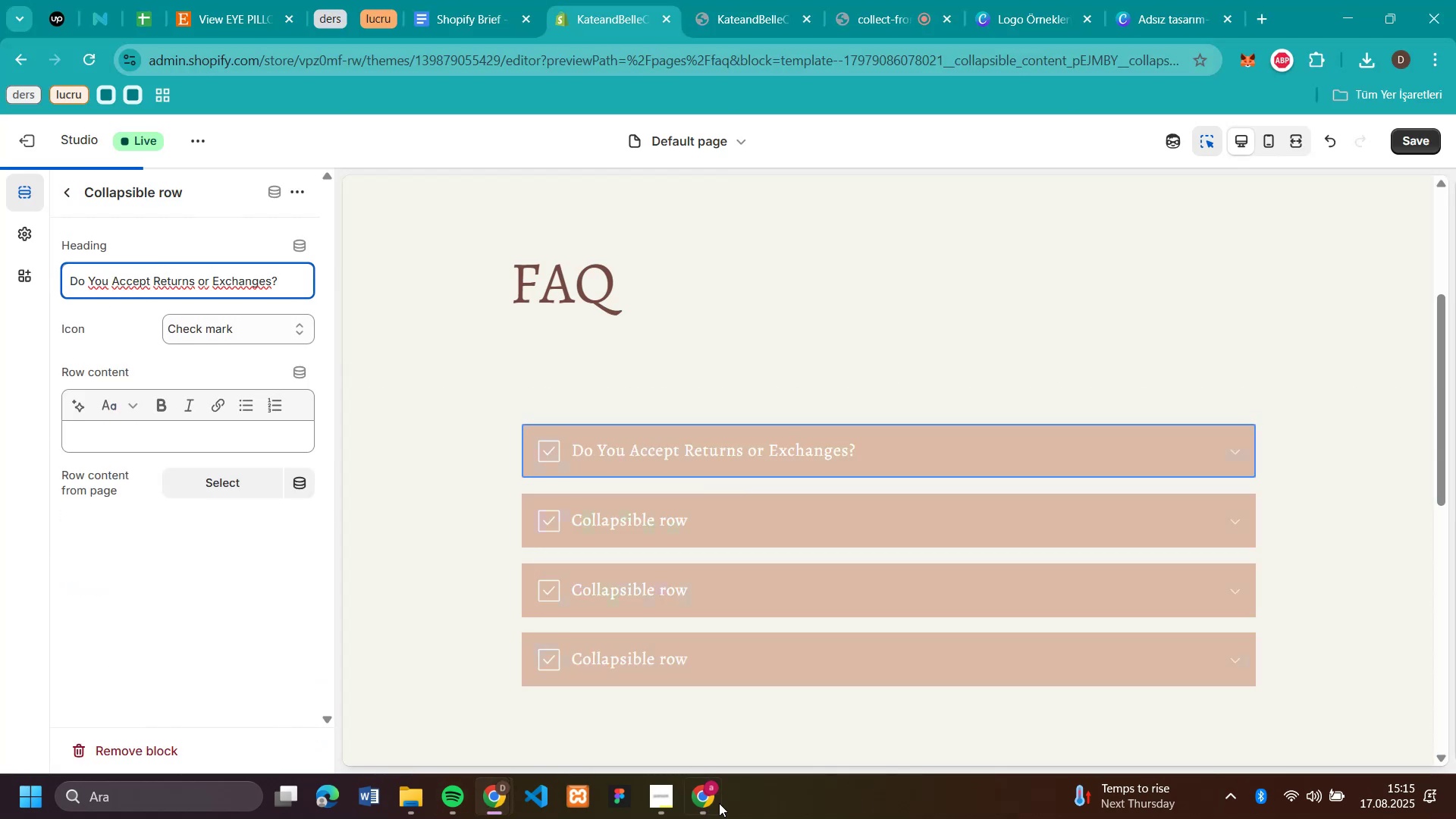 
left_click([703, 796])
 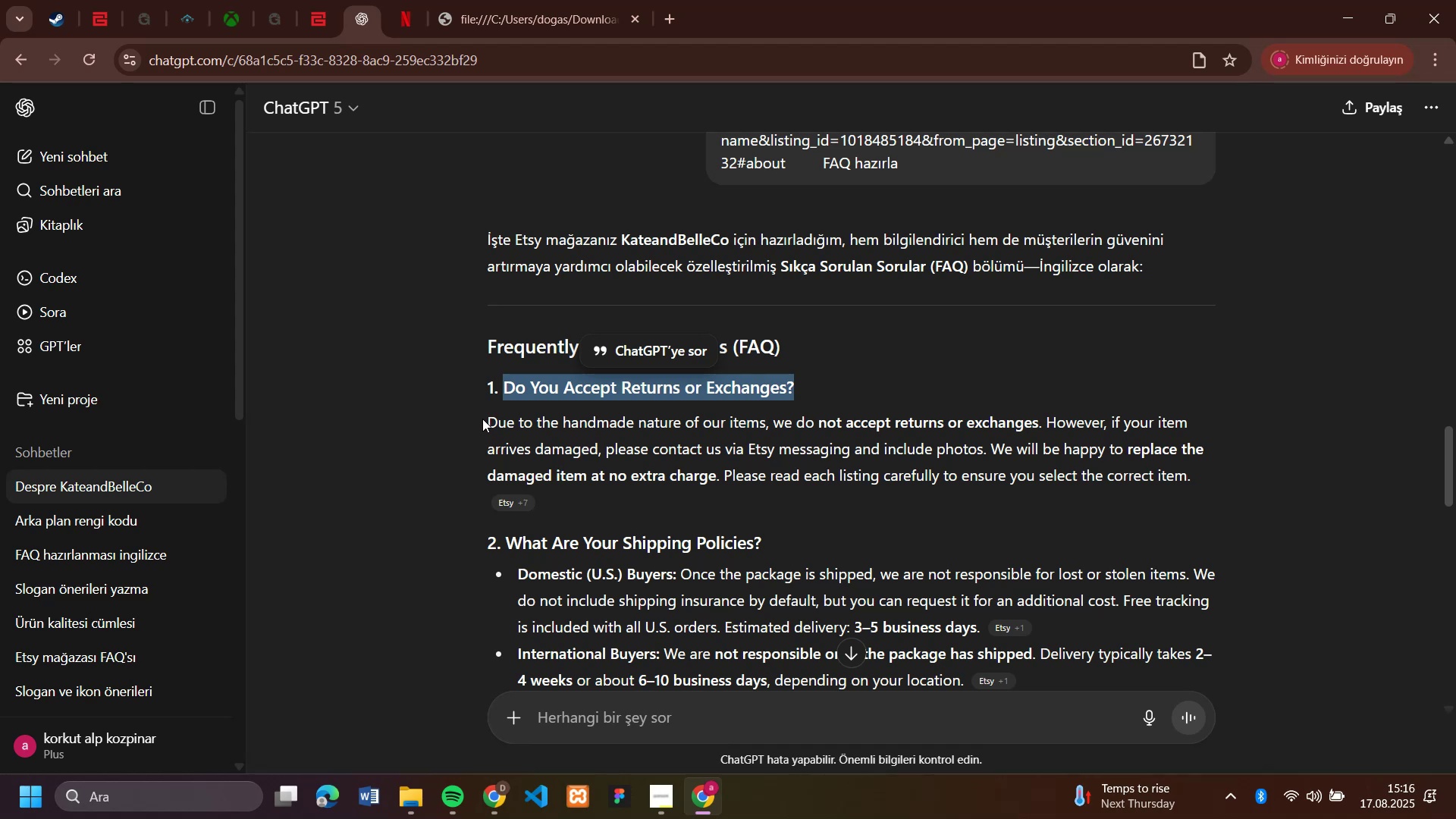 
left_click_drag(start_coordinate=[488, 419], to_coordinate=[1219, 462])
 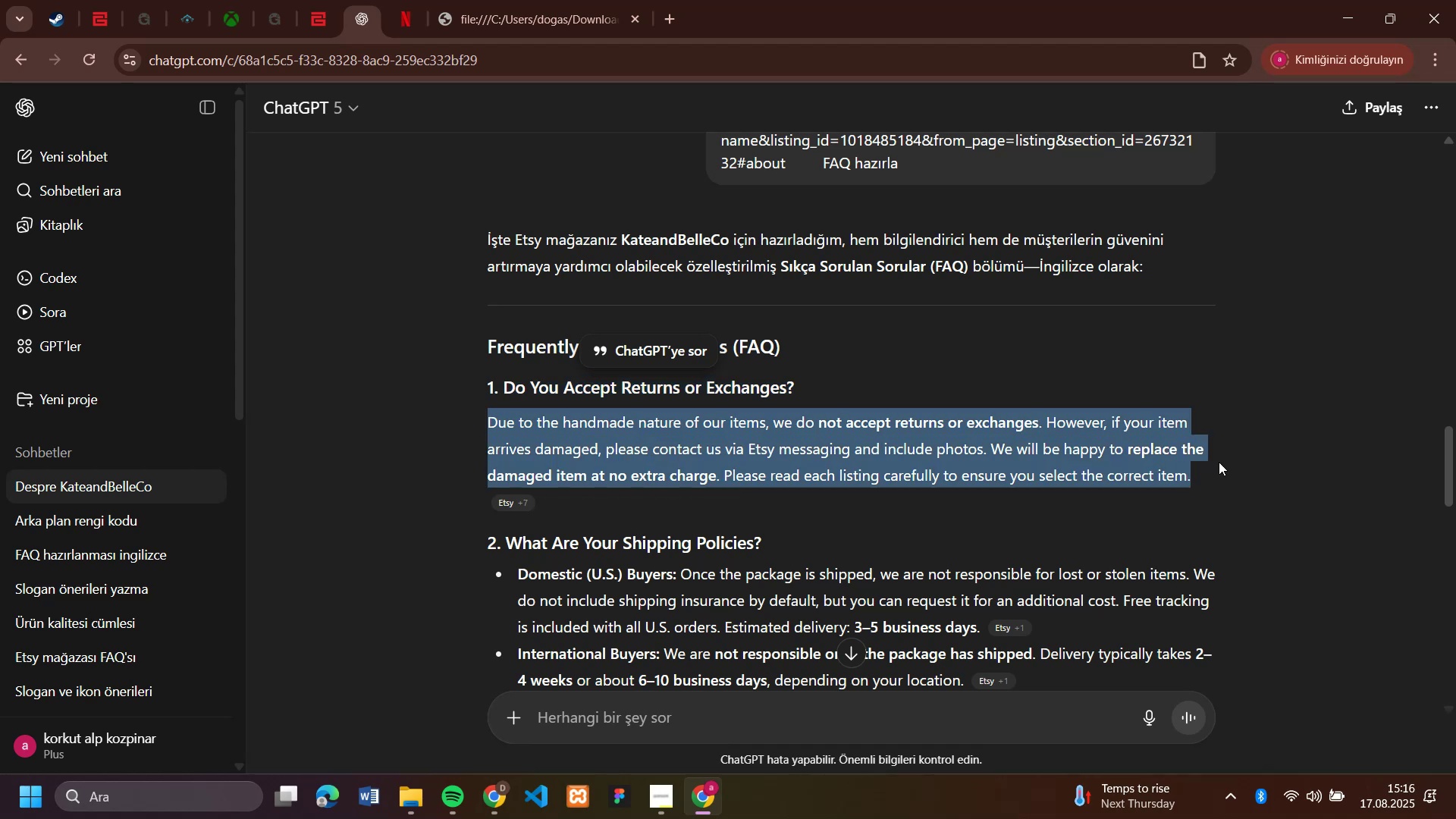 
hold_key(key=ControlLeft, duration=1.55)
 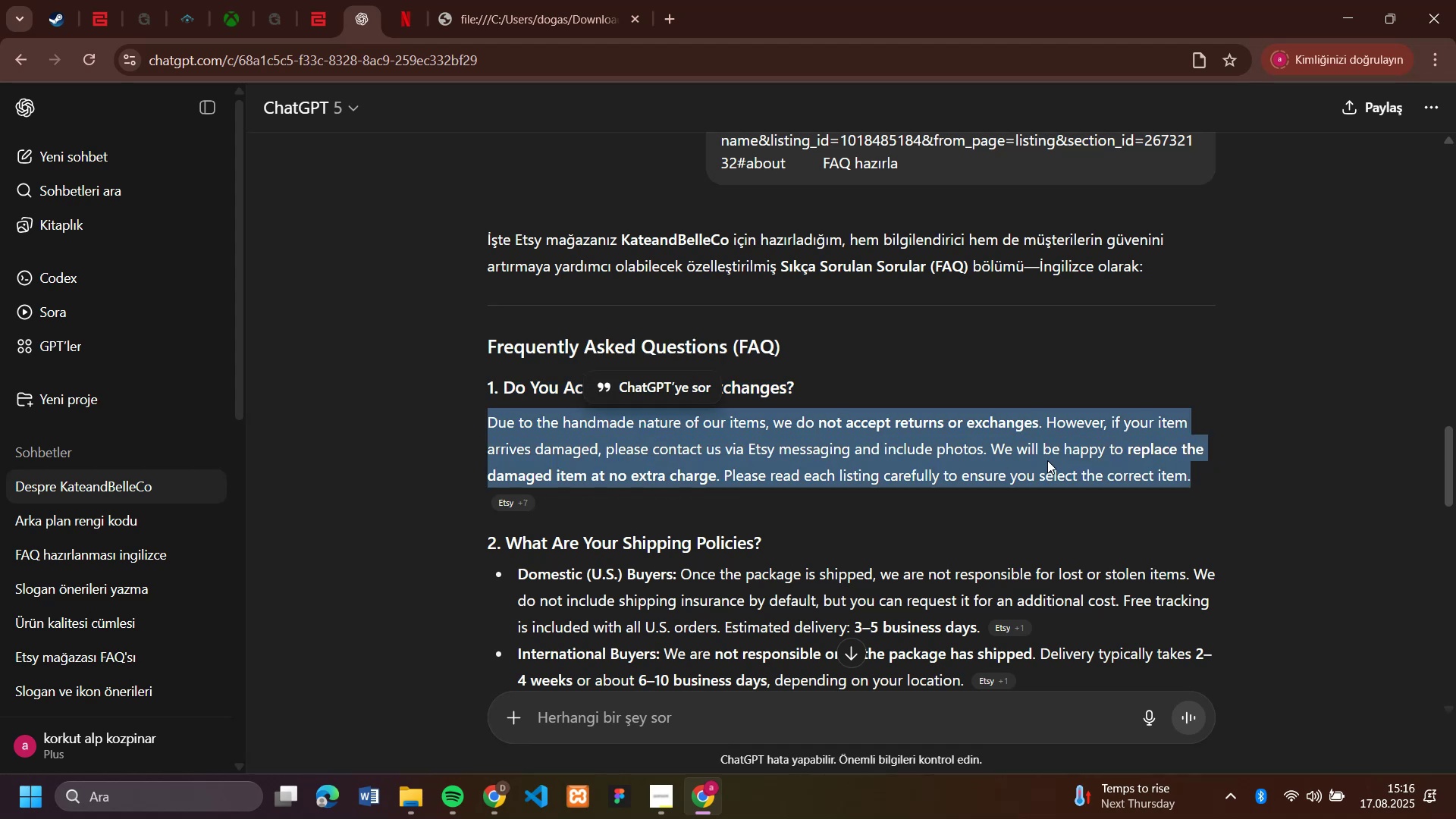 
left_click([1047, 460])
 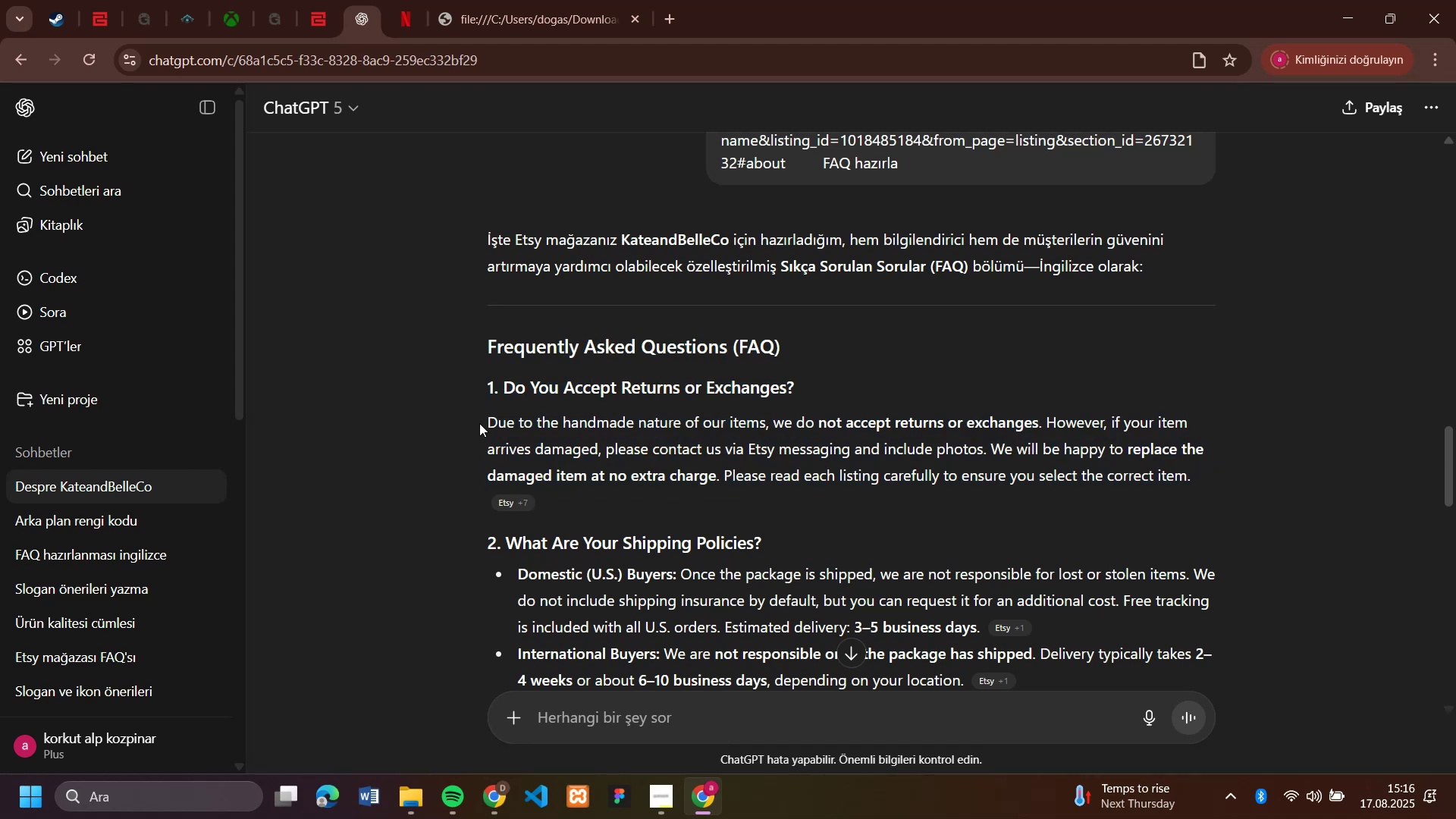 
left_click_drag(start_coordinate=[489, 422], to_coordinate=[1288, 513])
 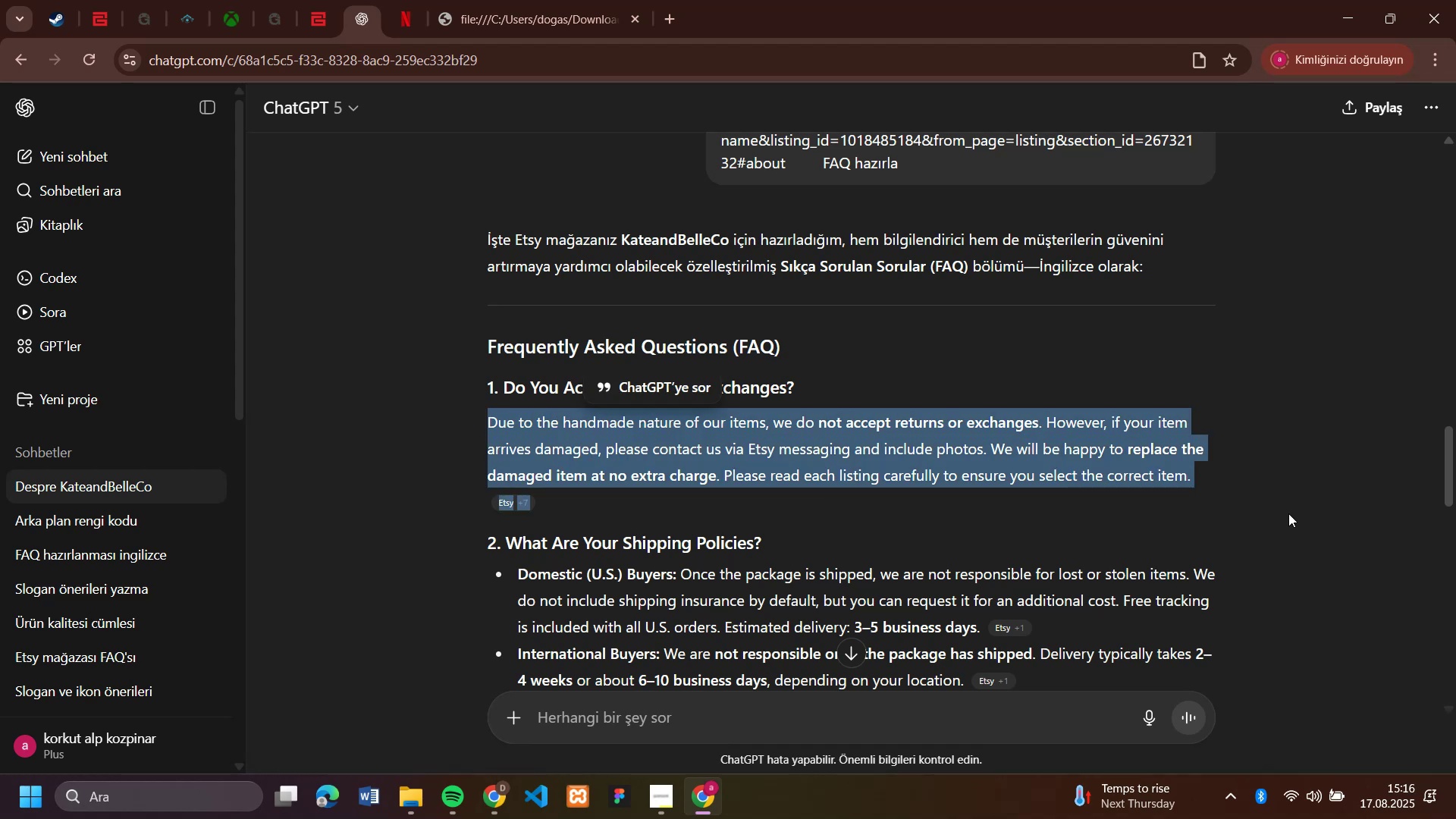 
key(Control+C)
 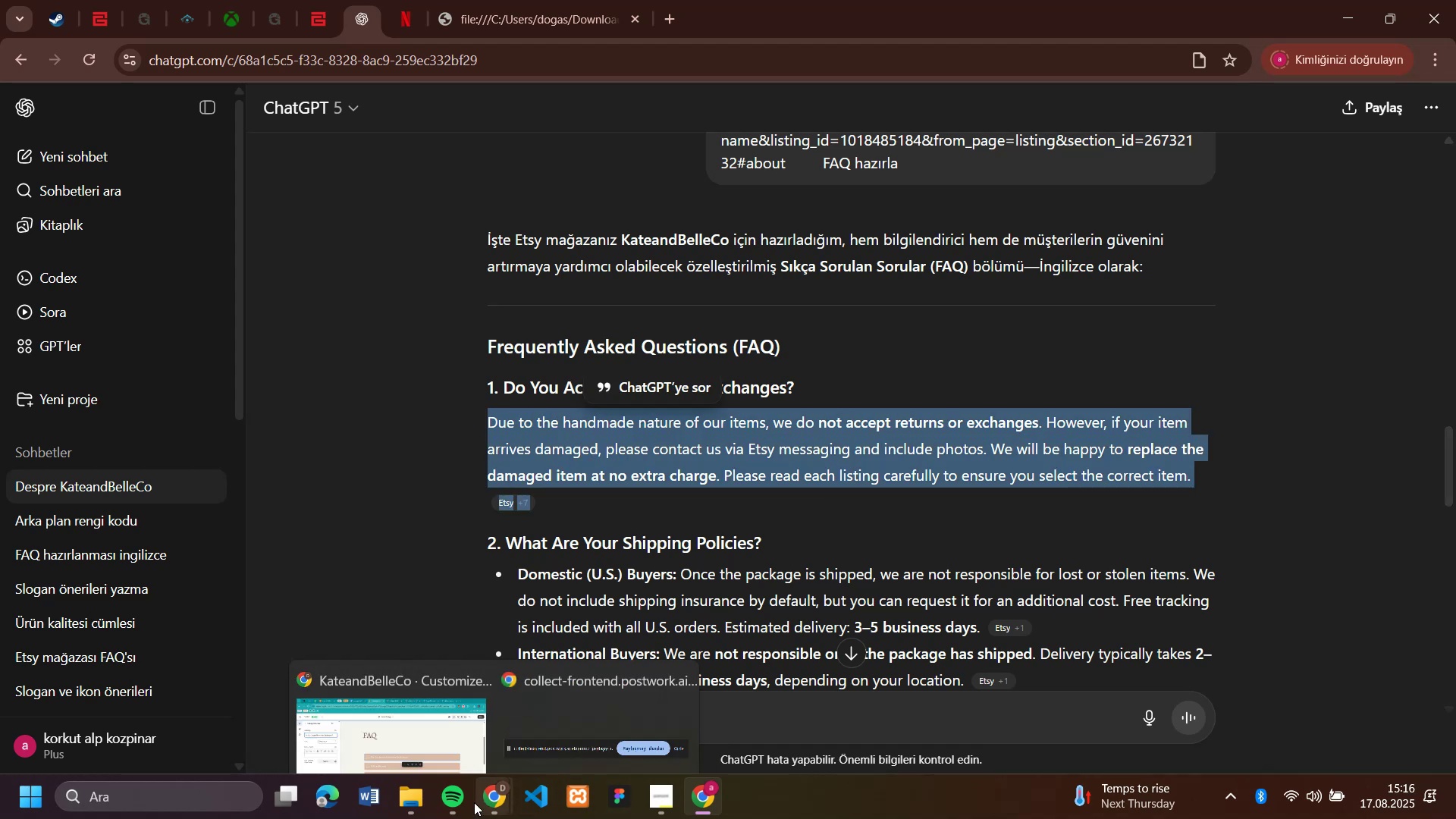 
left_click([422, 726])
 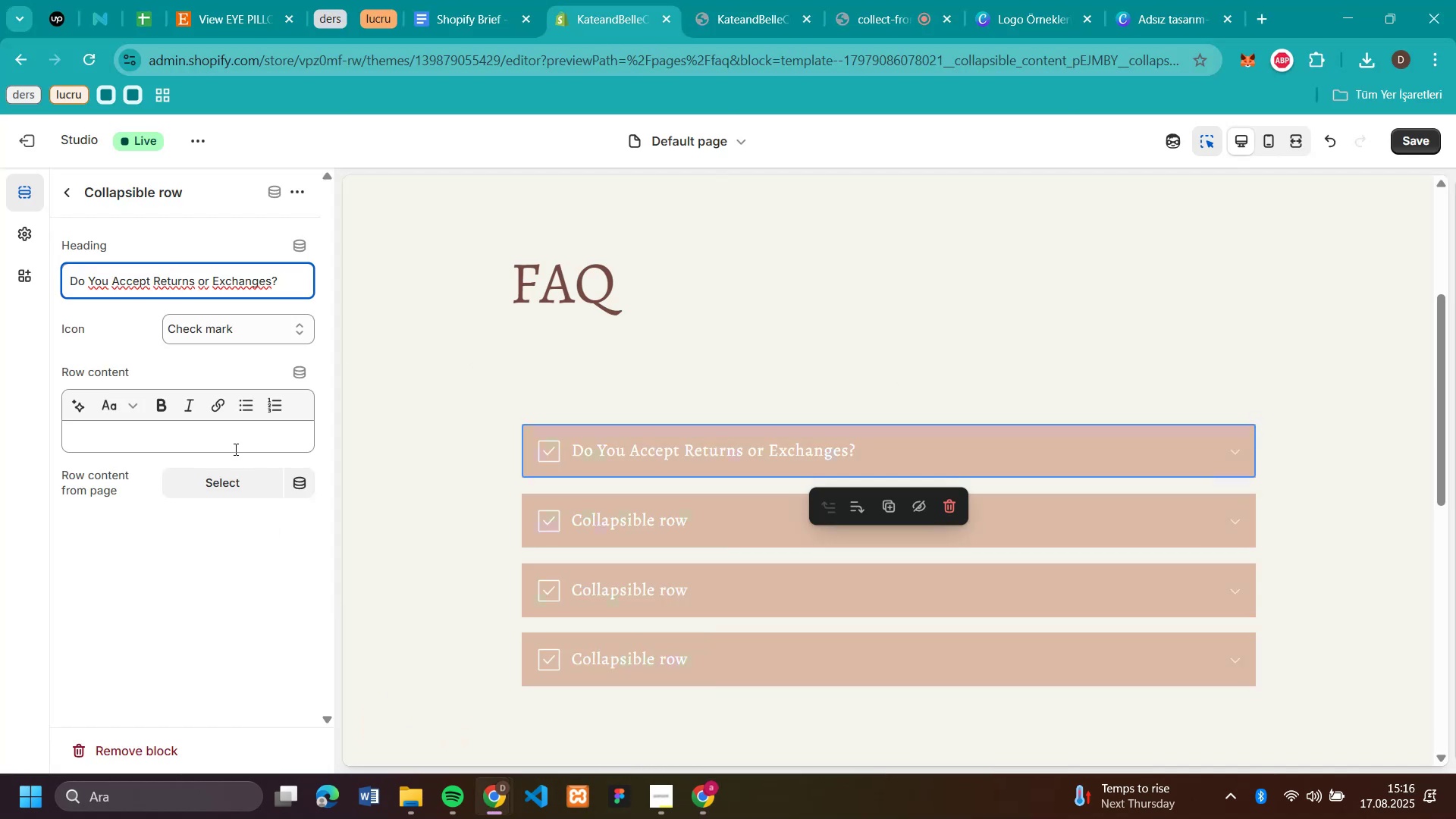 
left_click([234, 449])
 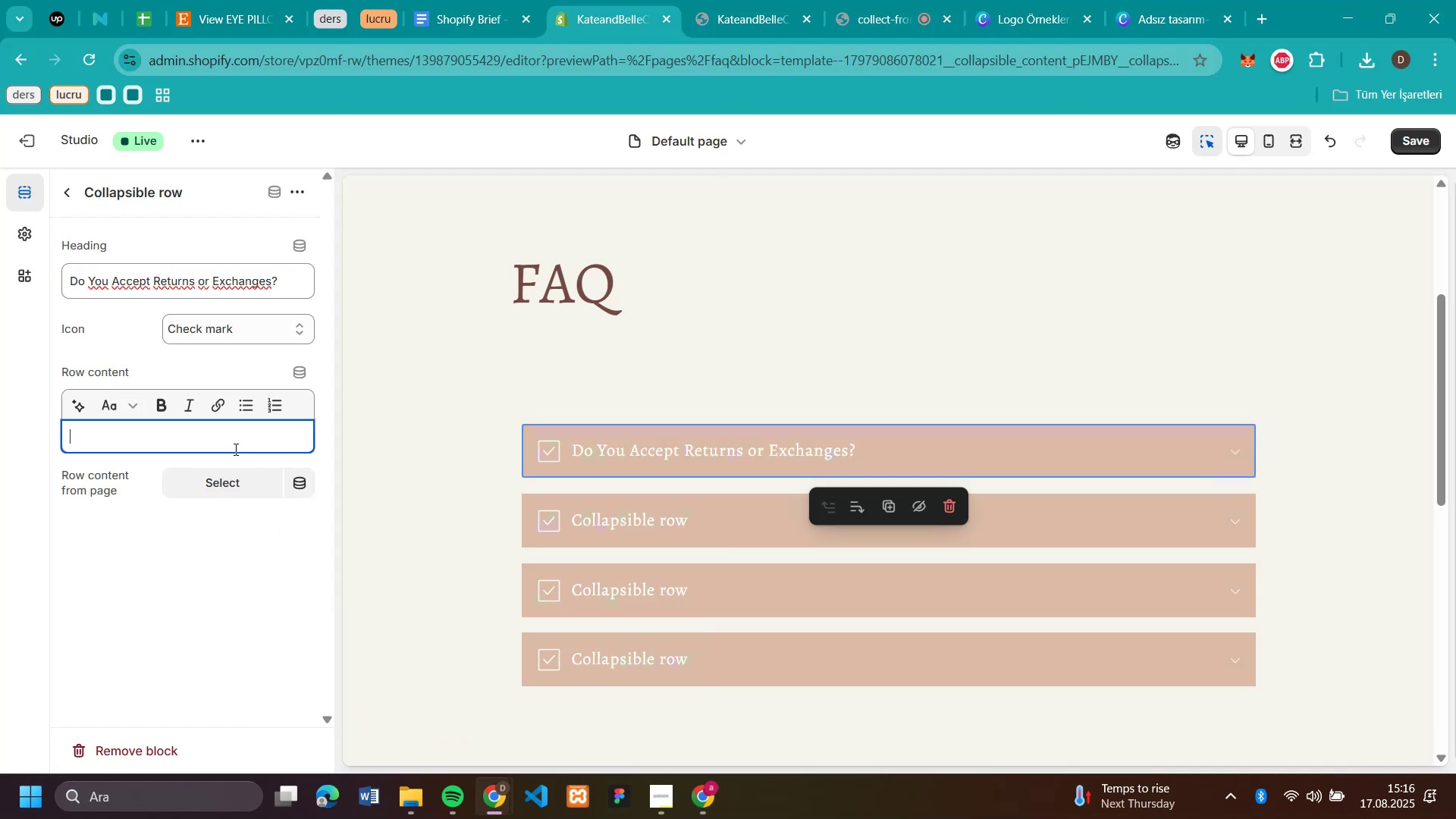 
key(Control+V)
 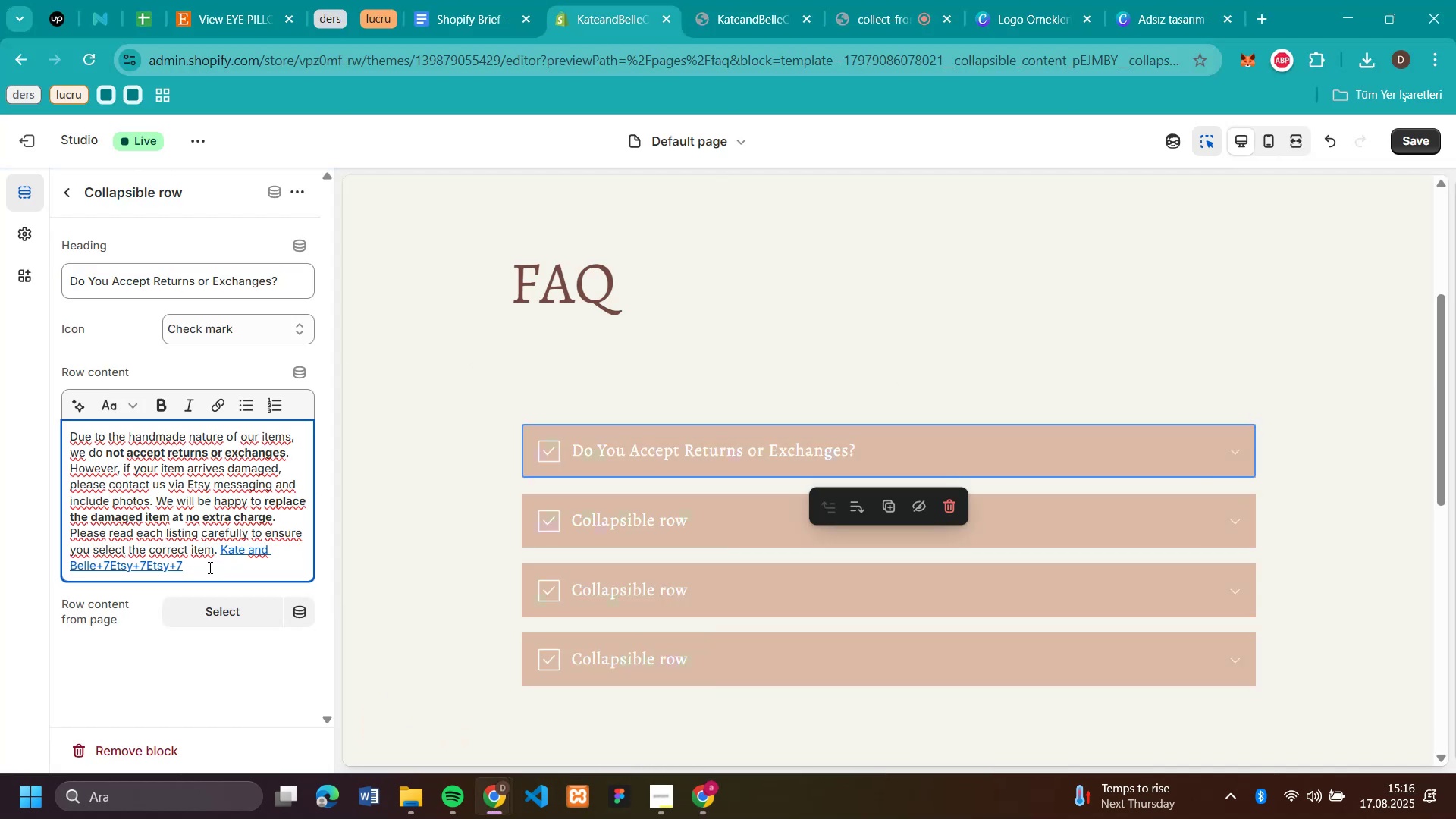 
left_click_drag(start_coordinate=[222, 551], to_coordinate=[262, 566])
 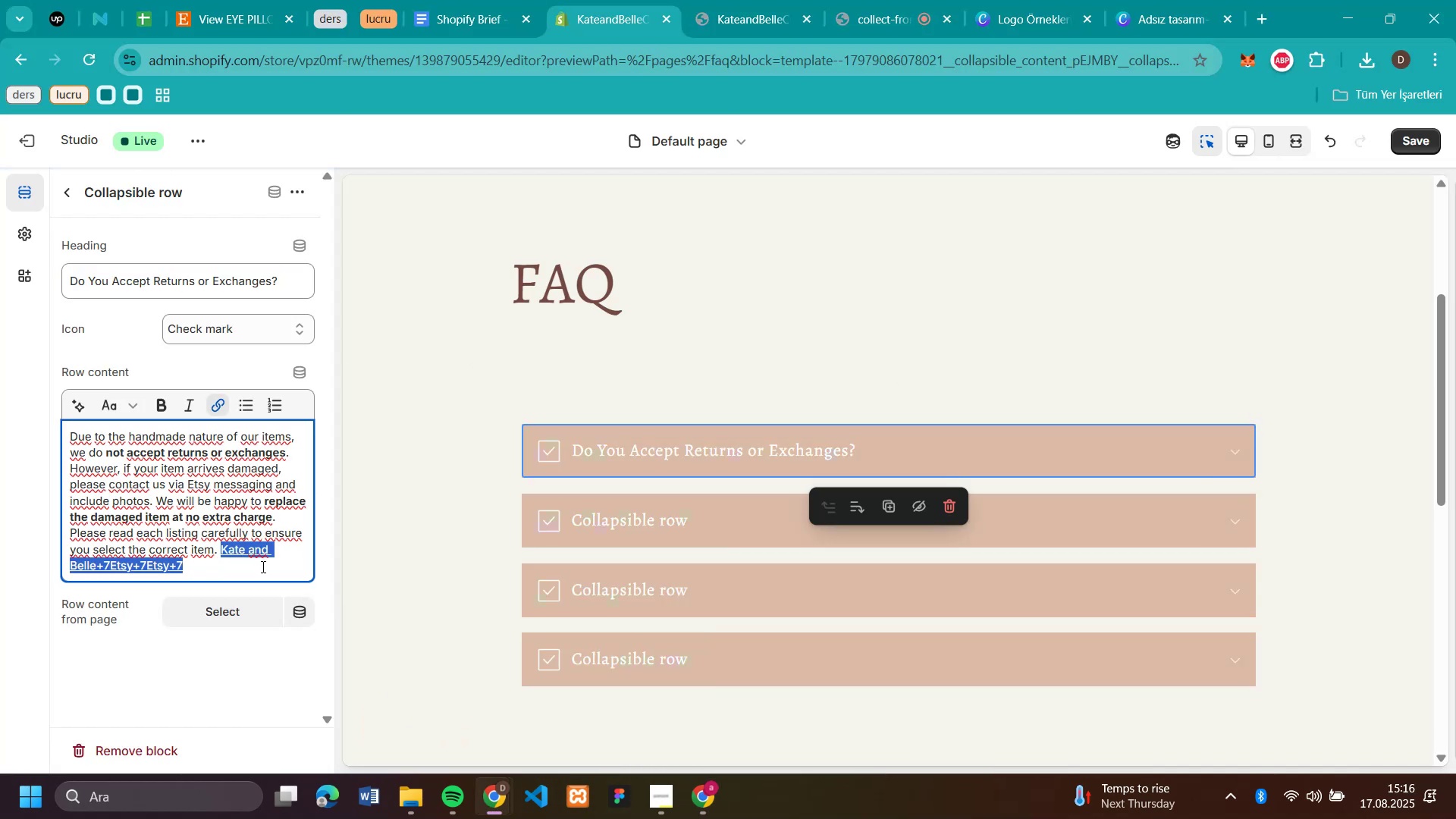 
key(Backspace)
 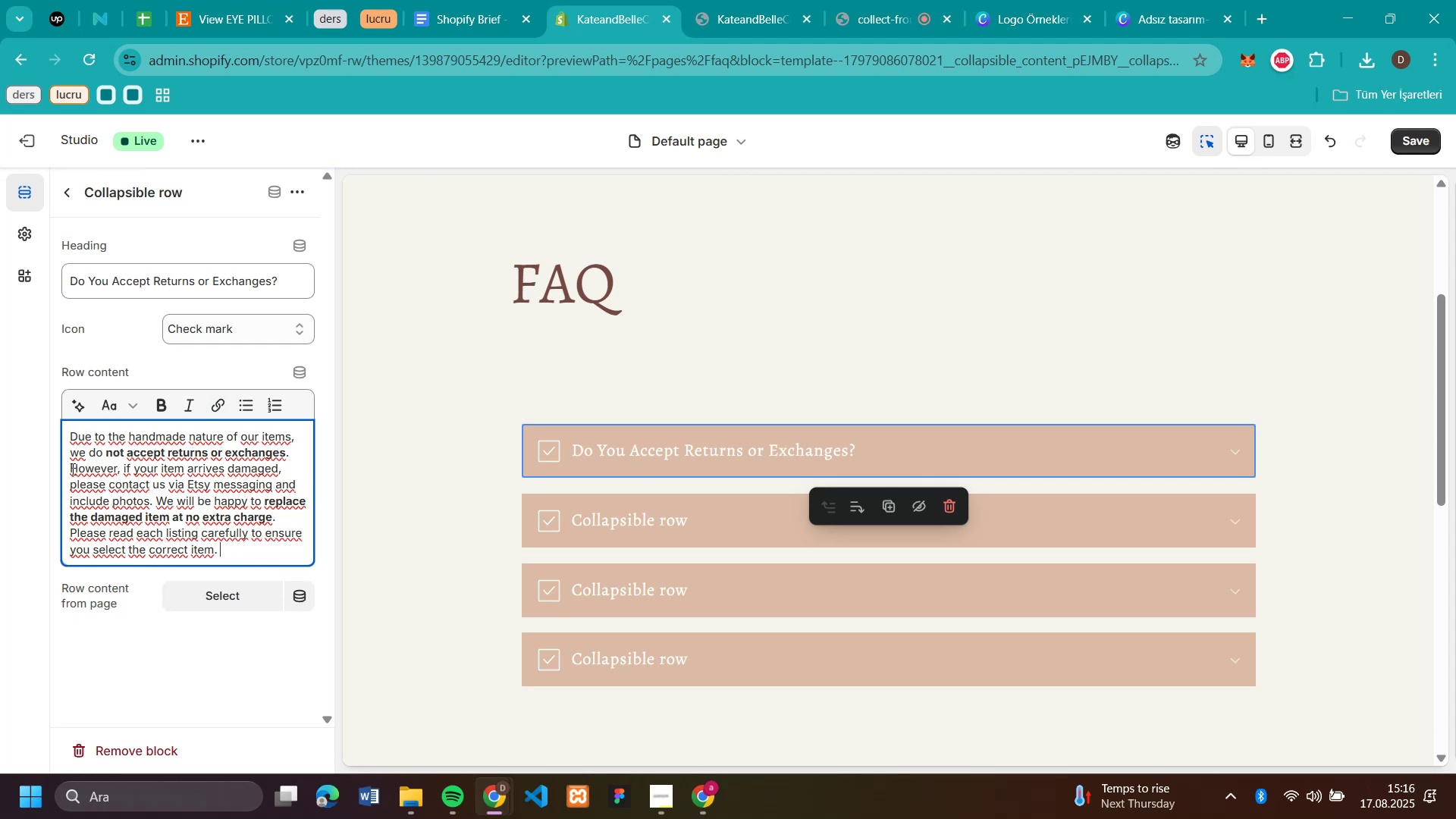 
left_click_drag(start_coordinate=[67, 468], to_coordinate=[155, 499])
 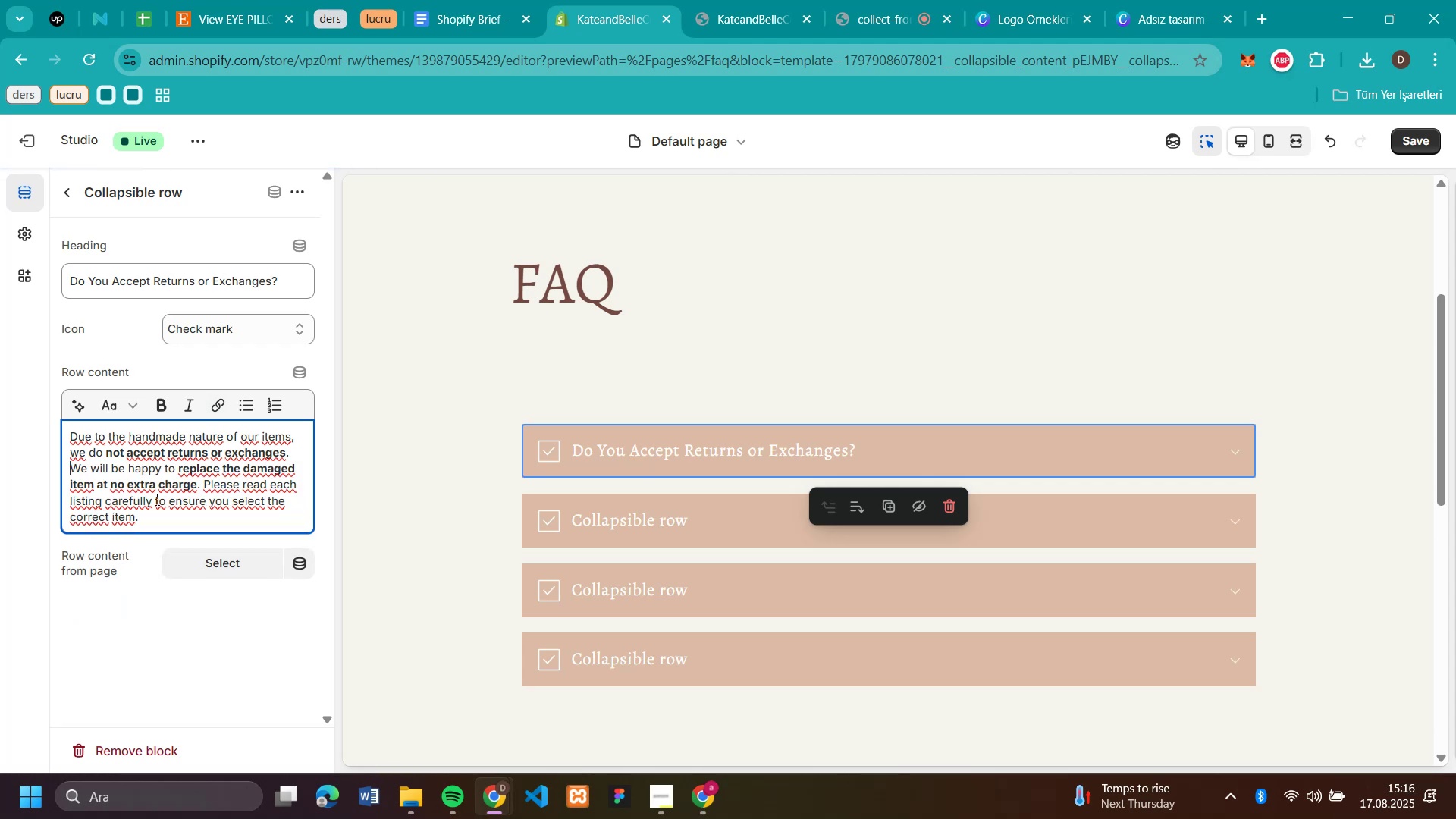 
key(Backspace)
 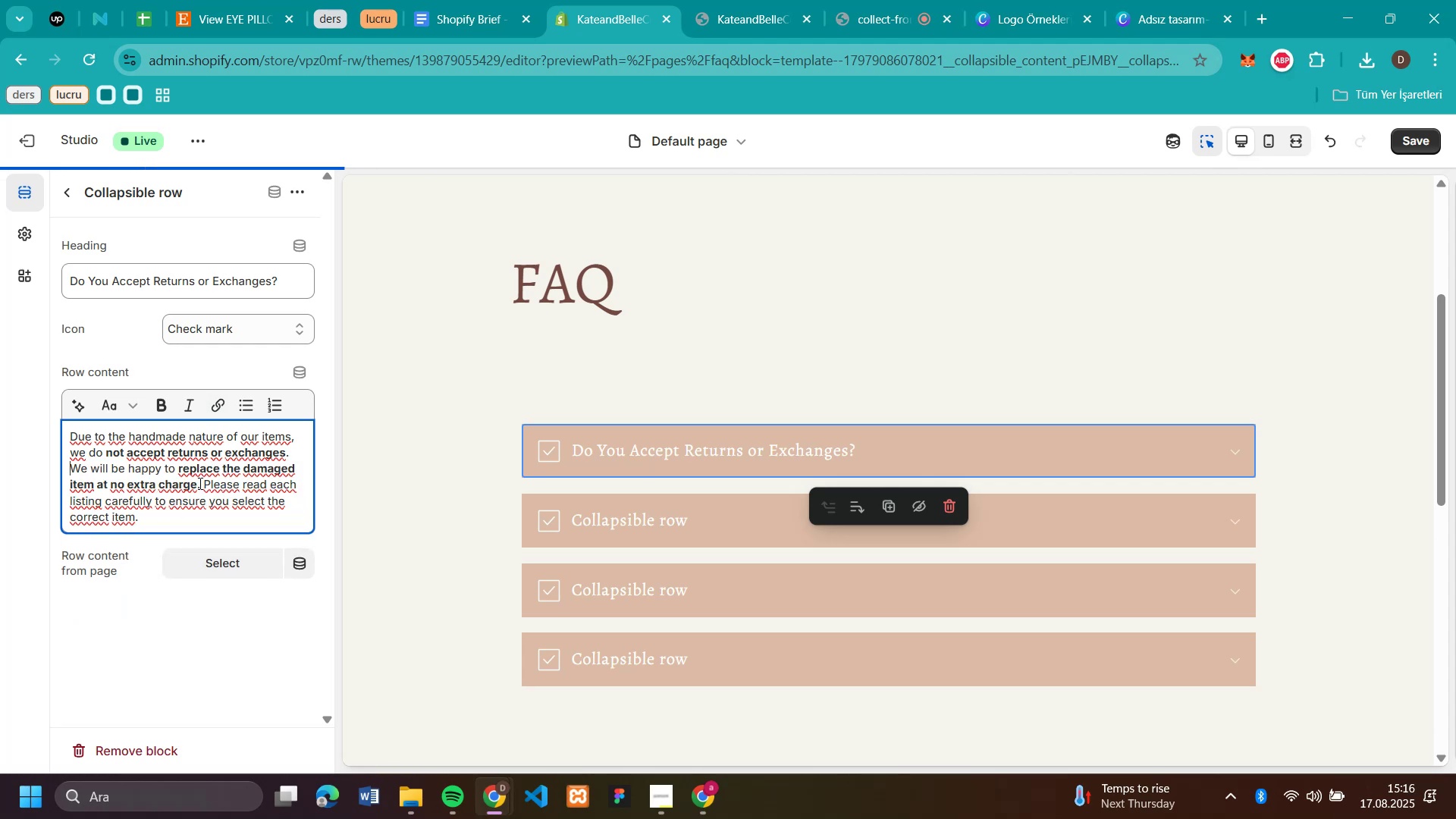 
left_click_drag(start_coordinate=[183, 482], to_coordinate=[178, 472])
 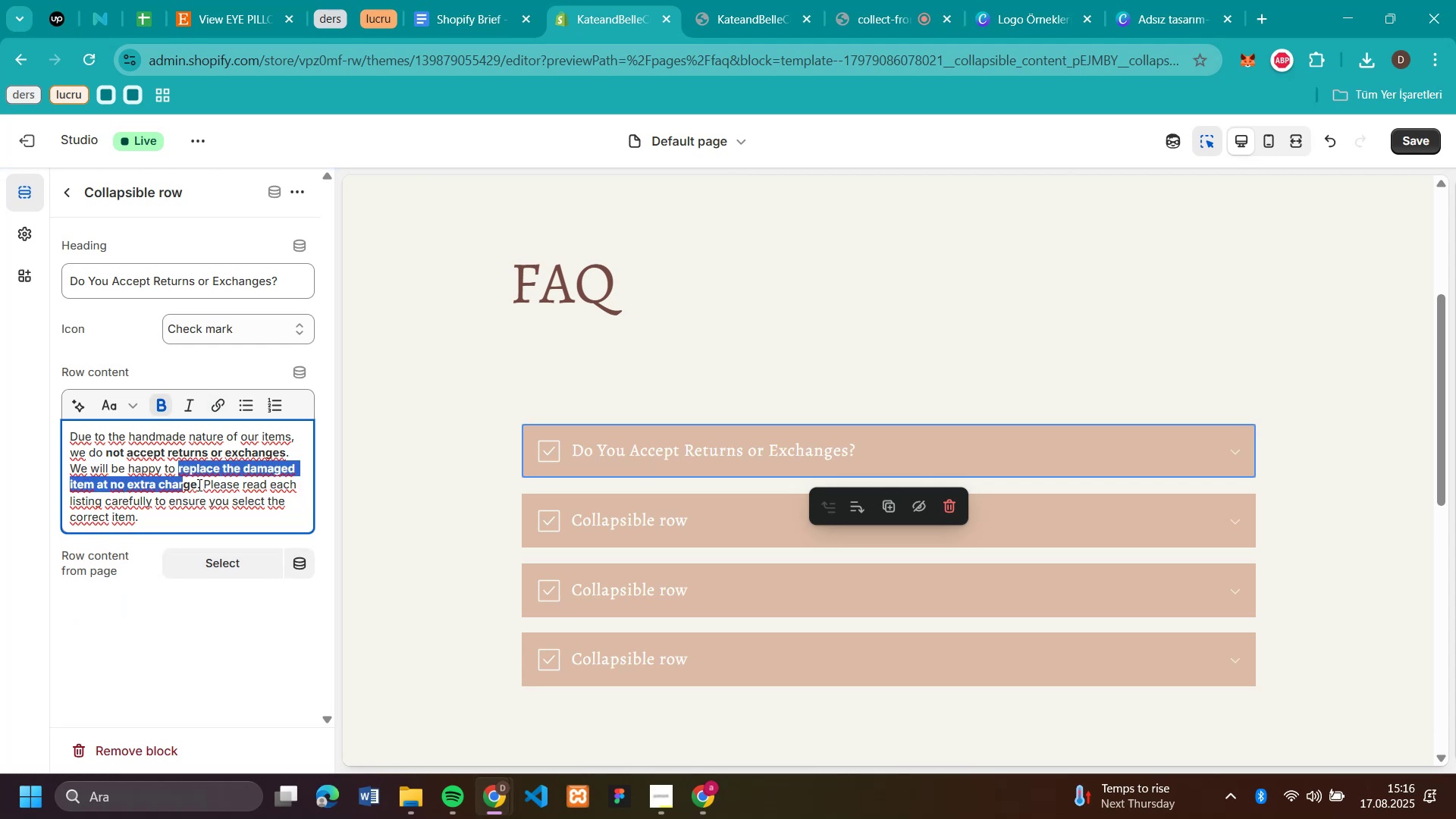 
left_click_drag(start_coordinate=[199, 485], to_coordinate=[177, 475])
 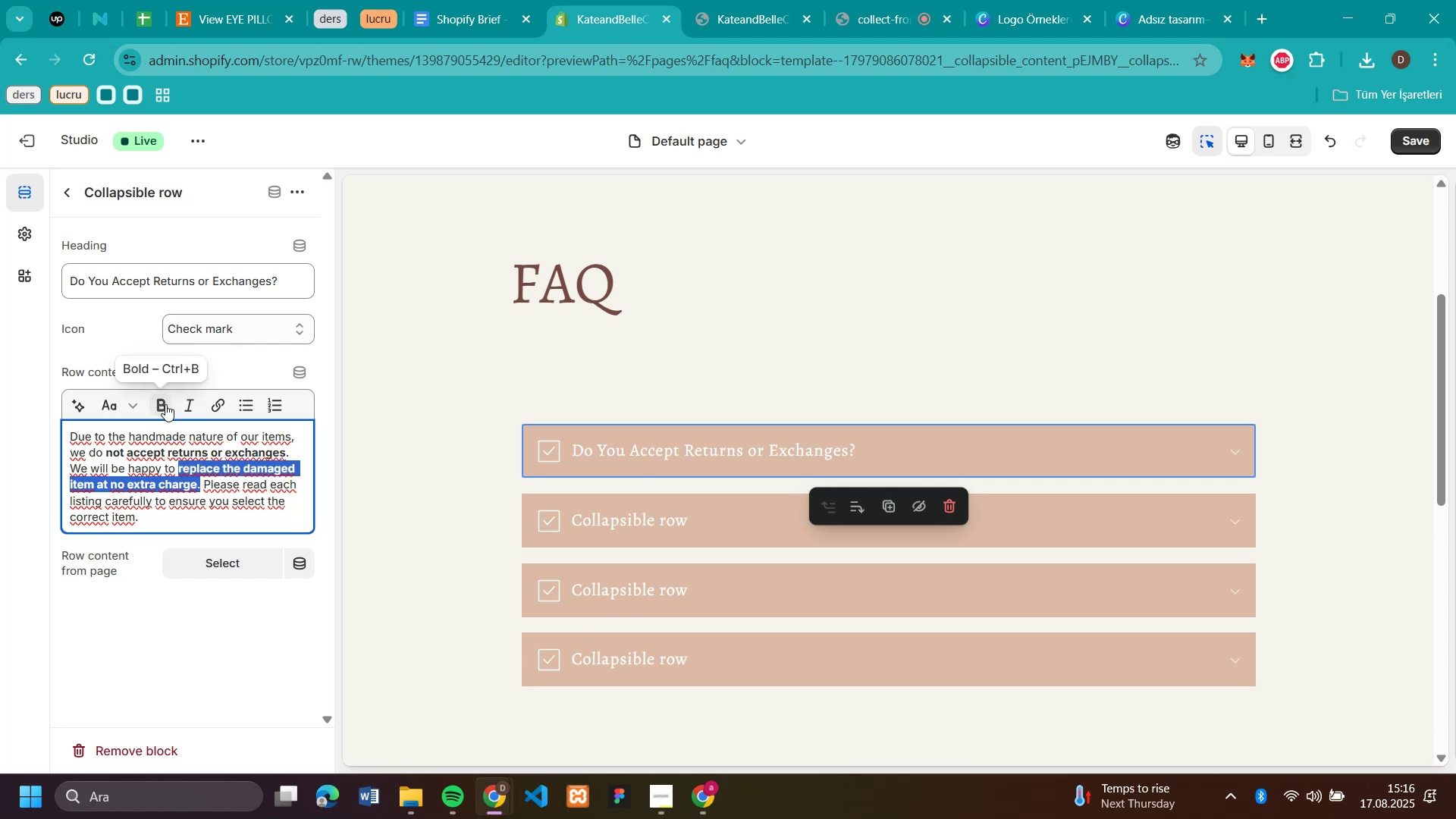 
left_click([165, 404])
 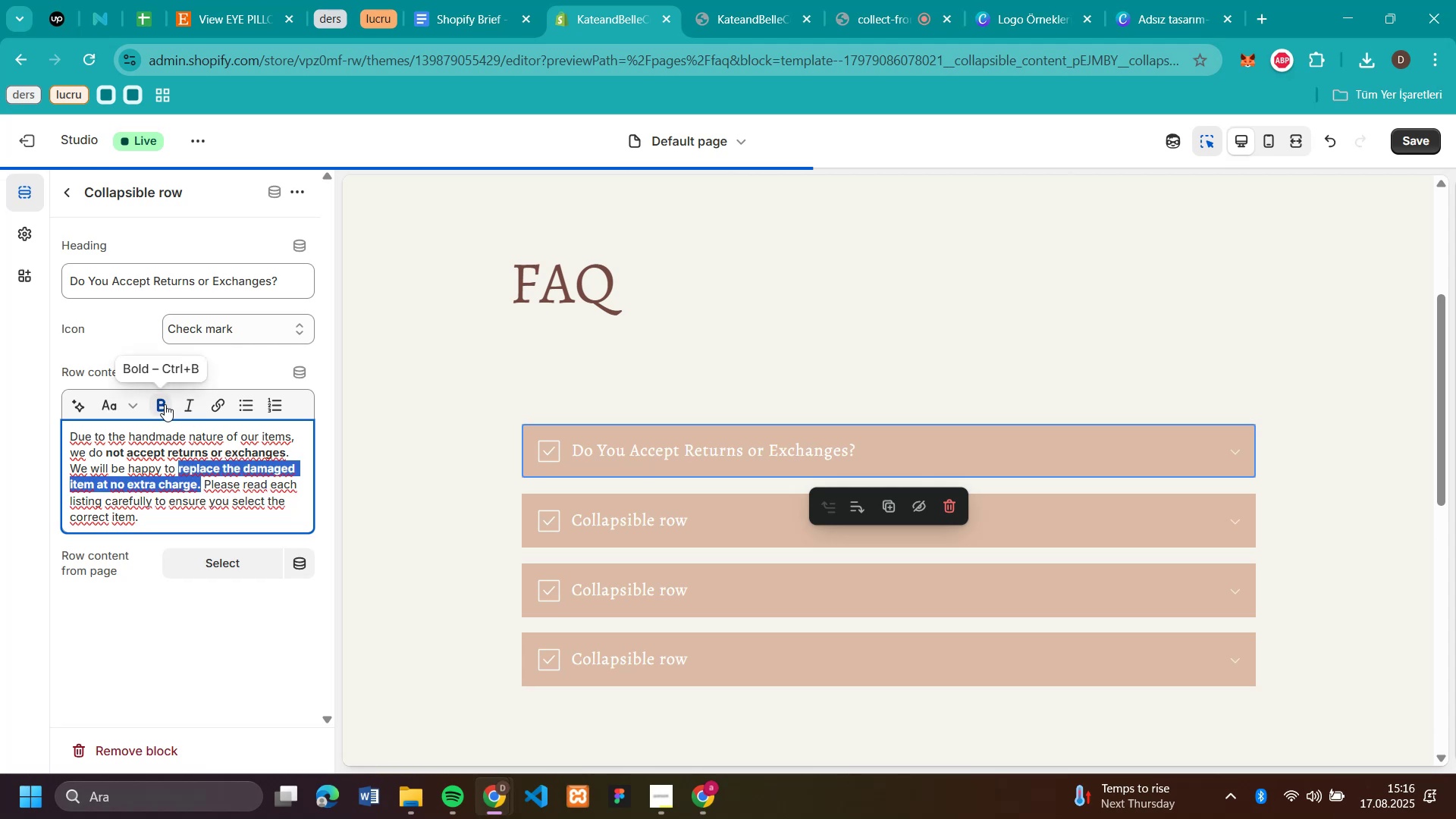 
left_click([165, 404])
 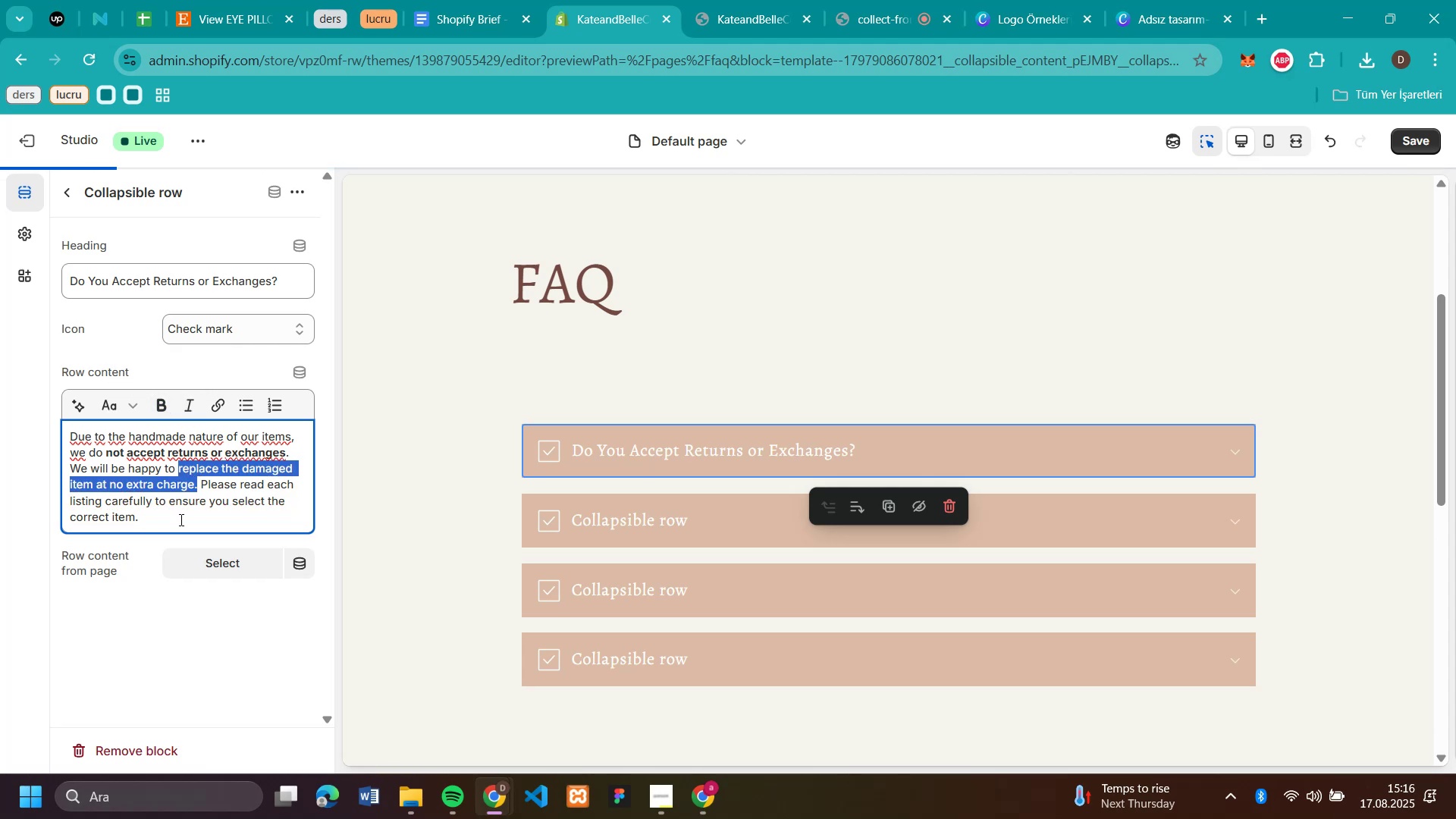 
left_click([177, 532])
 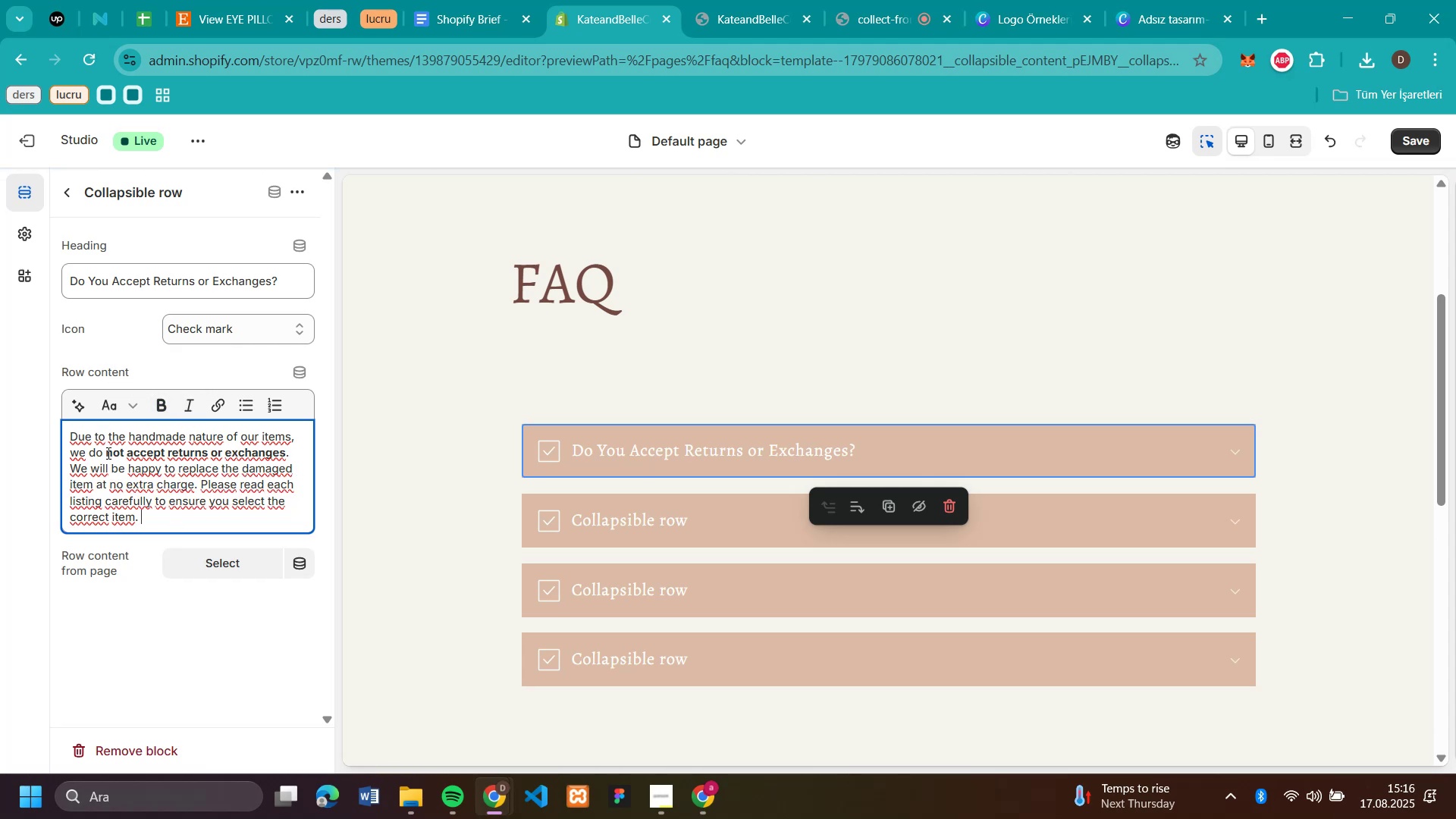 
left_click_drag(start_coordinate=[104, 452], to_coordinate=[287, 459])
 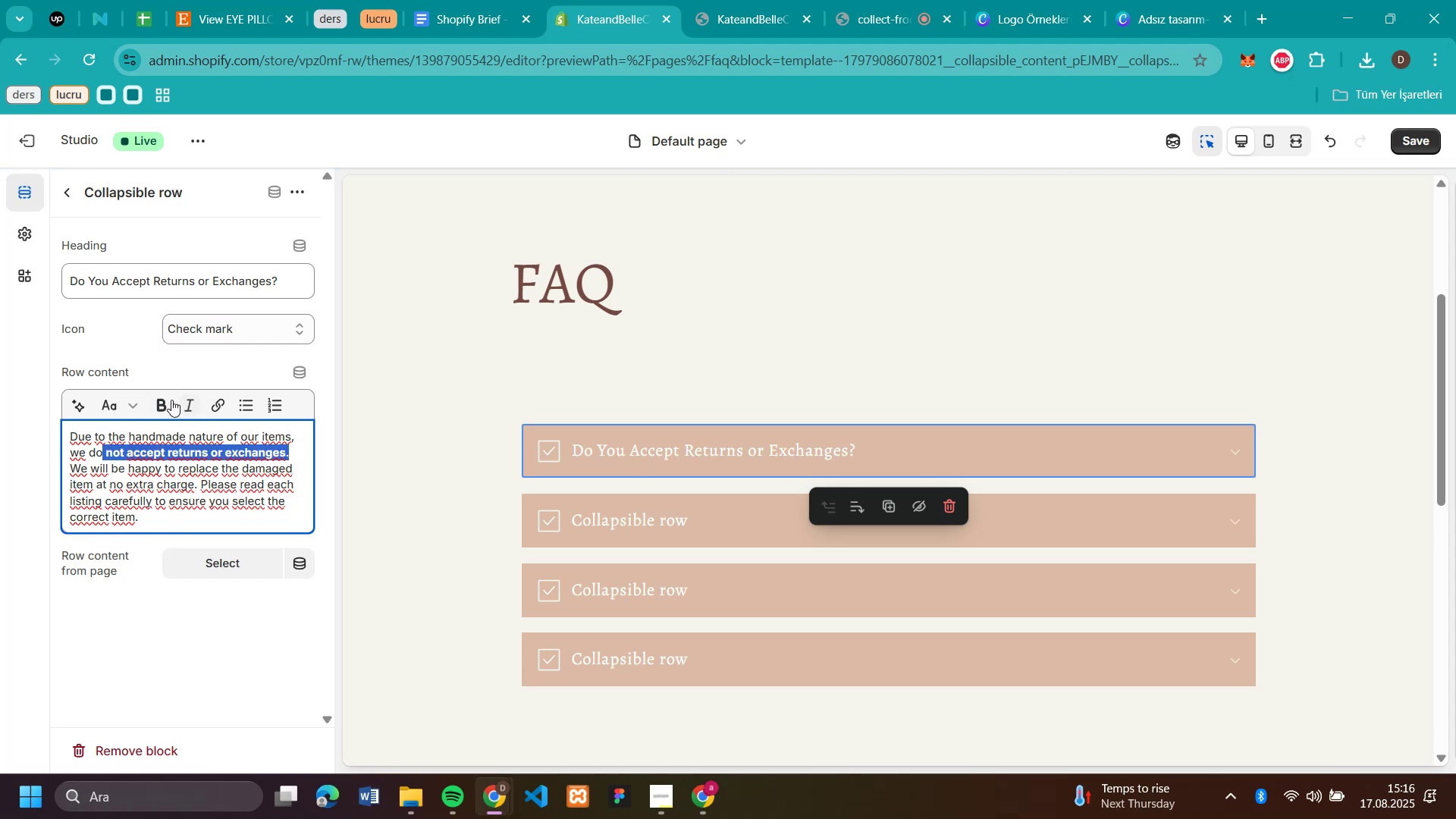 
left_click([167, 402])
 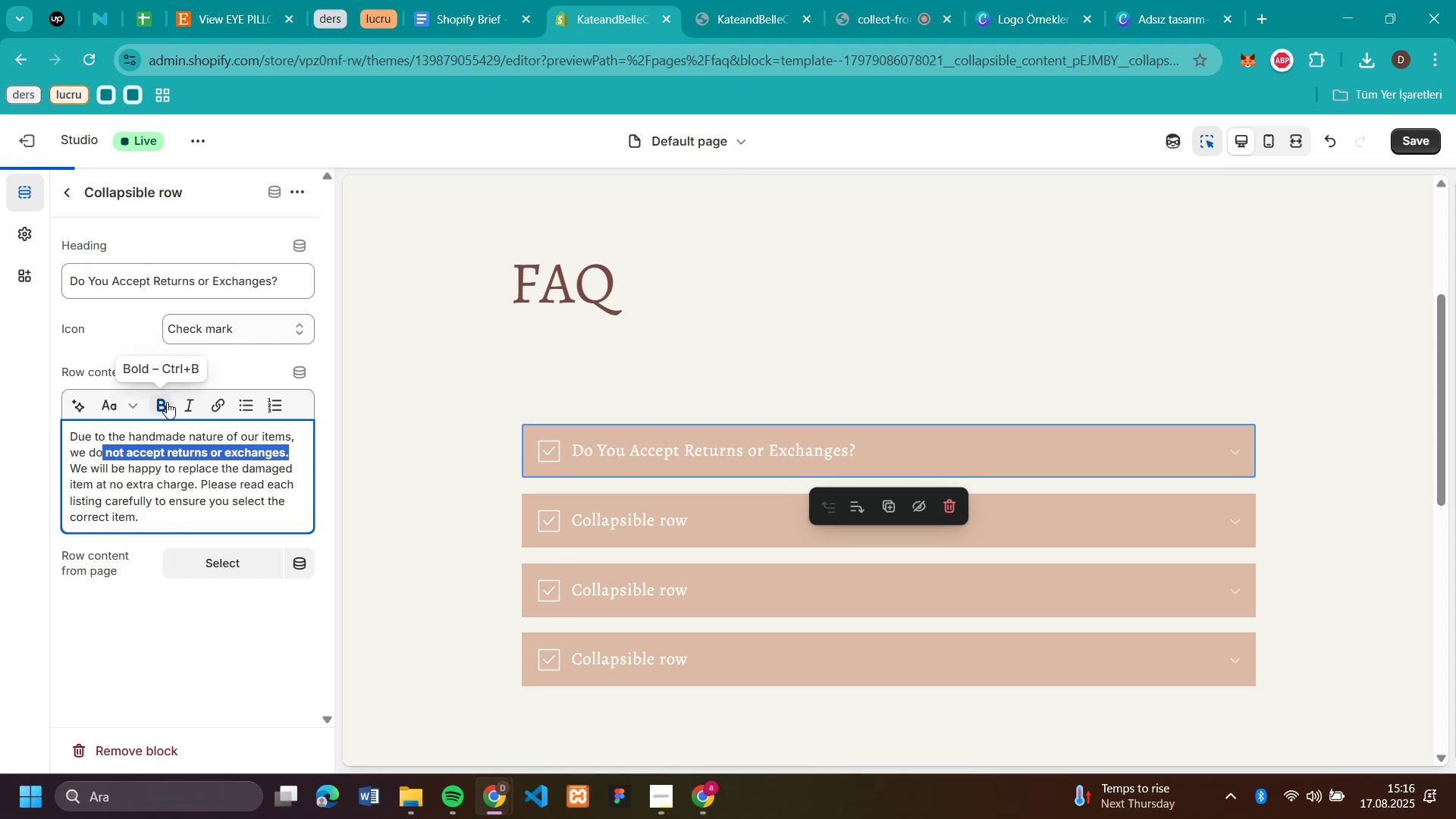 
left_click([167, 402])
 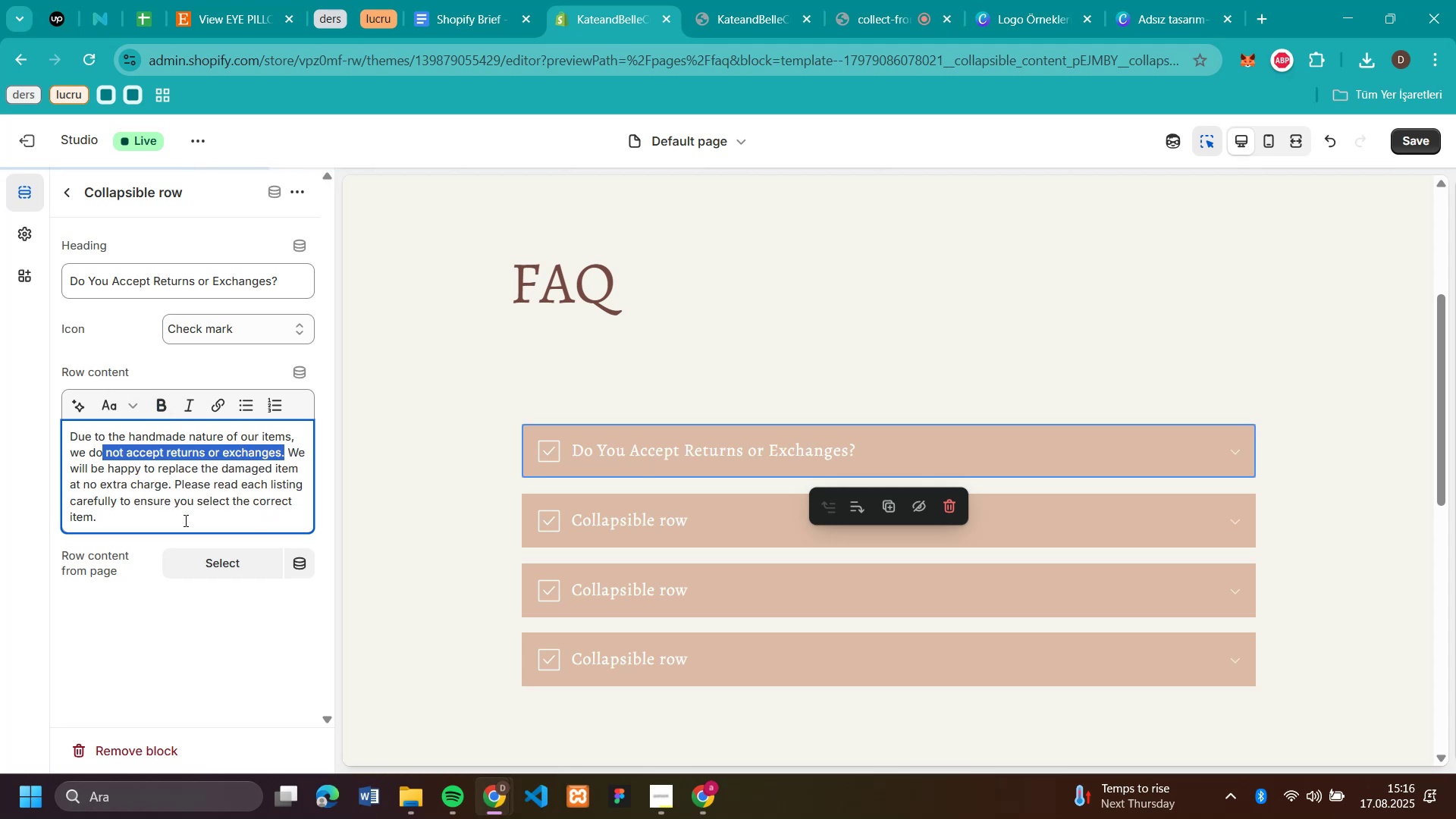 
left_click([184, 520])
 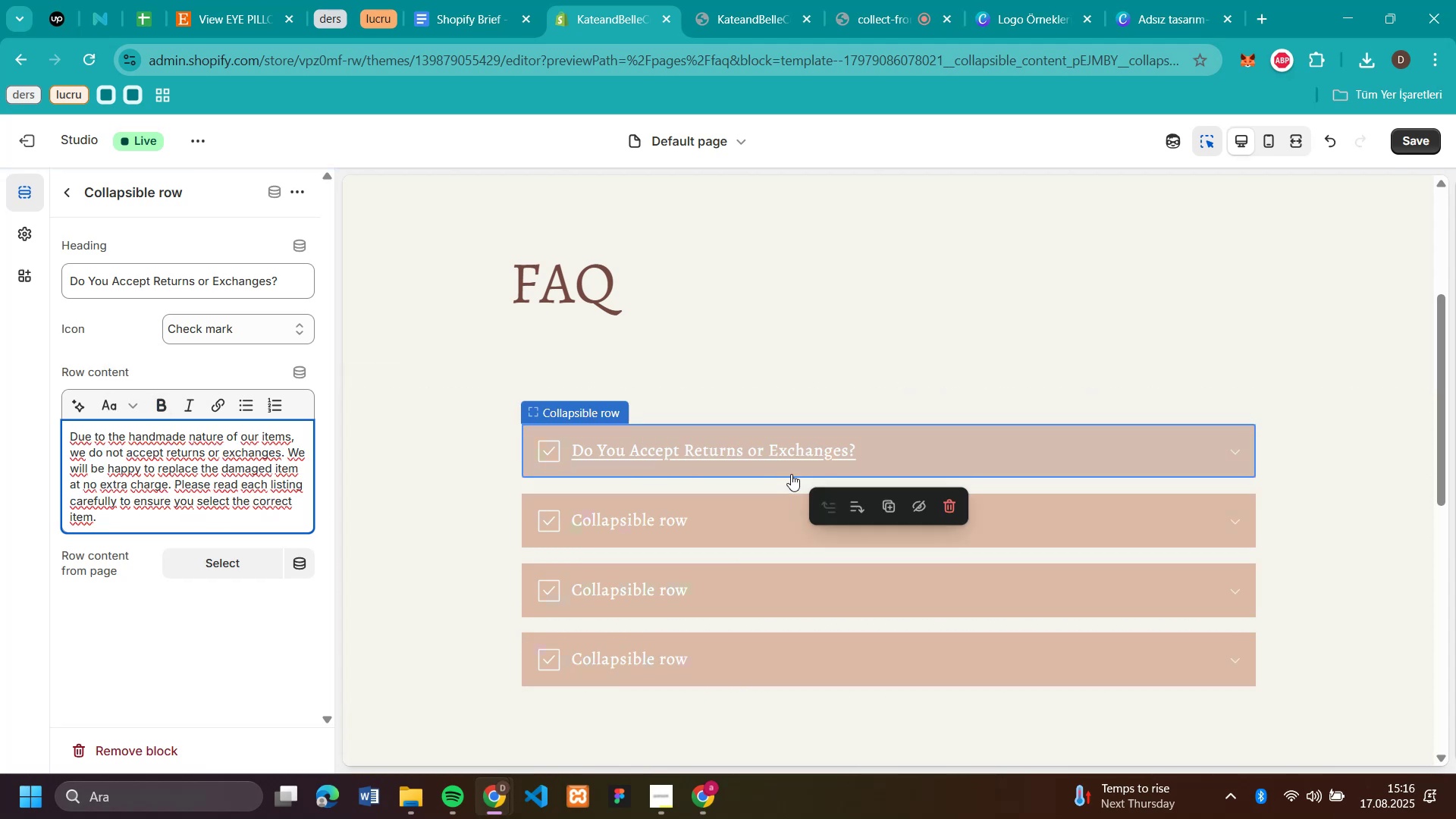 
left_click([1234, 437])
 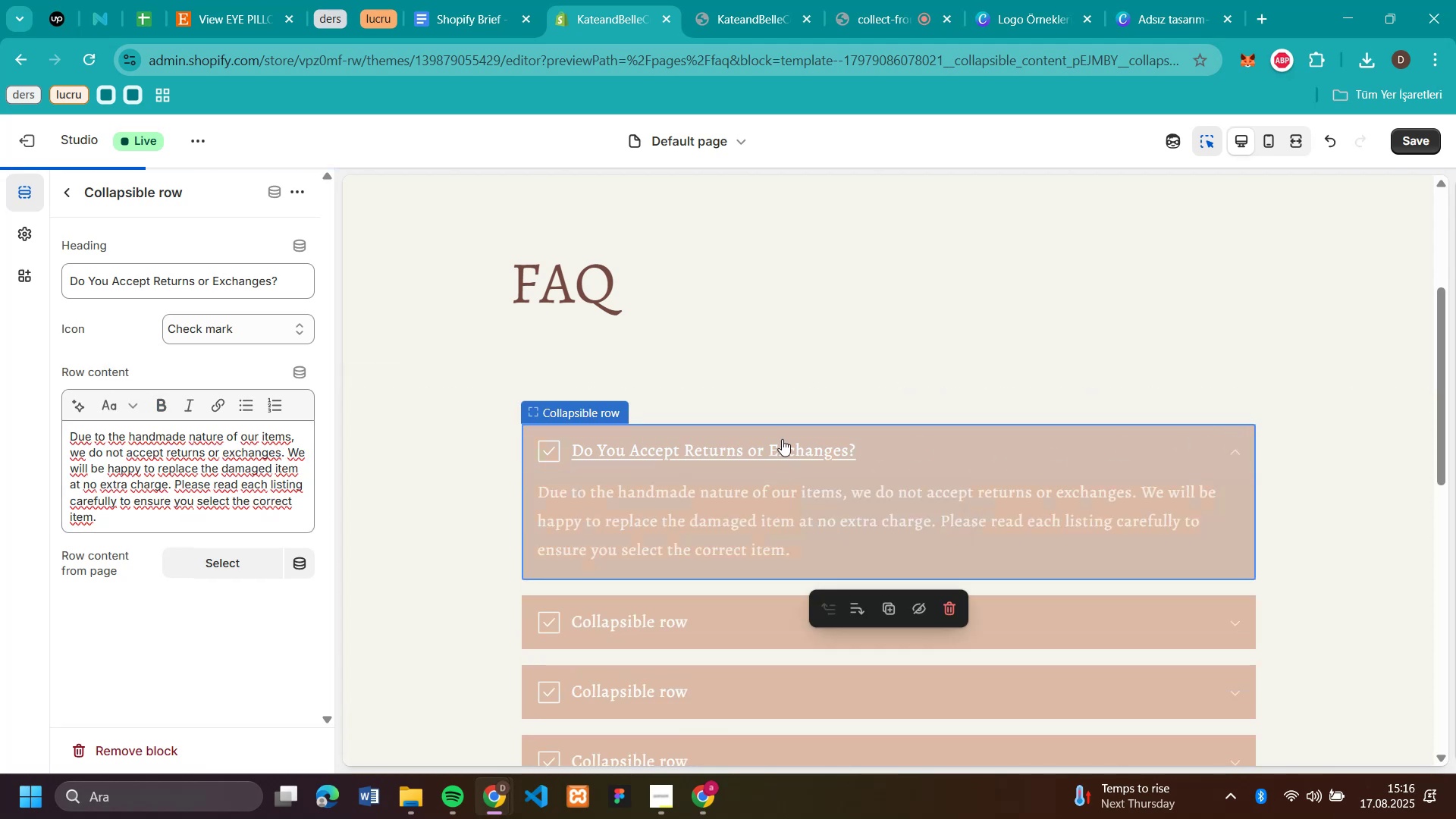 
scroll: coordinate [667, 413], scroll_direction: down, amount: 3.0
 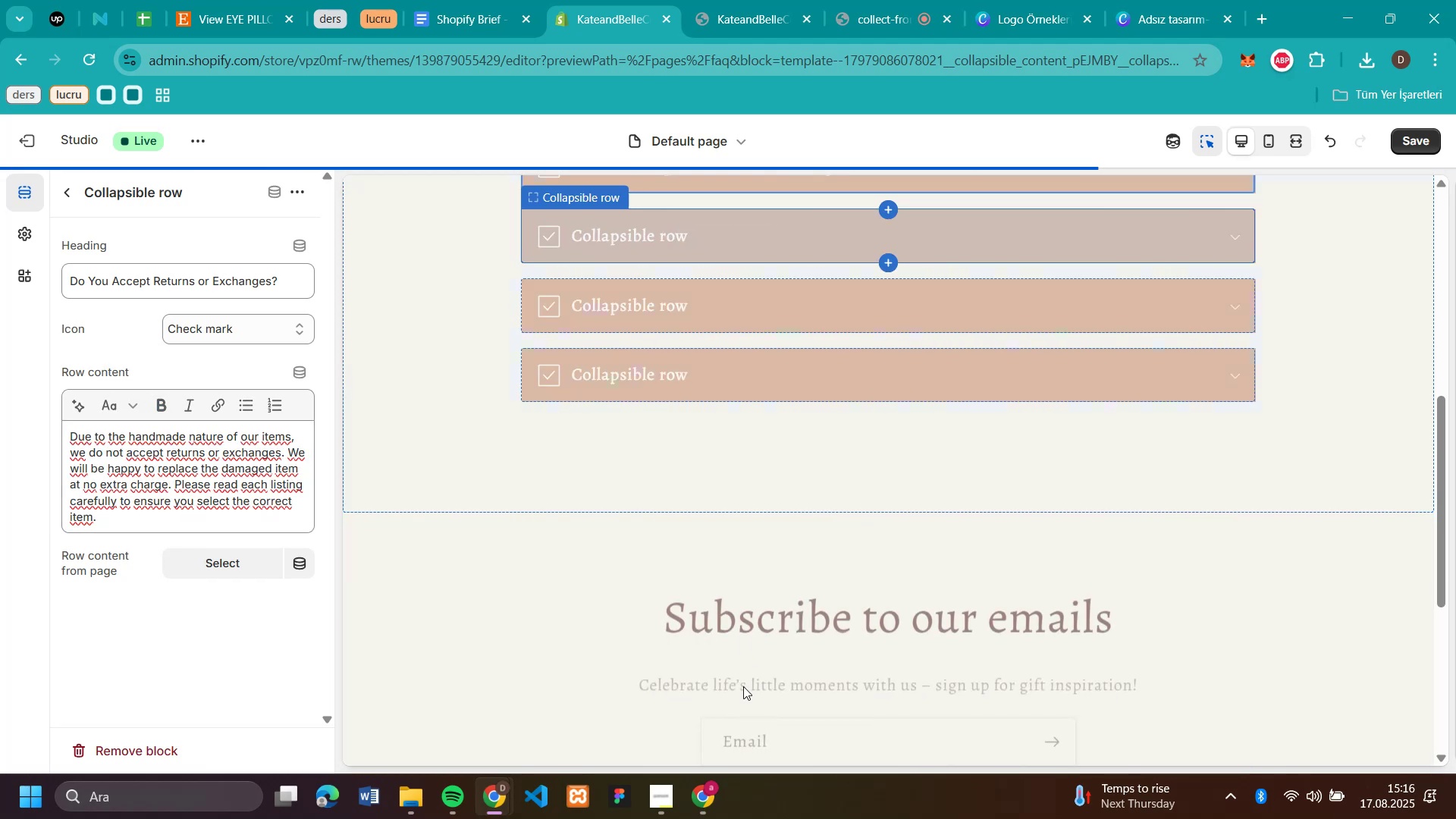 
scroll: coordinate [667, 489], scroll_direction: up, amount: 2.0
 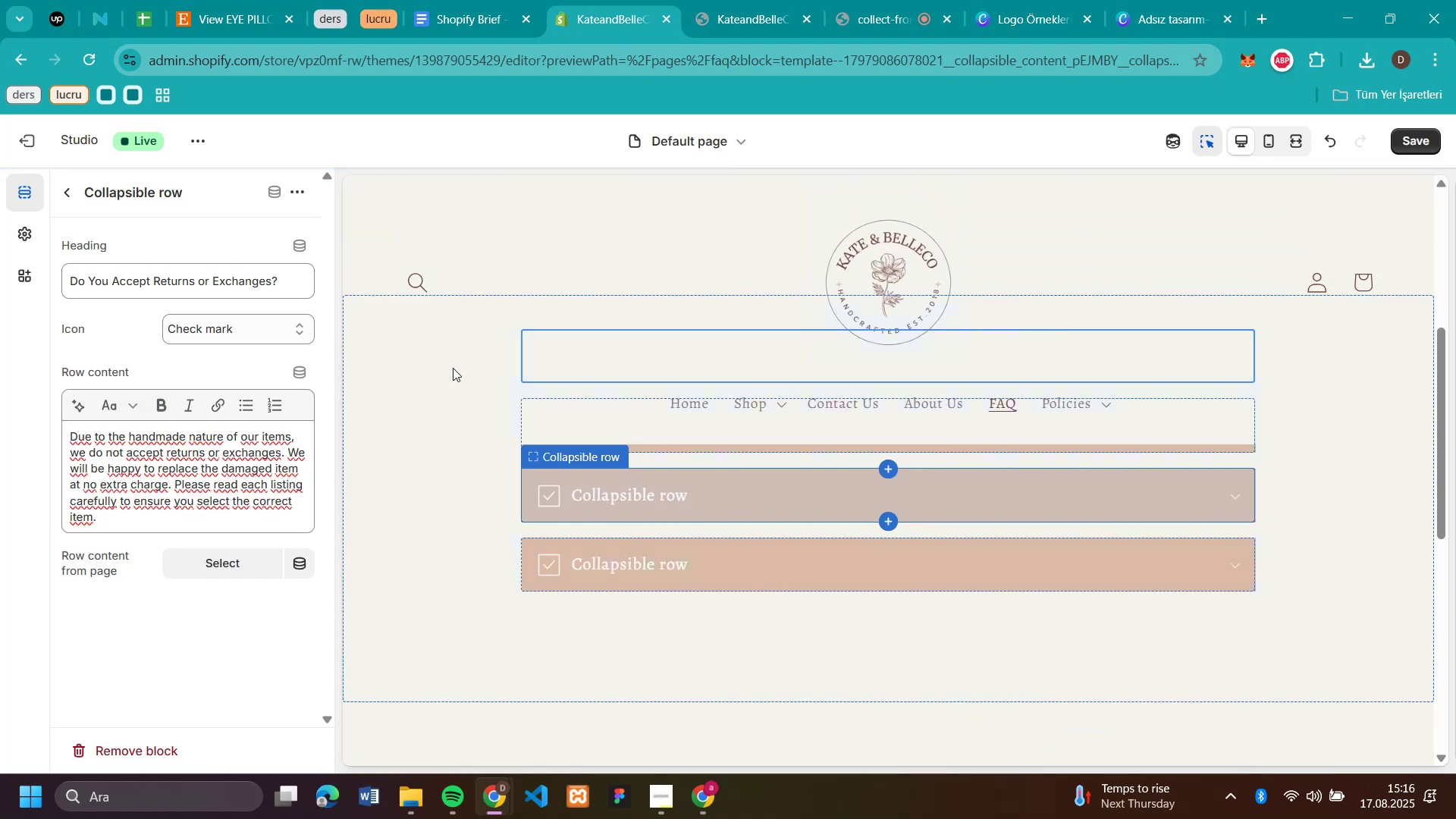 
scroll: coordinate [603, 463], scroll_direction: none, amount: 0.0
 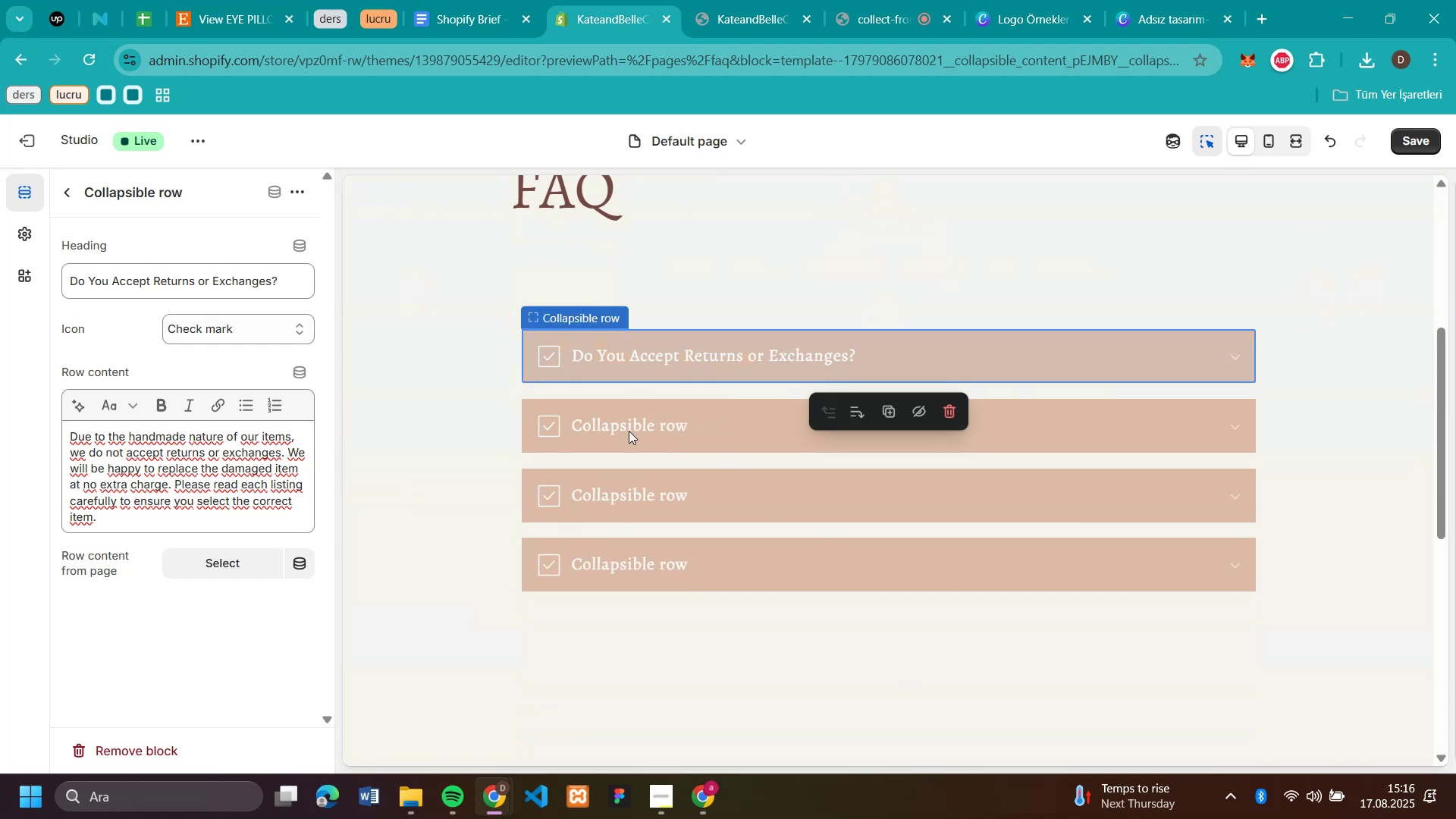 
left_click([629, 432])
 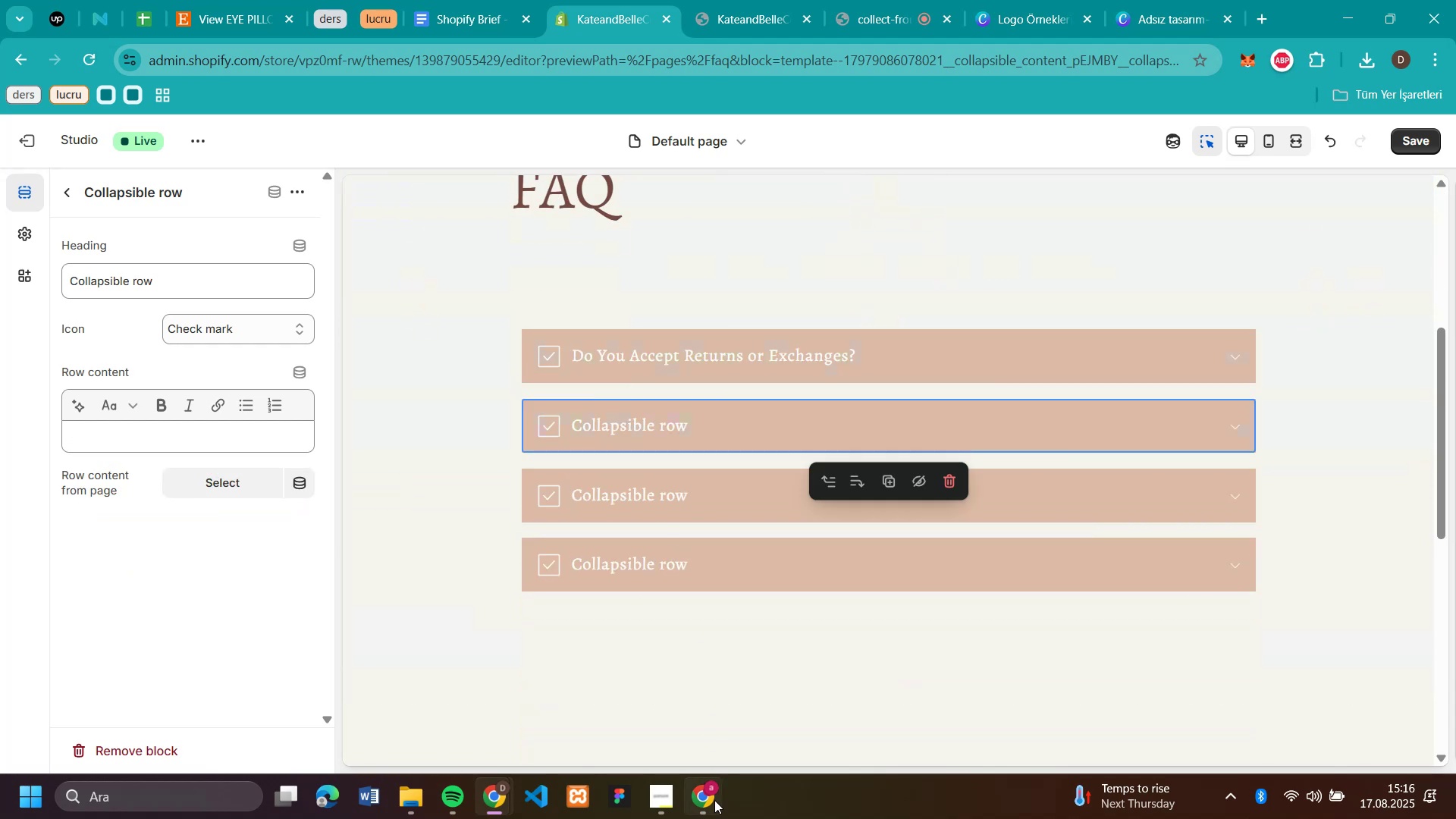 
left_click([714, 800])
 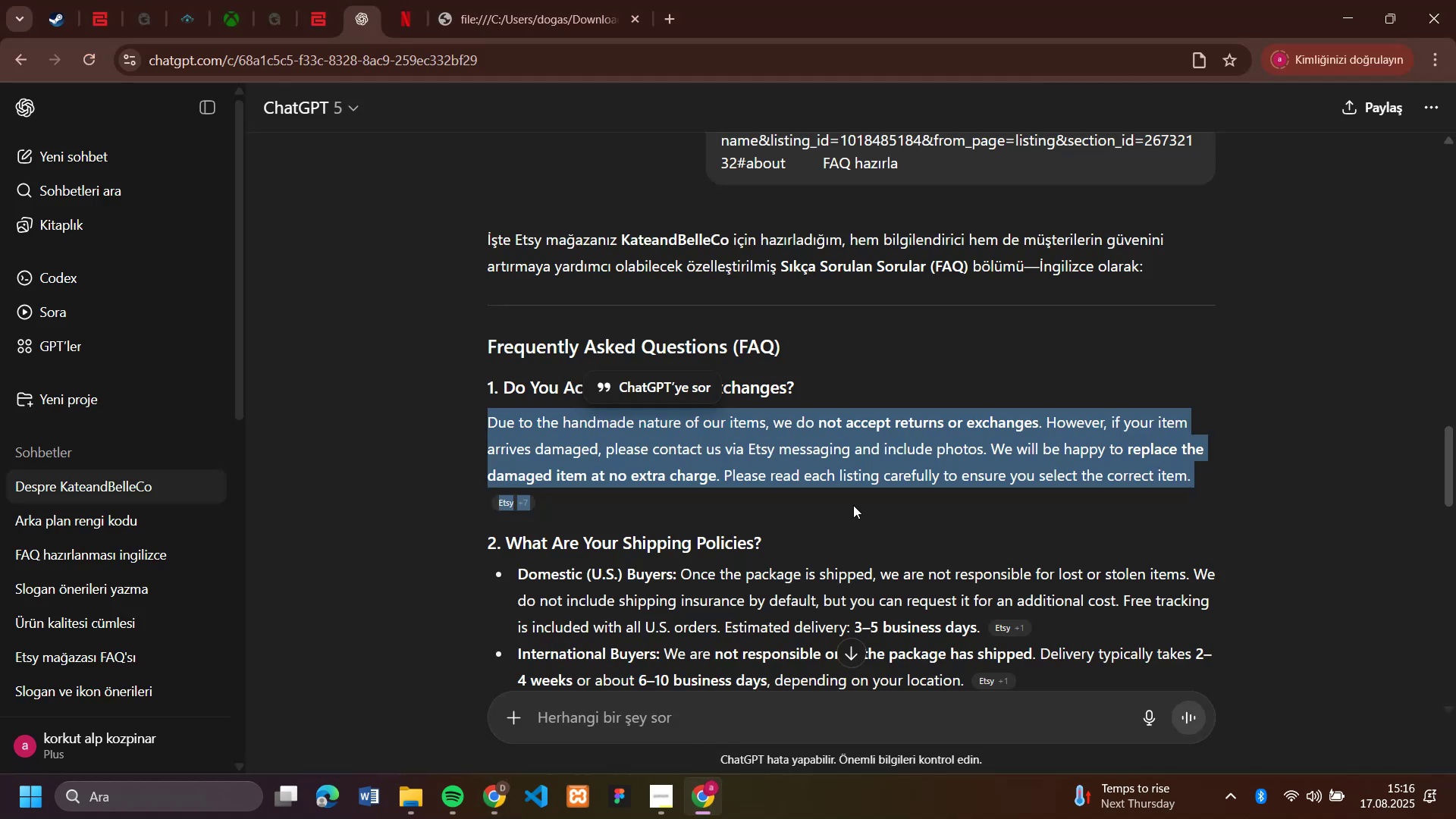 
scroll: coordinate [921, 524], scroll_direction: down, amount: 1.0
 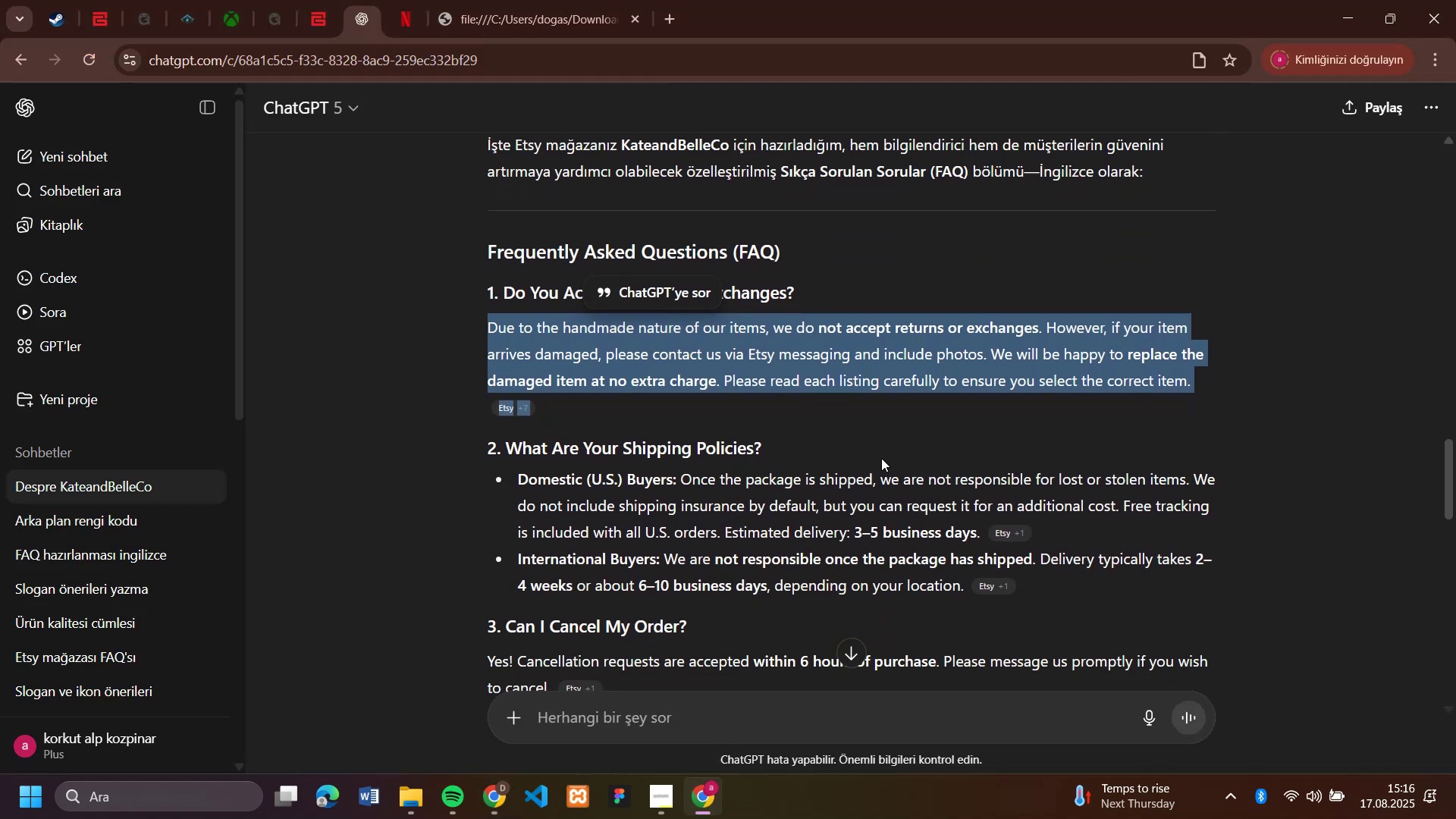 
left_click([881, 458])
 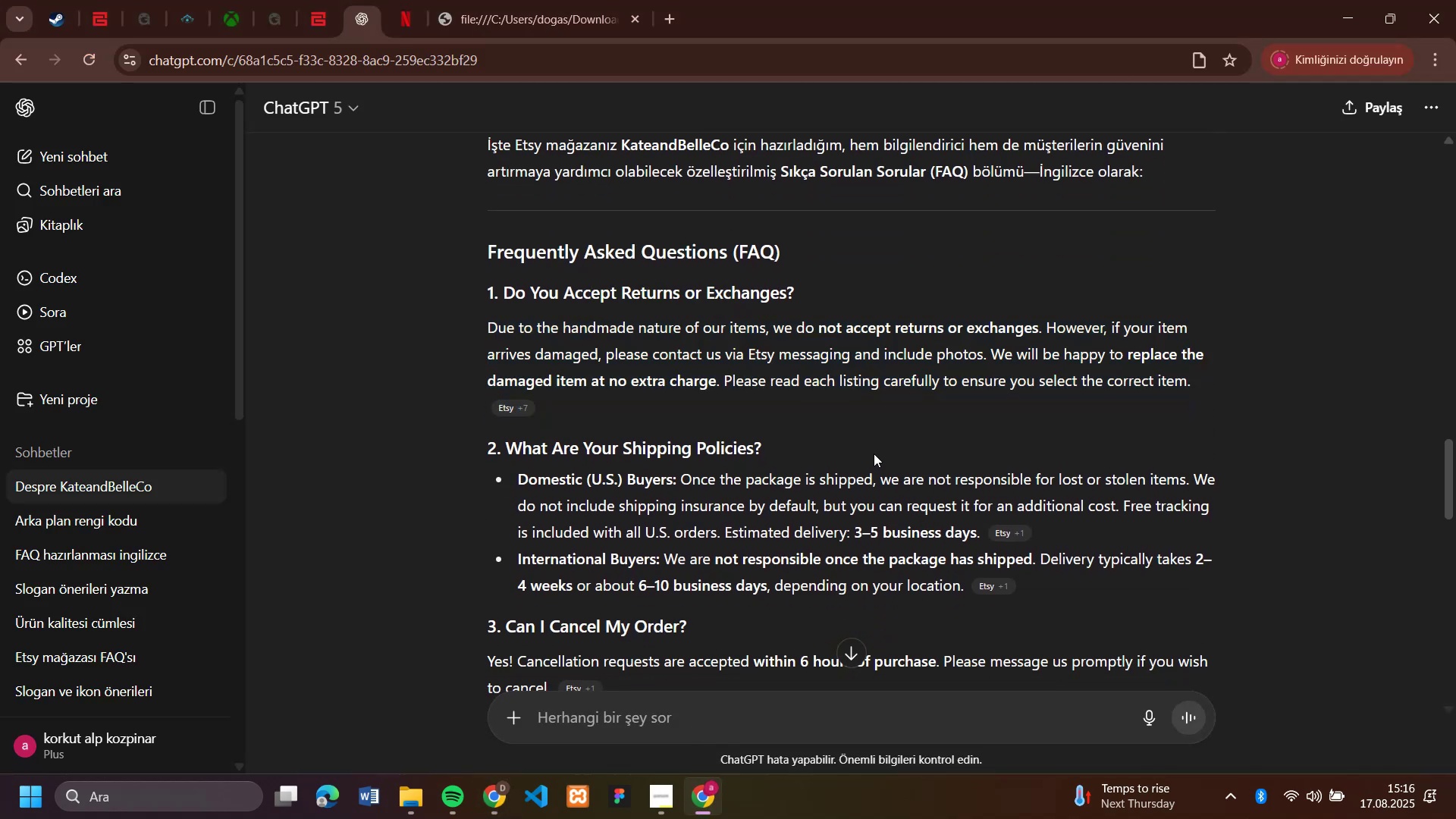 
wait(6.76)
 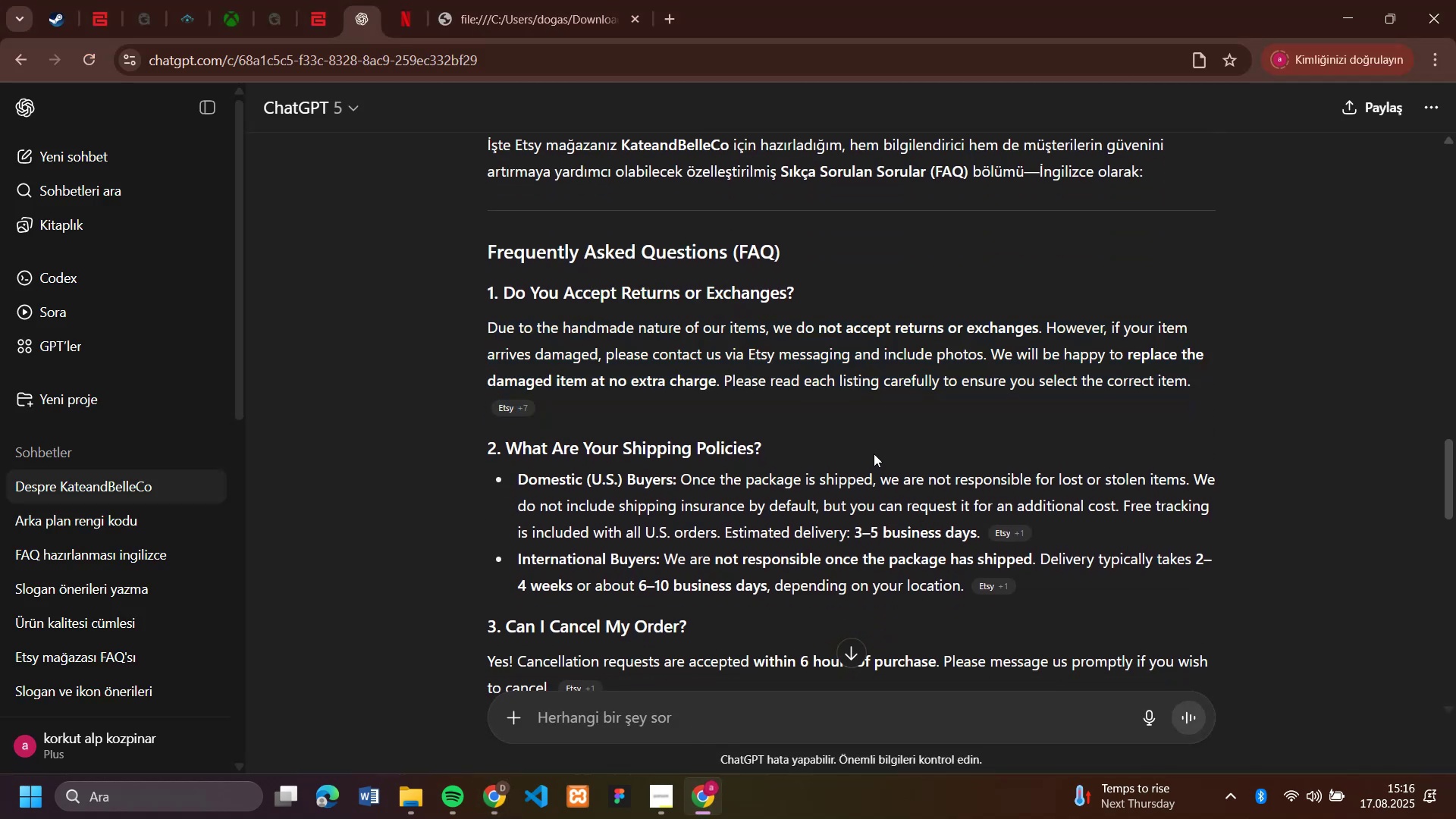 
left_click_drag(start_coordinate=[776, 444], to_coordinate=[509, 436])
 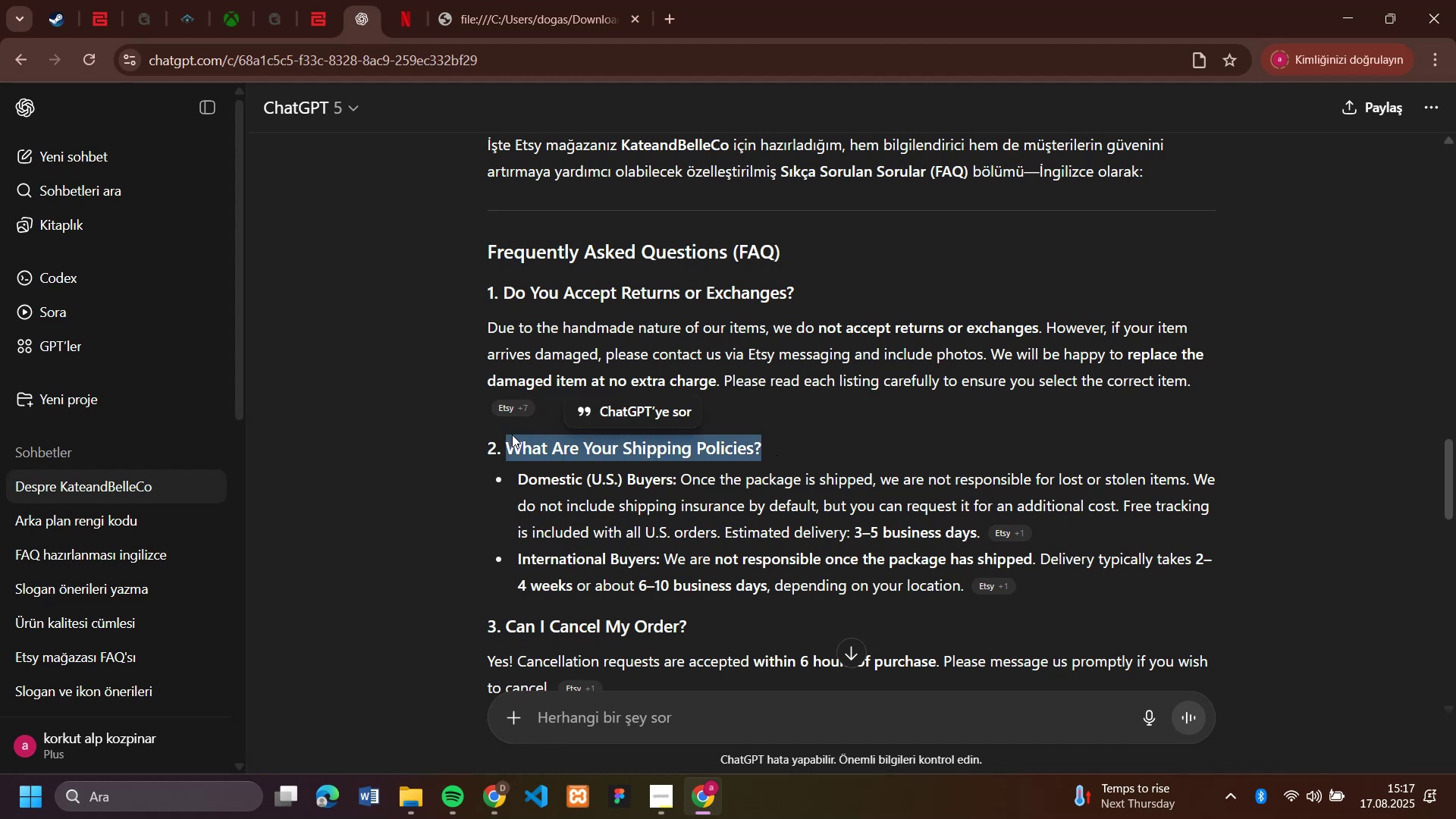 
key(Control+C)
 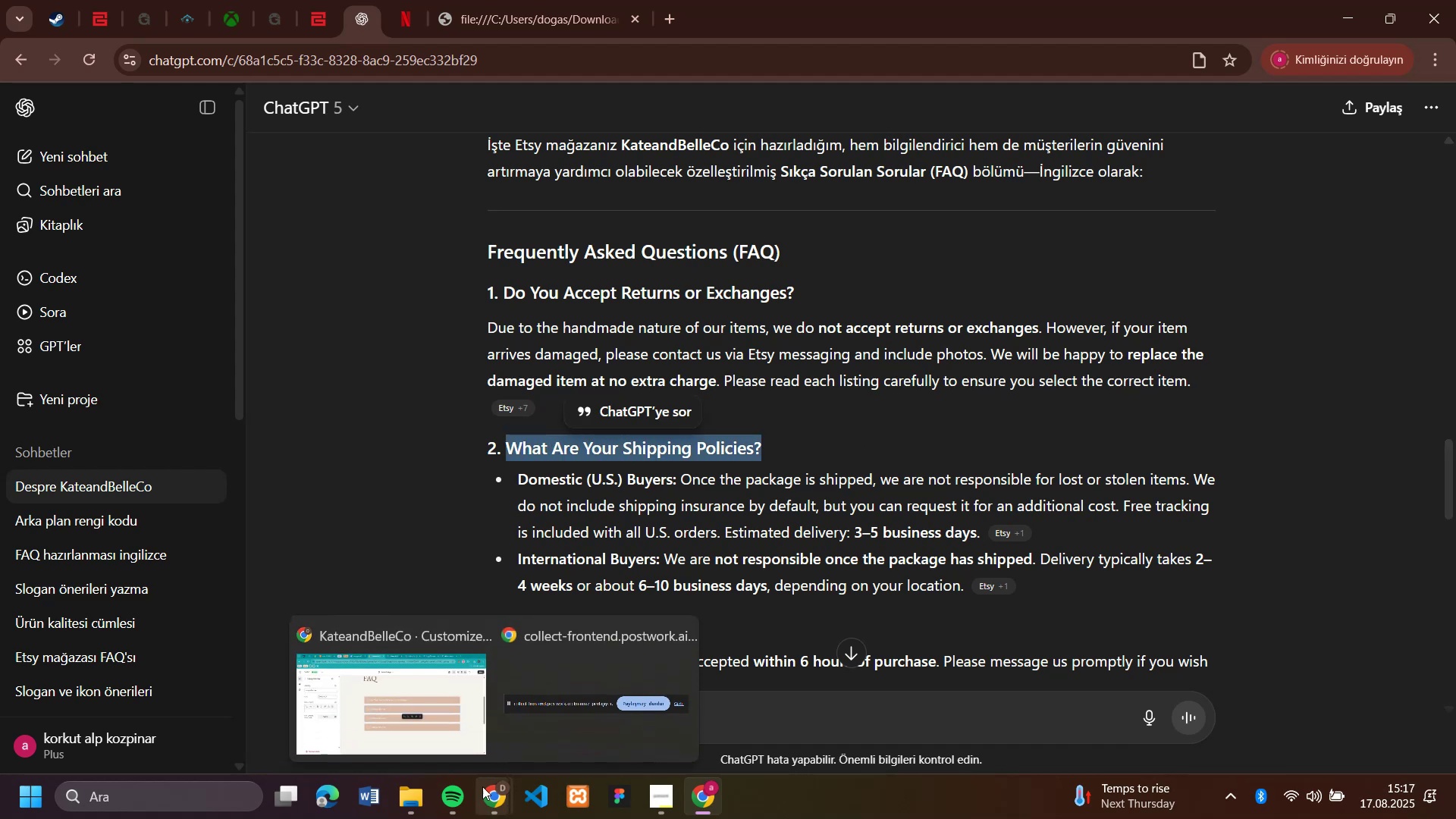 
left_click([413, 695])
 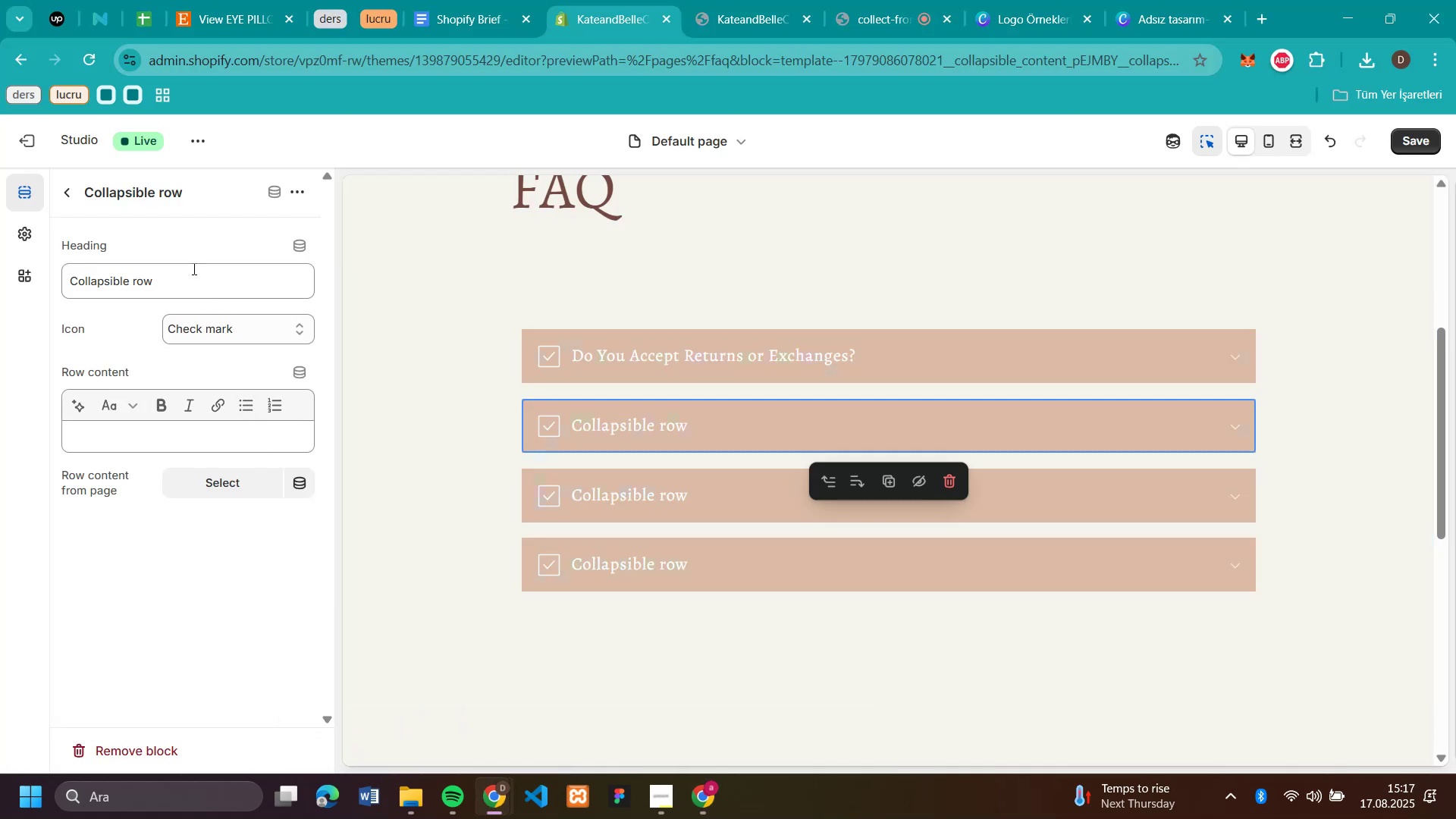 
double_click([193, 268])
 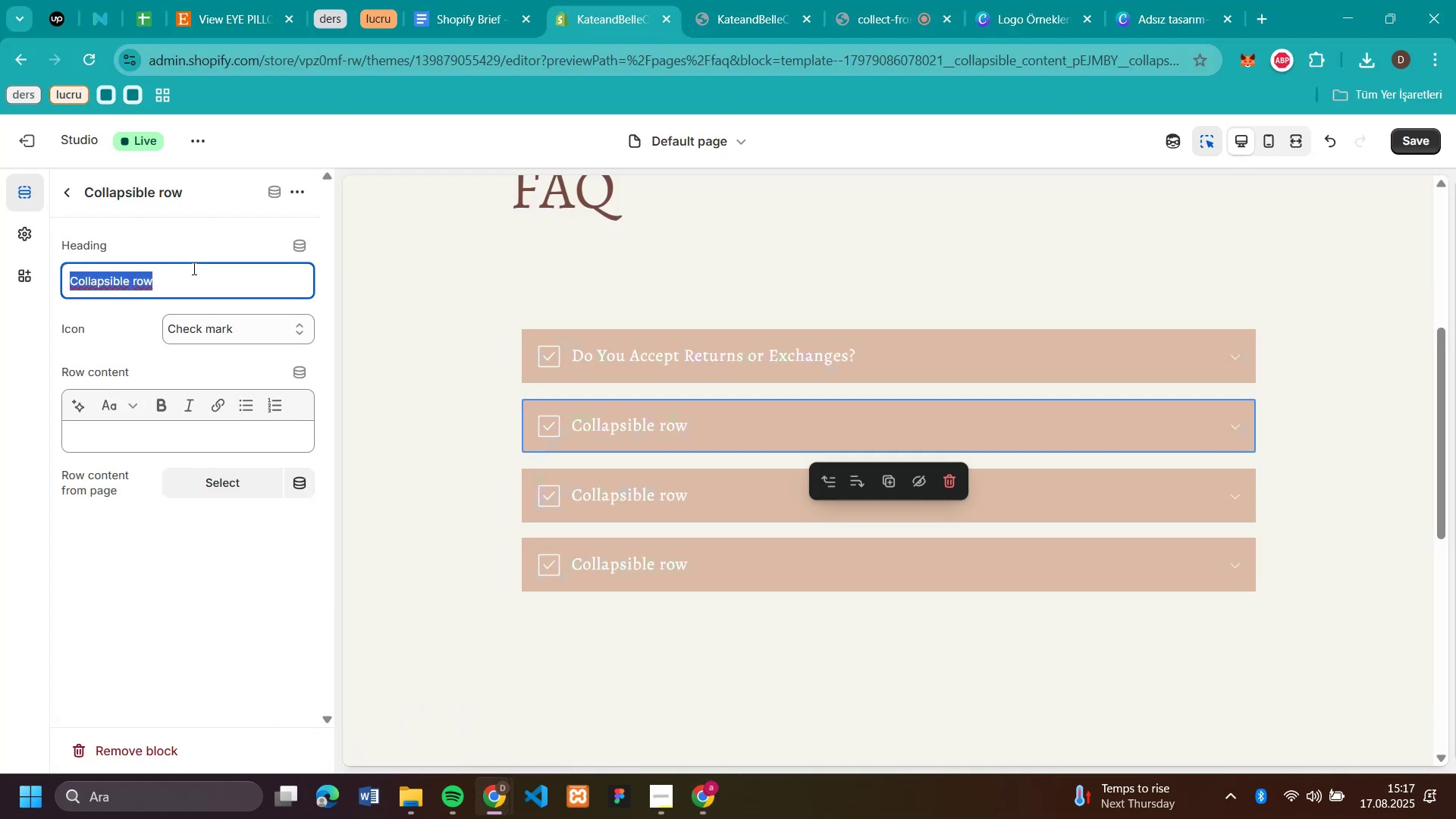 
triple_click([193, 268])
 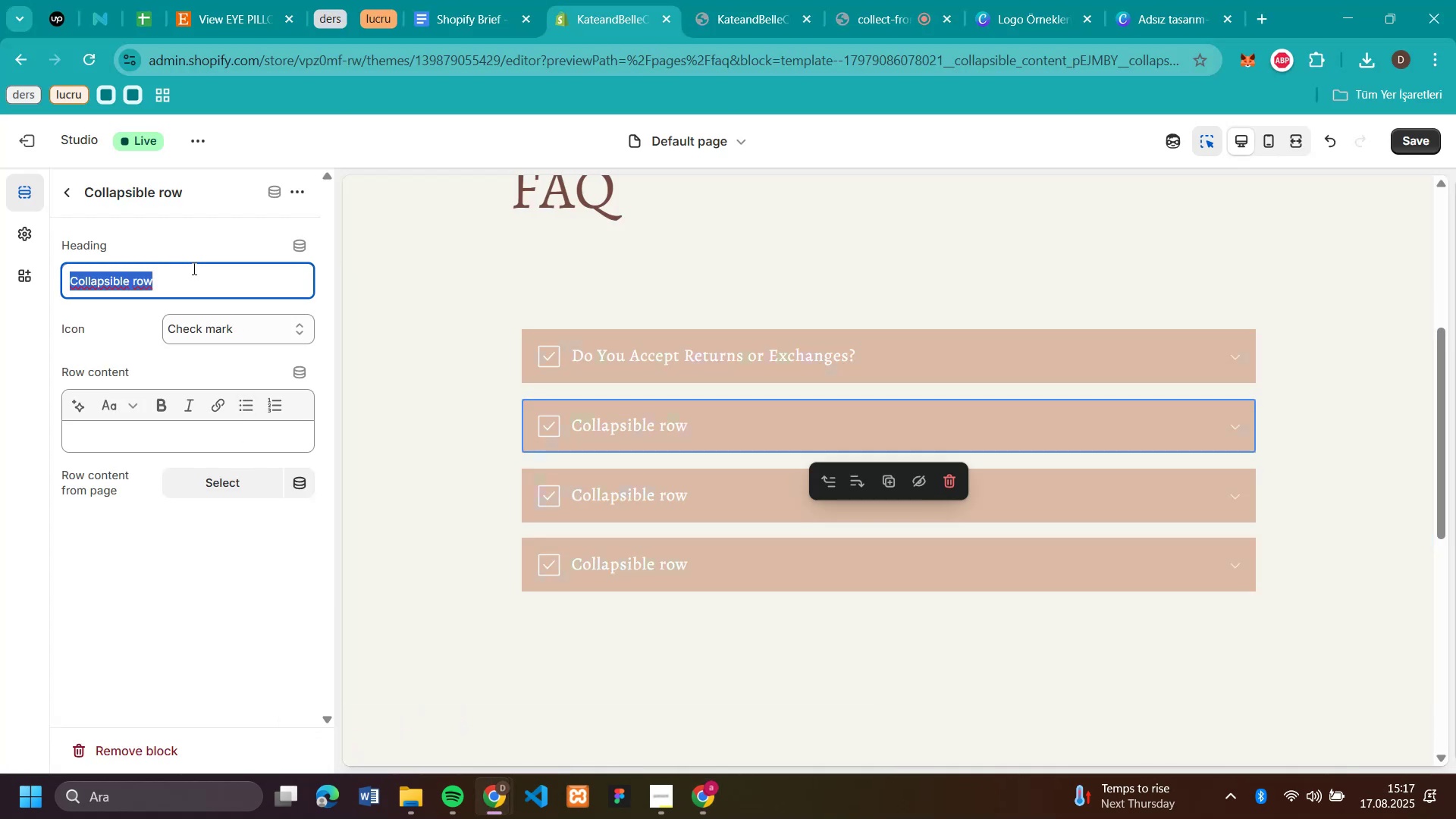 
key(Control+V)
 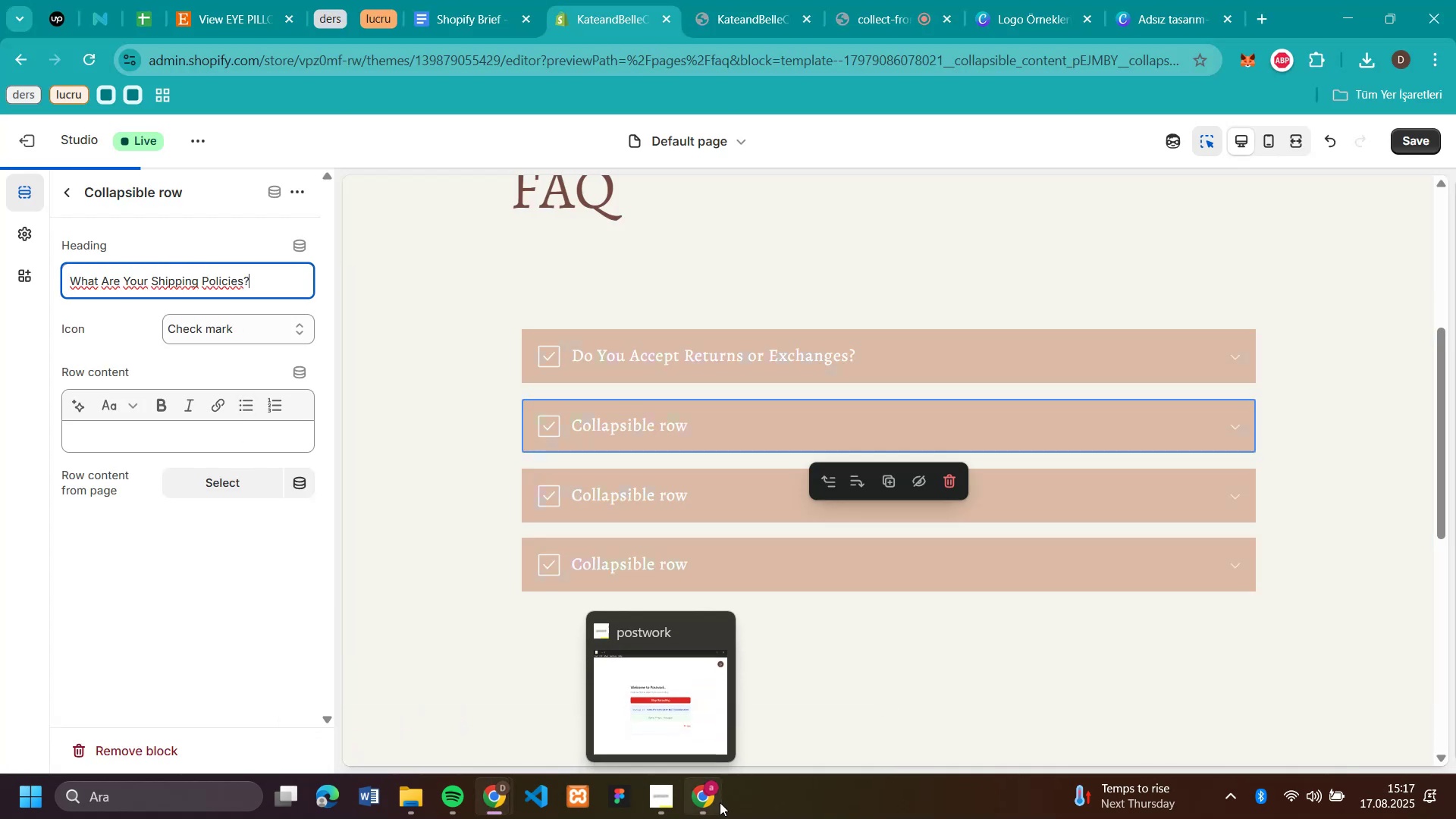 
left_click([709, 801])
 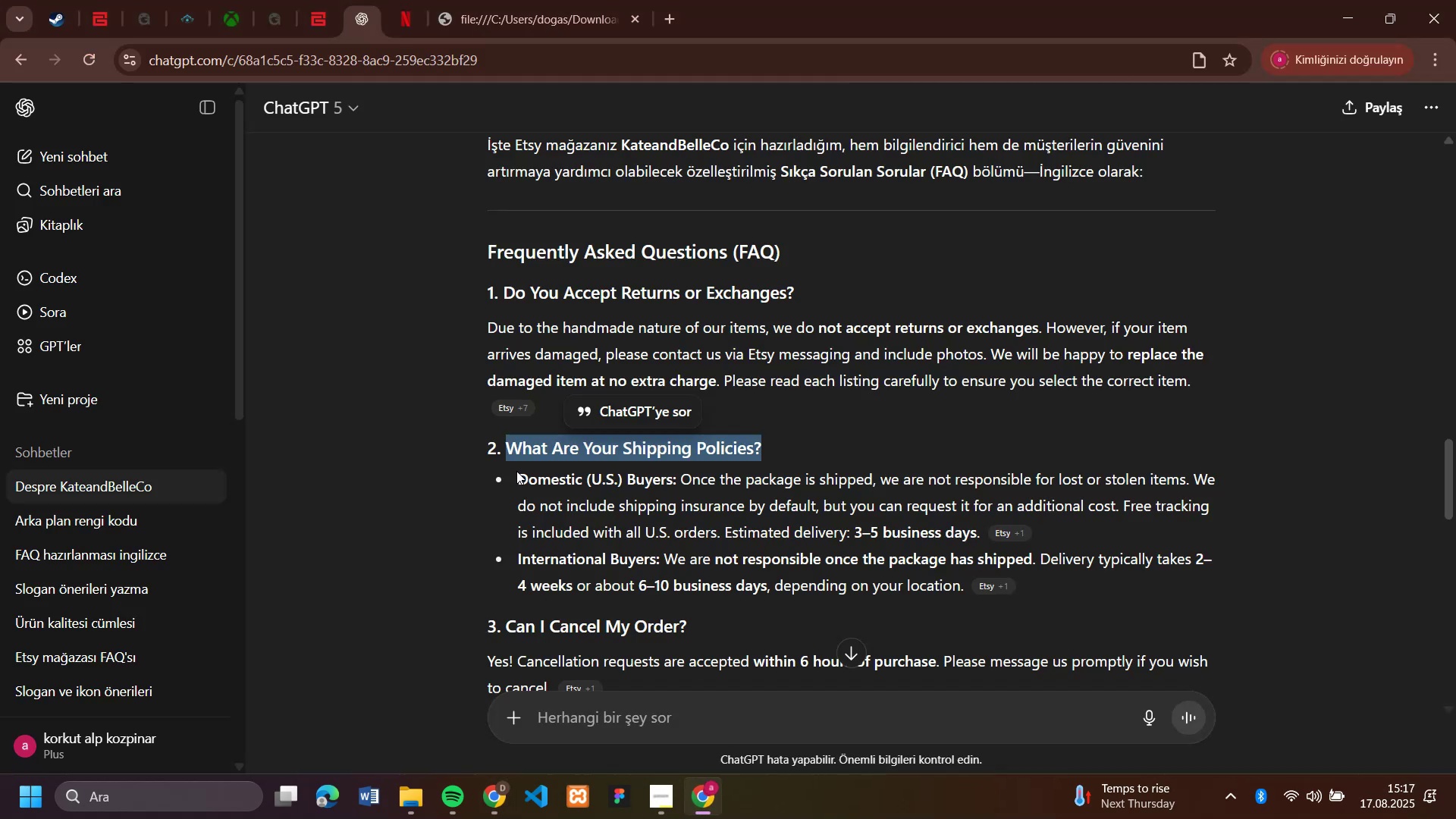 
left_click_drag(start_coordinate=[519, 473], to_coordinate=[990, 523])
 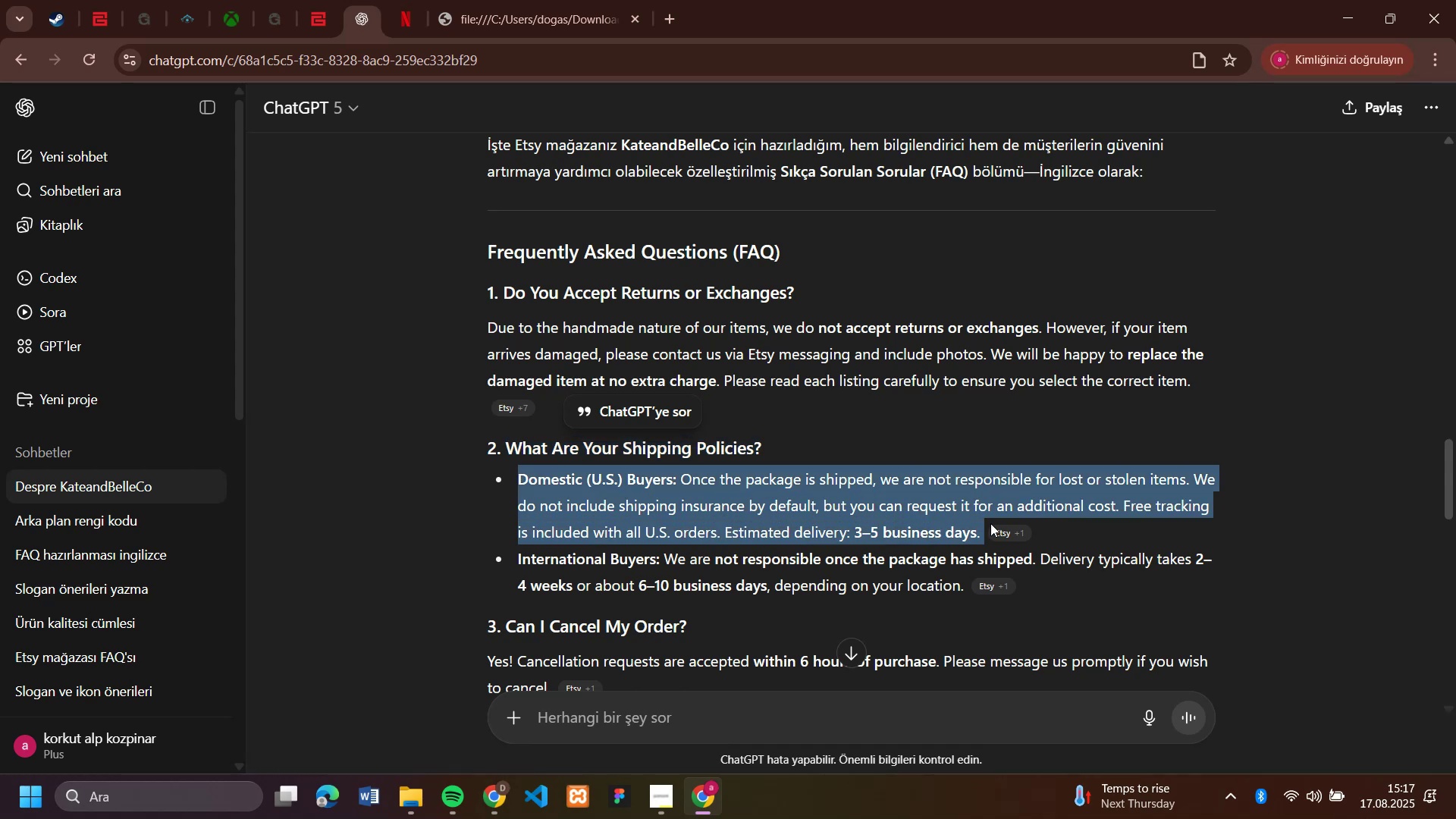 
key(Control+C)
 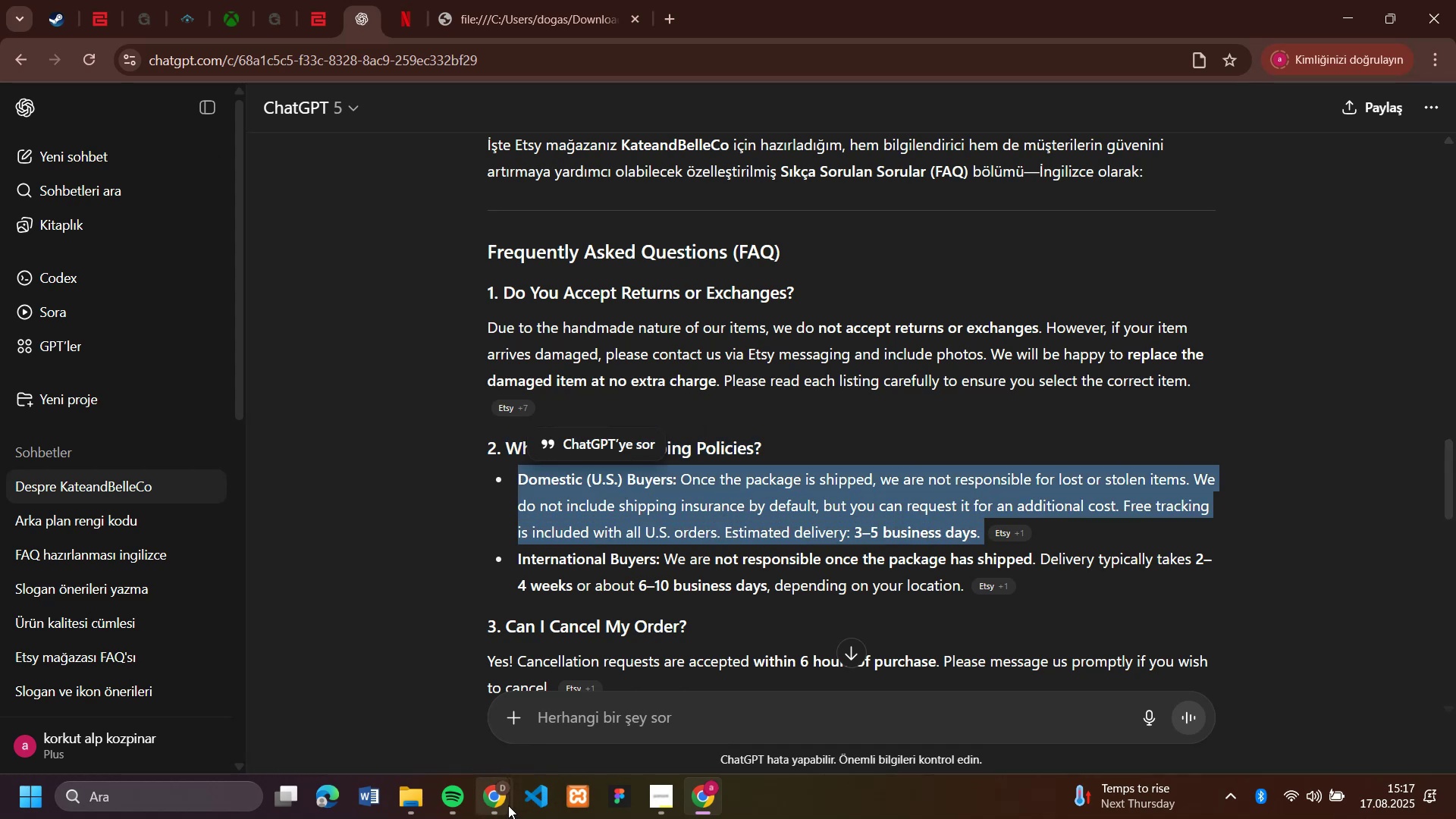 
left_click([429, 711])
 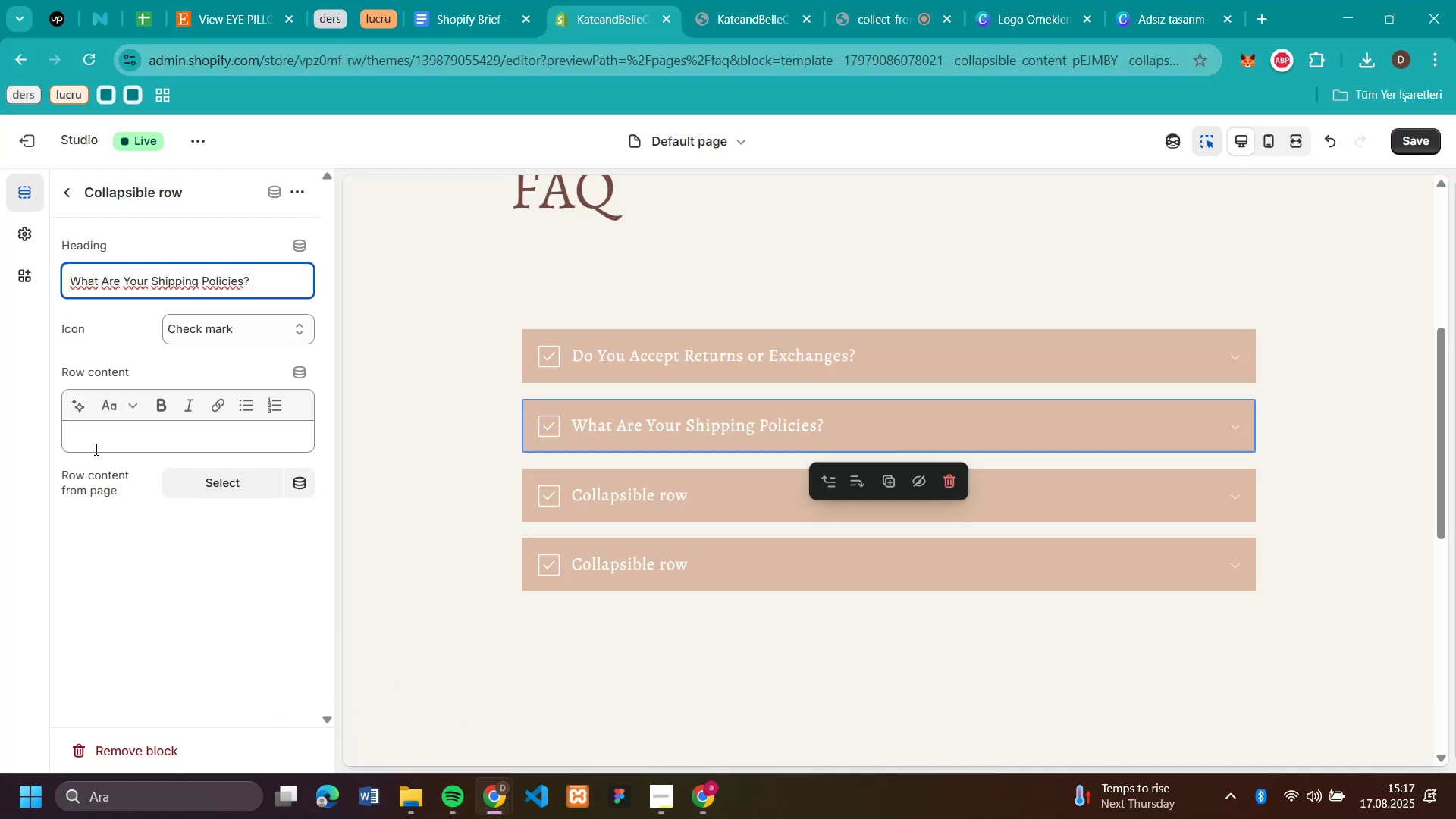 
left_click([96, 445])
 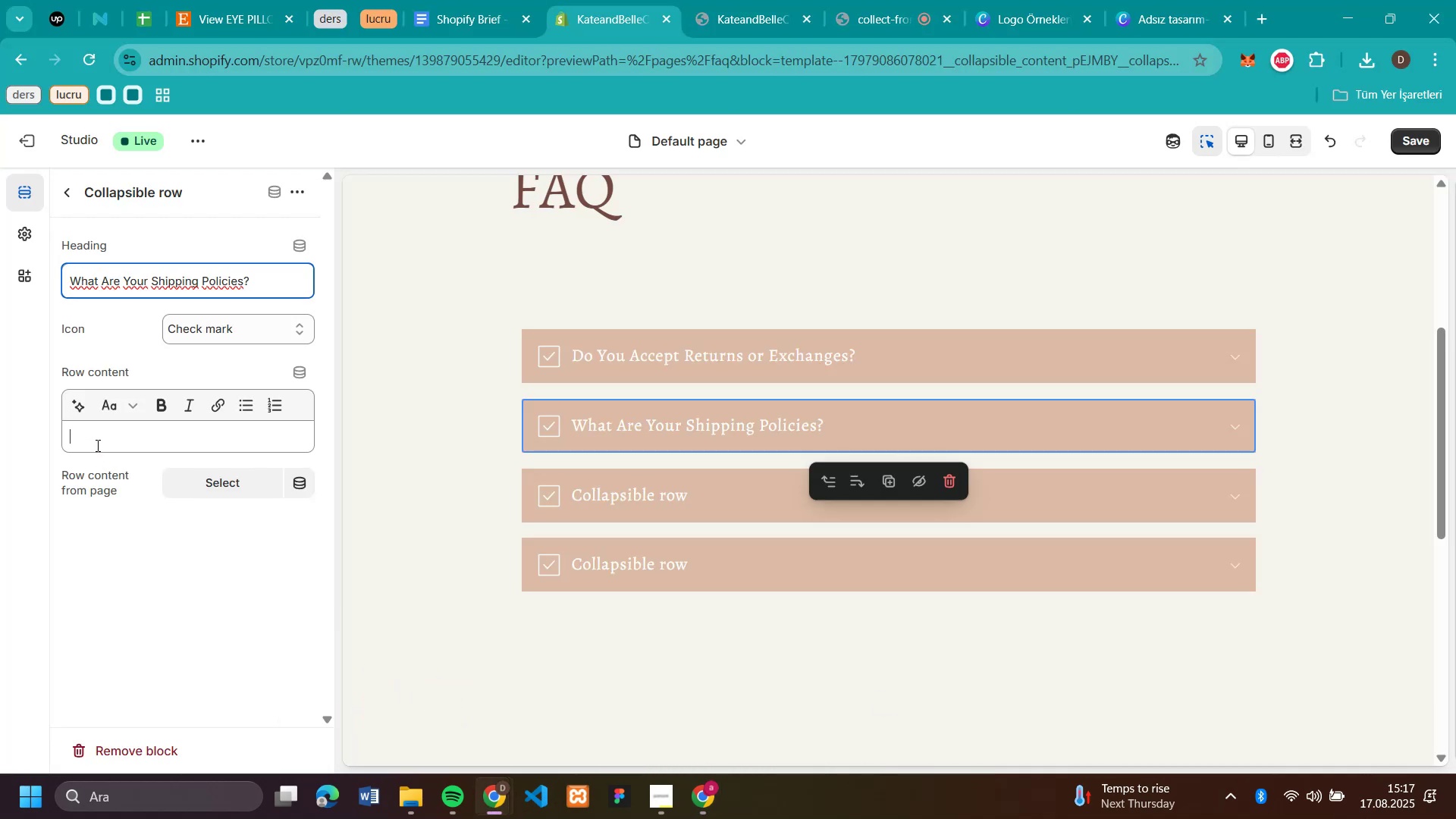 
key(Control+V)
 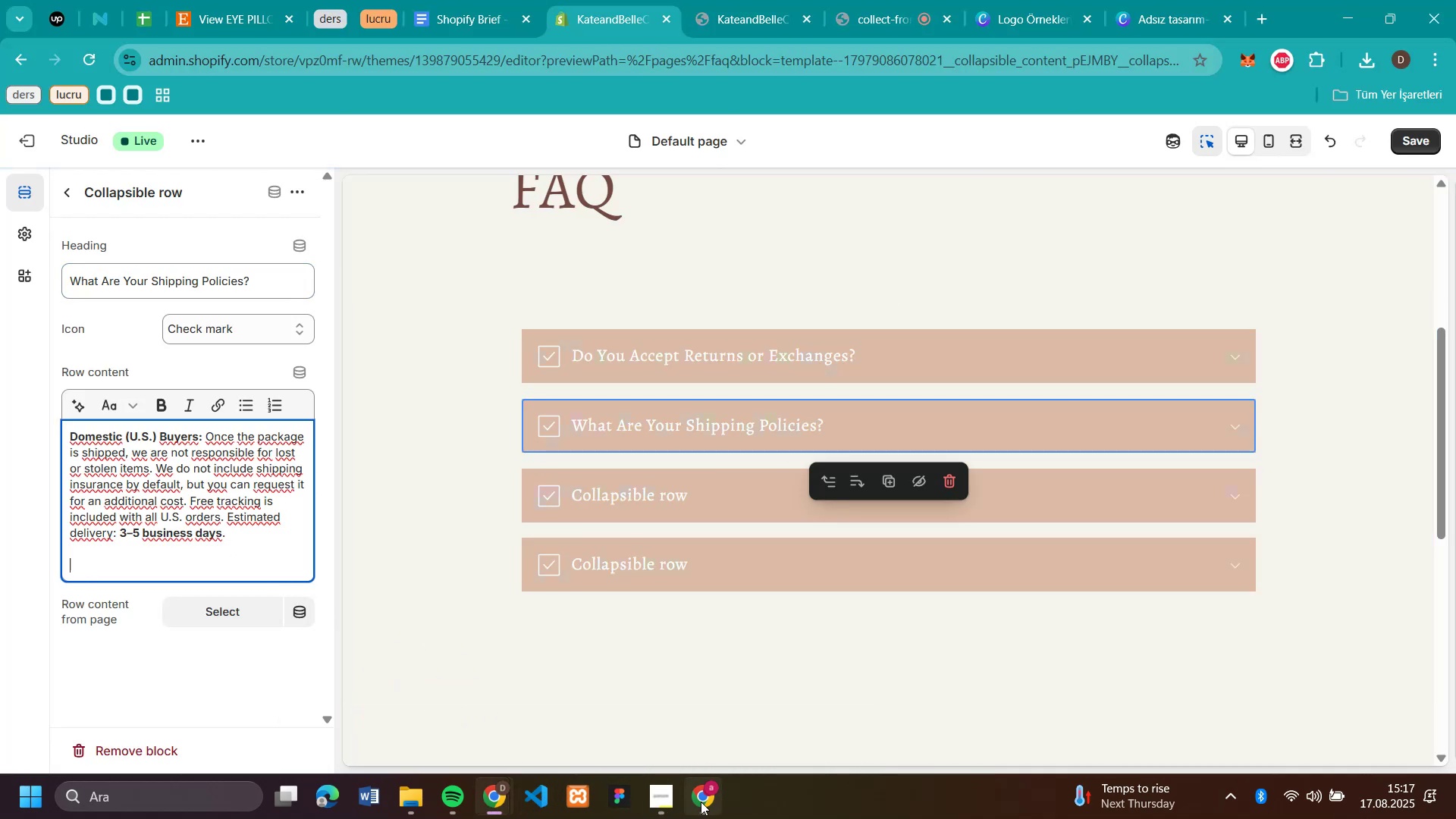 
left_click([695, 736])
 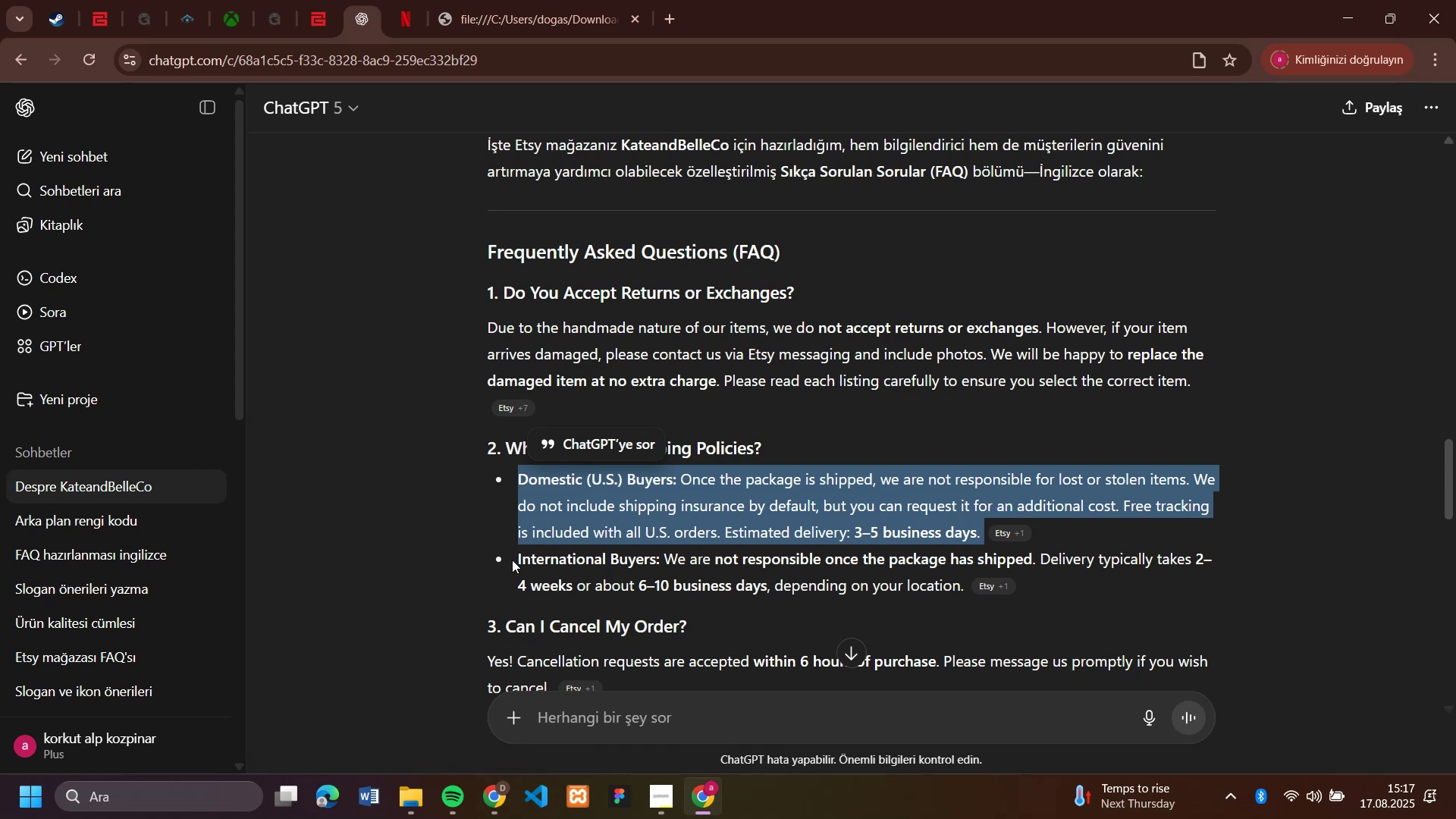 
left_click_drag(start_coordinate=[518, 559], to_coordinate=[963, 589])
 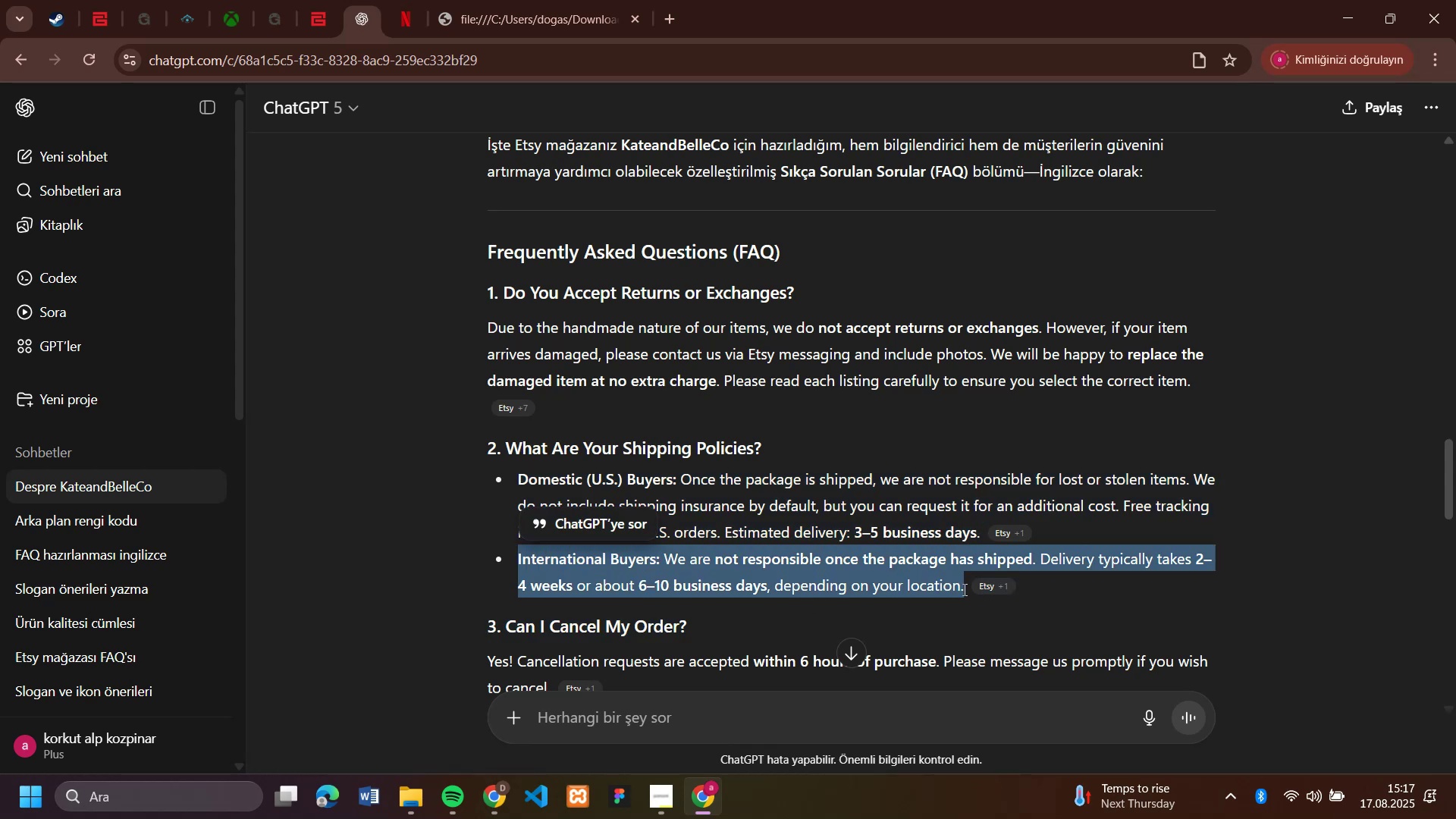 
key(Control+C)
 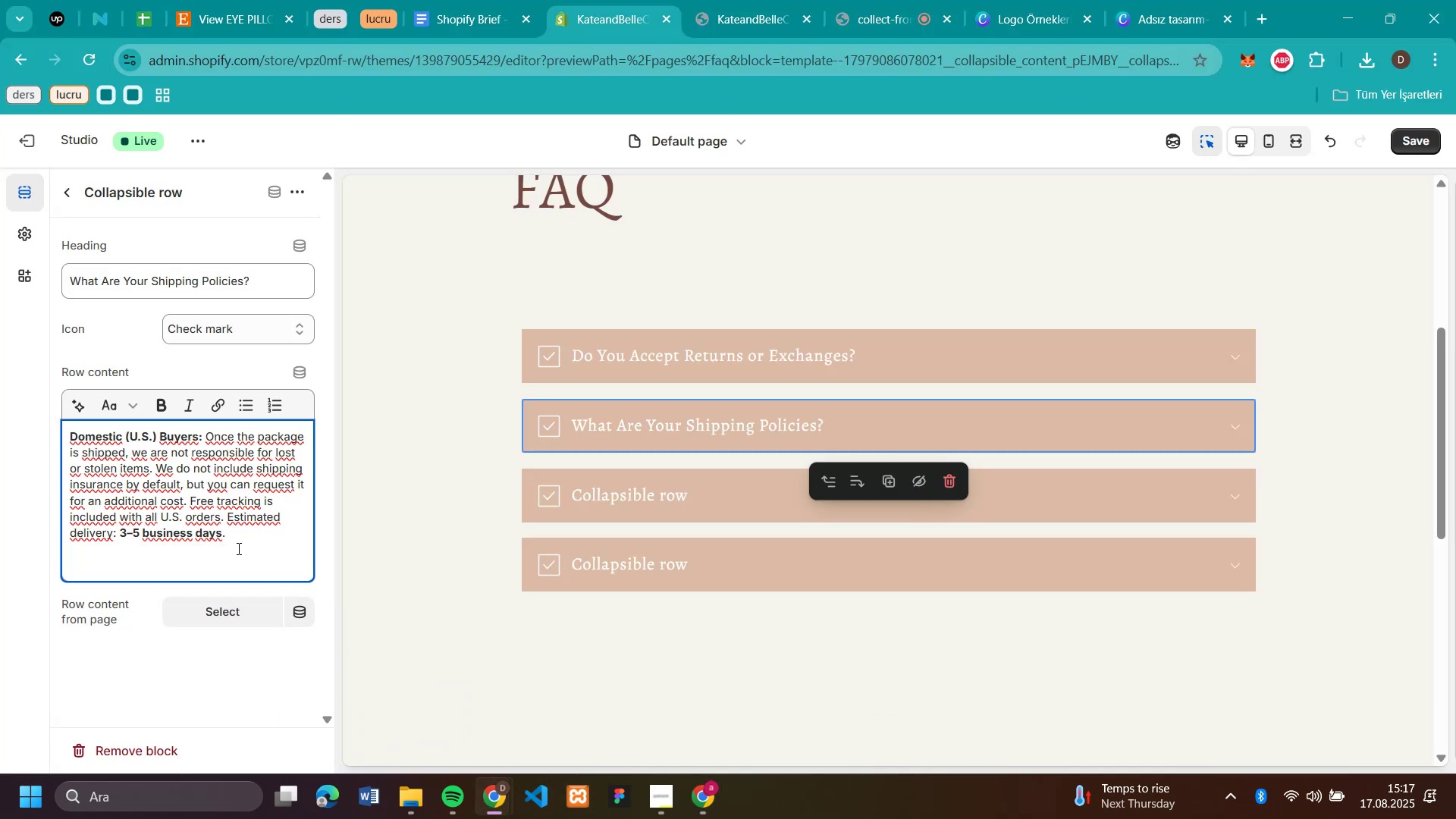 
key(Control+V)
 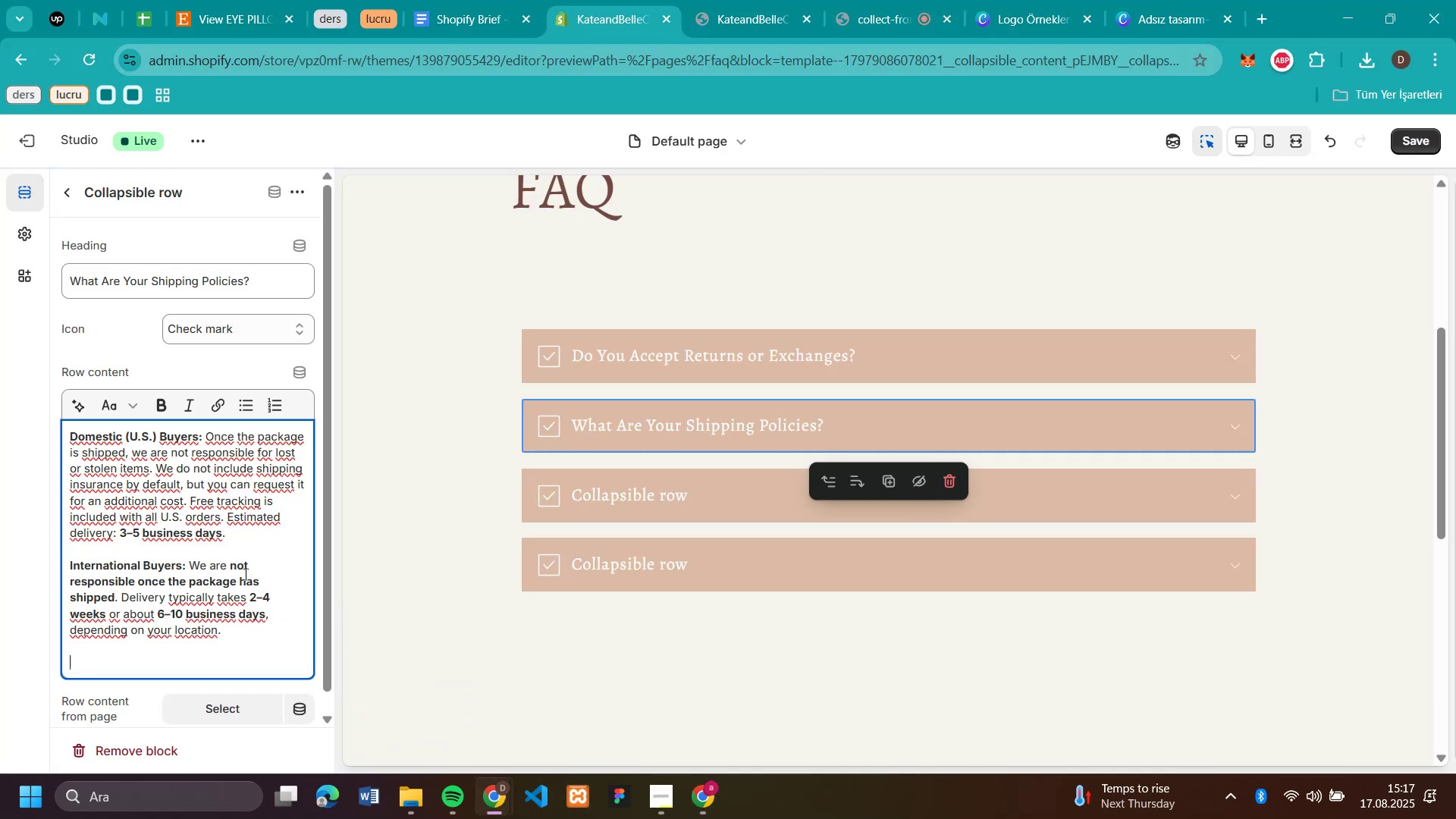 
left_click_drag(start_coordinate=[231, 560], to_coordinate=[117, 602])
 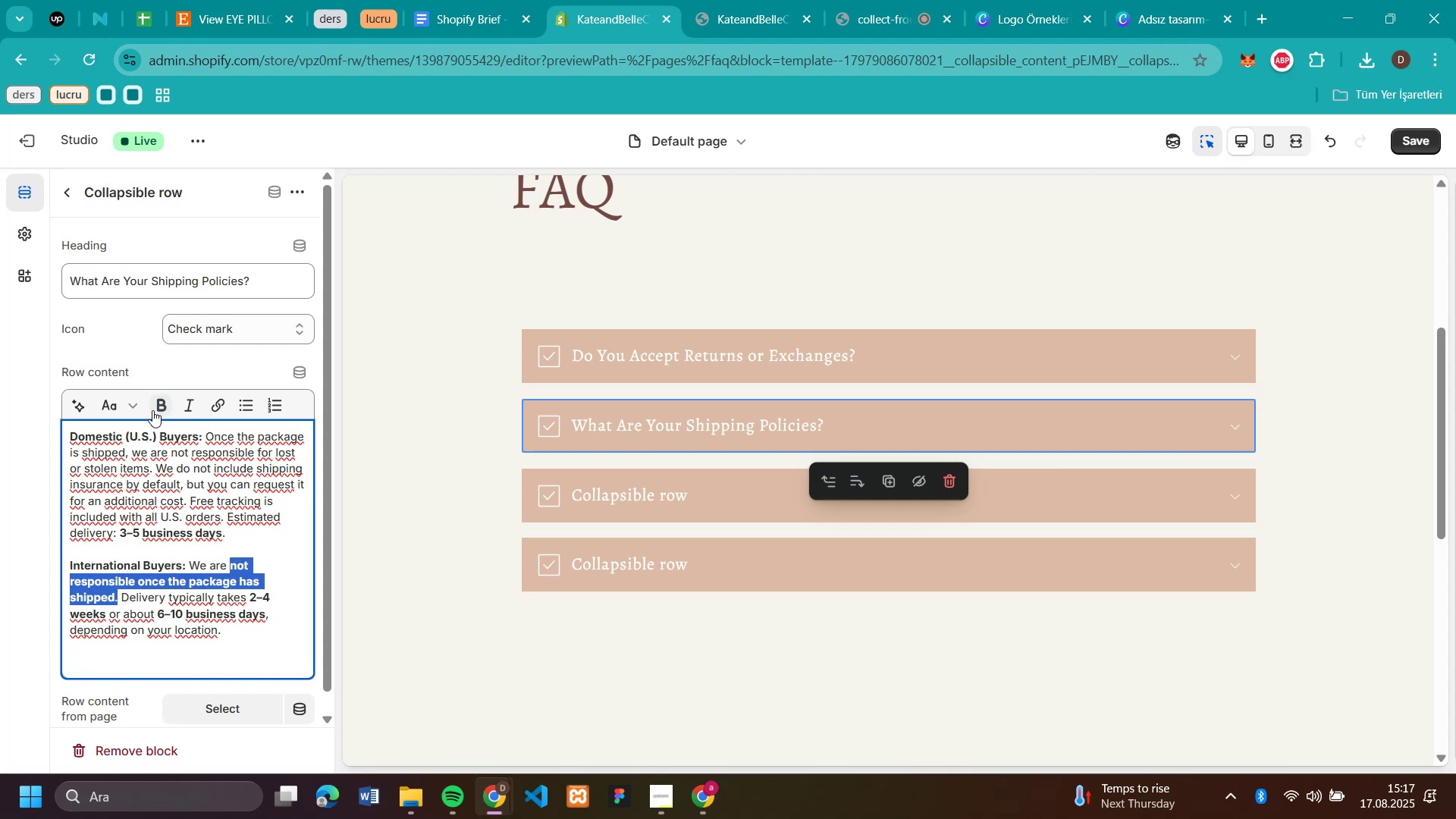 
left_click([152, 410])
 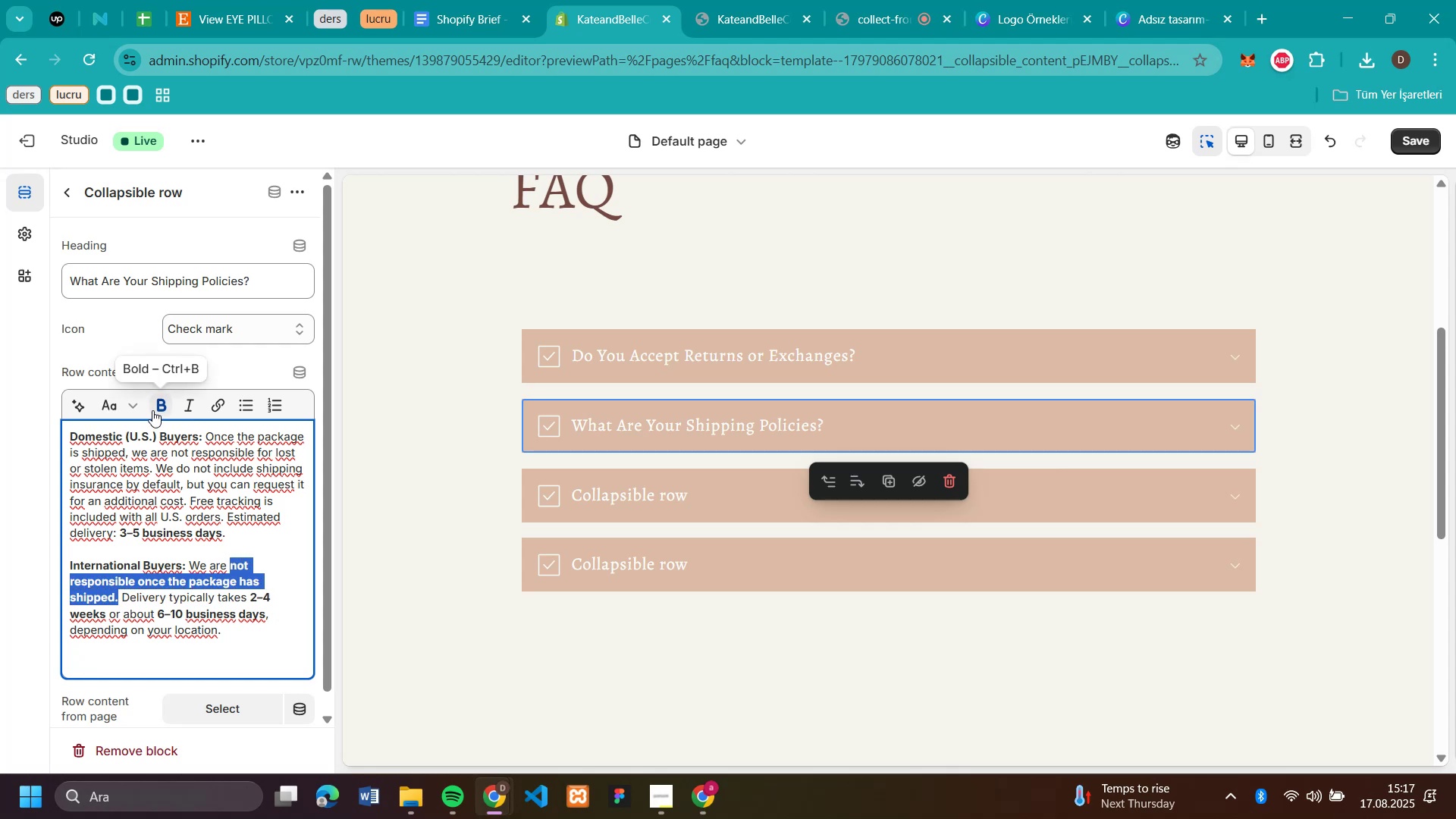 
left_click([152, 410])
 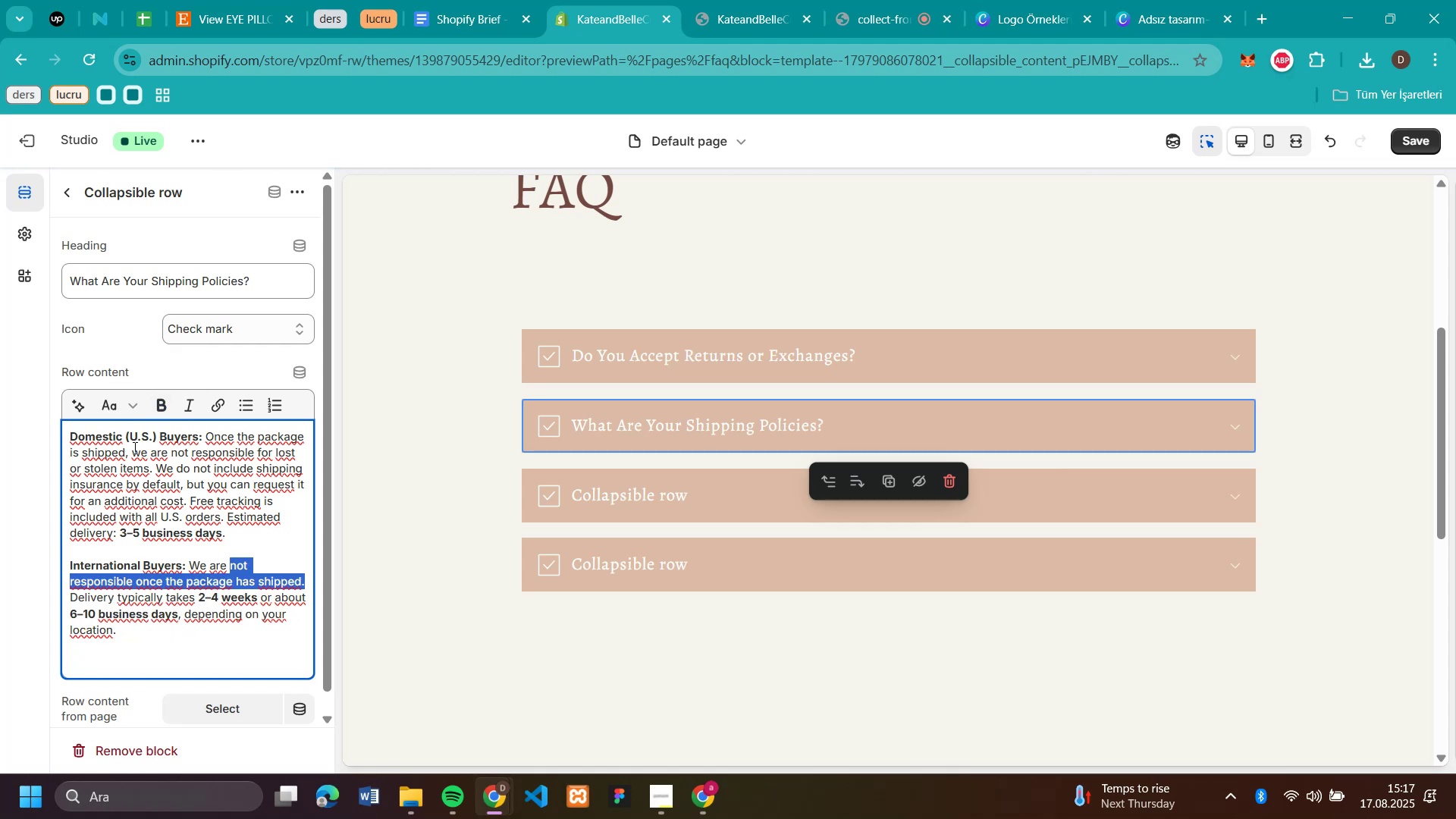 
left_click([171, 654])
 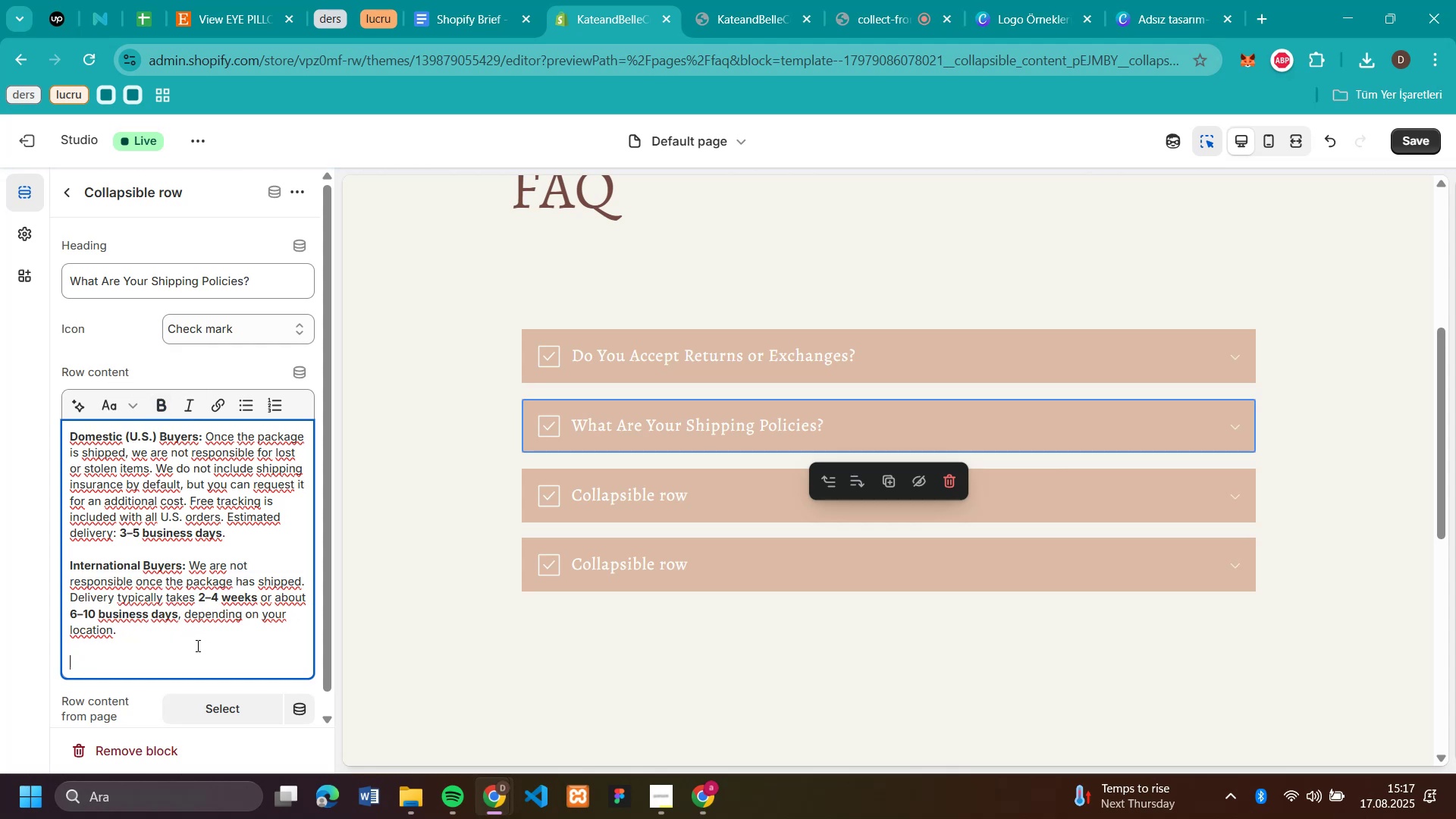 
key(Backspace)
 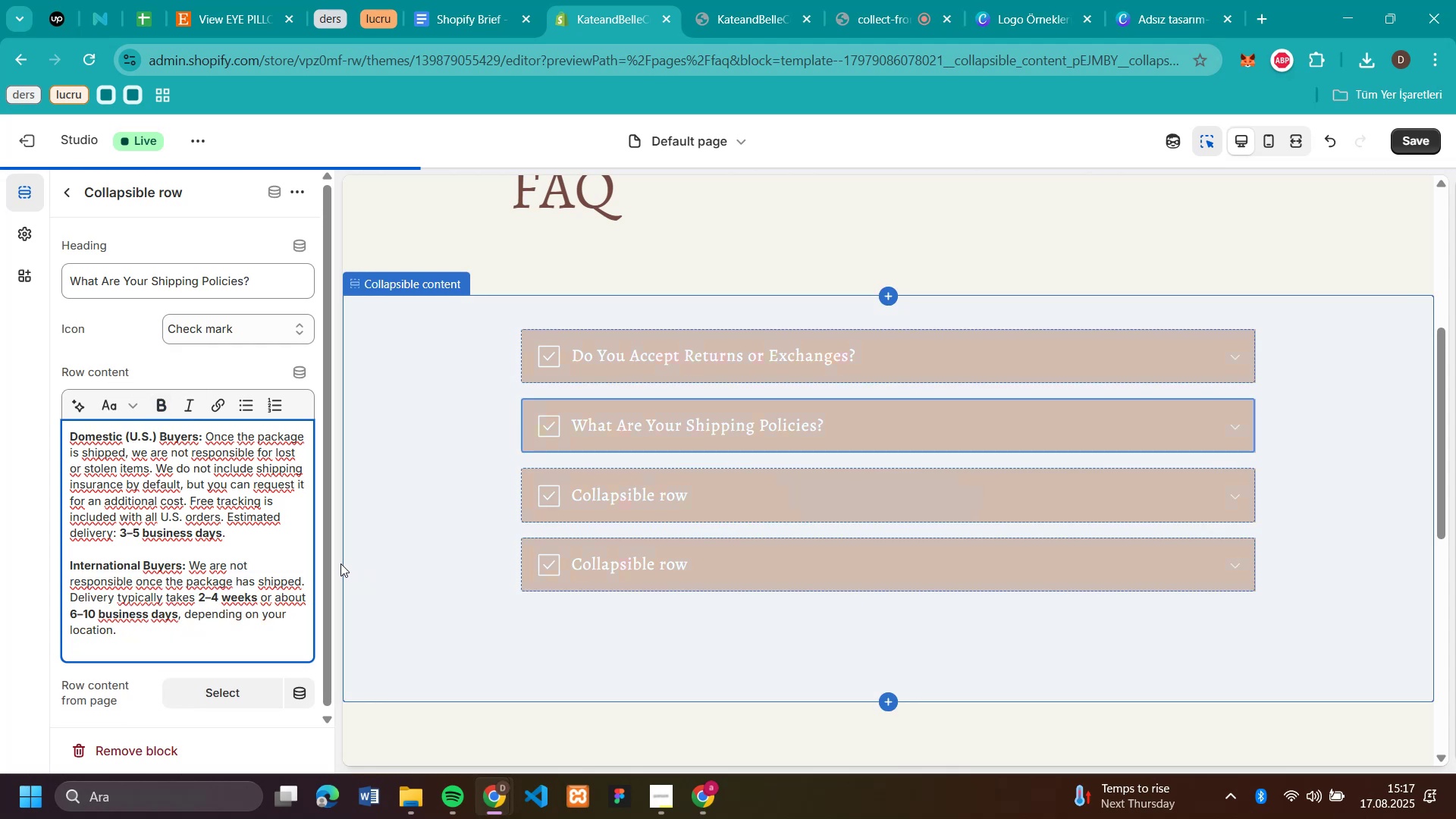 
key(Backspace)
 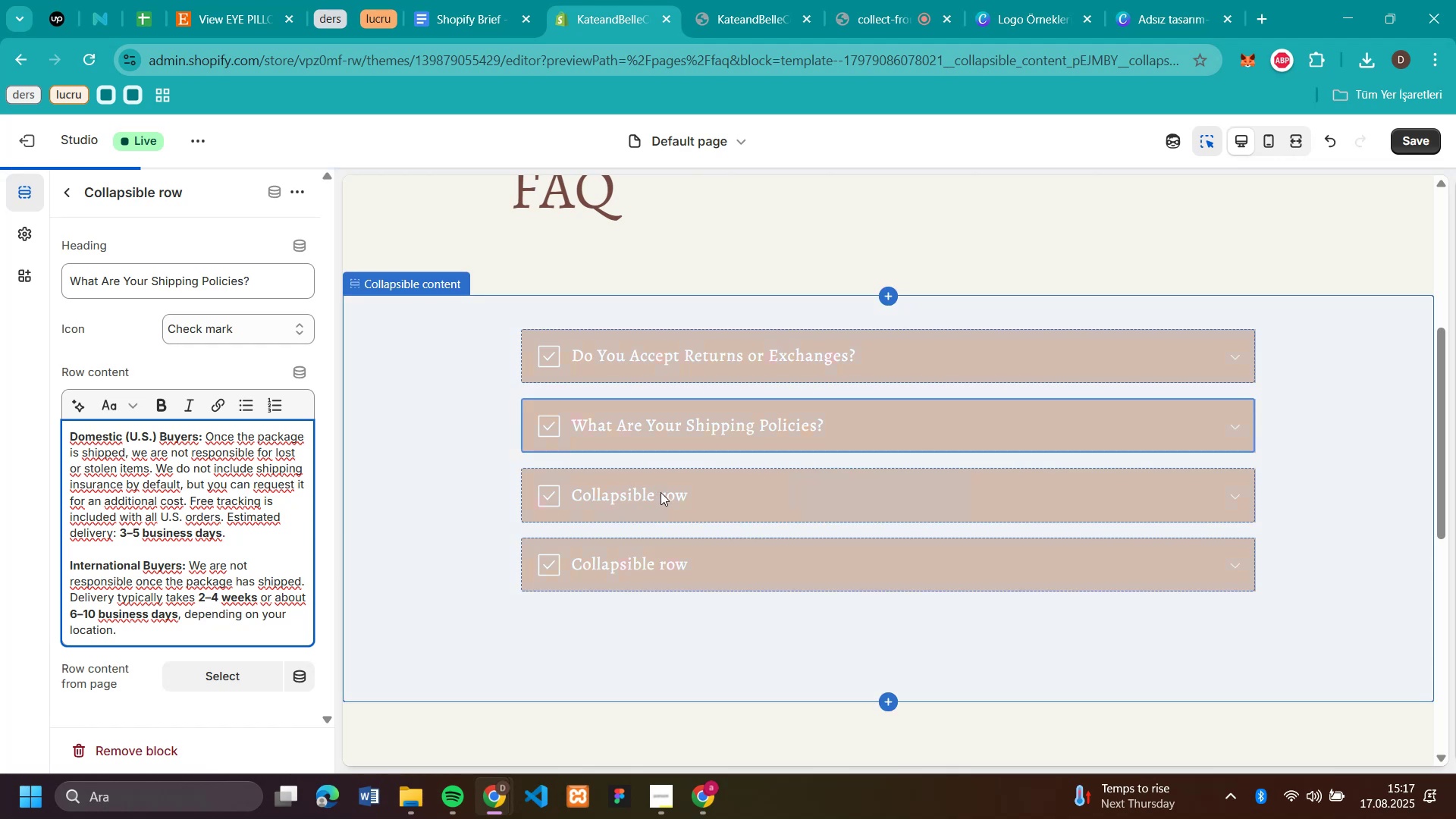 
left_click([661, 492])
 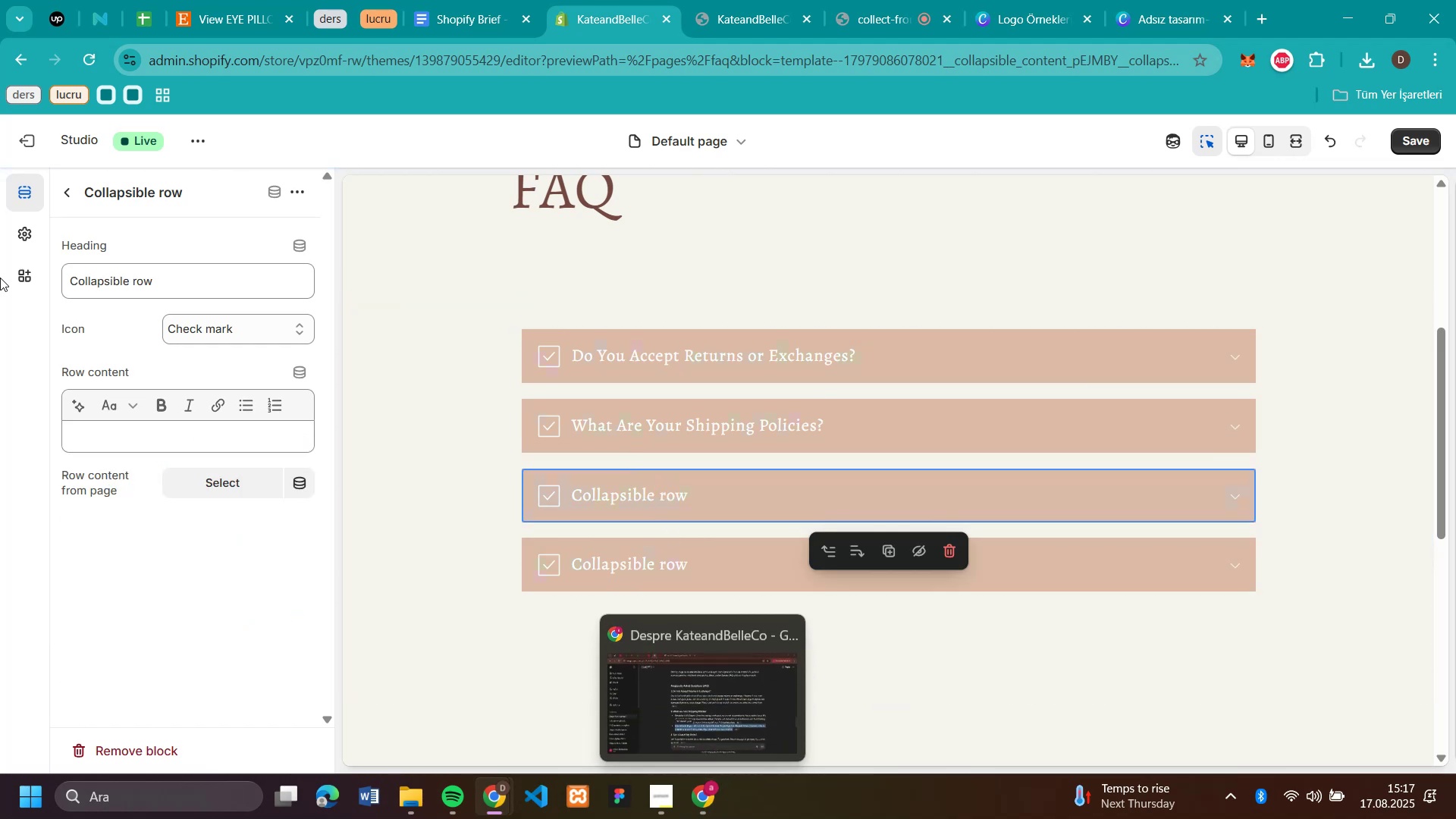 
left_click([74, 190])
 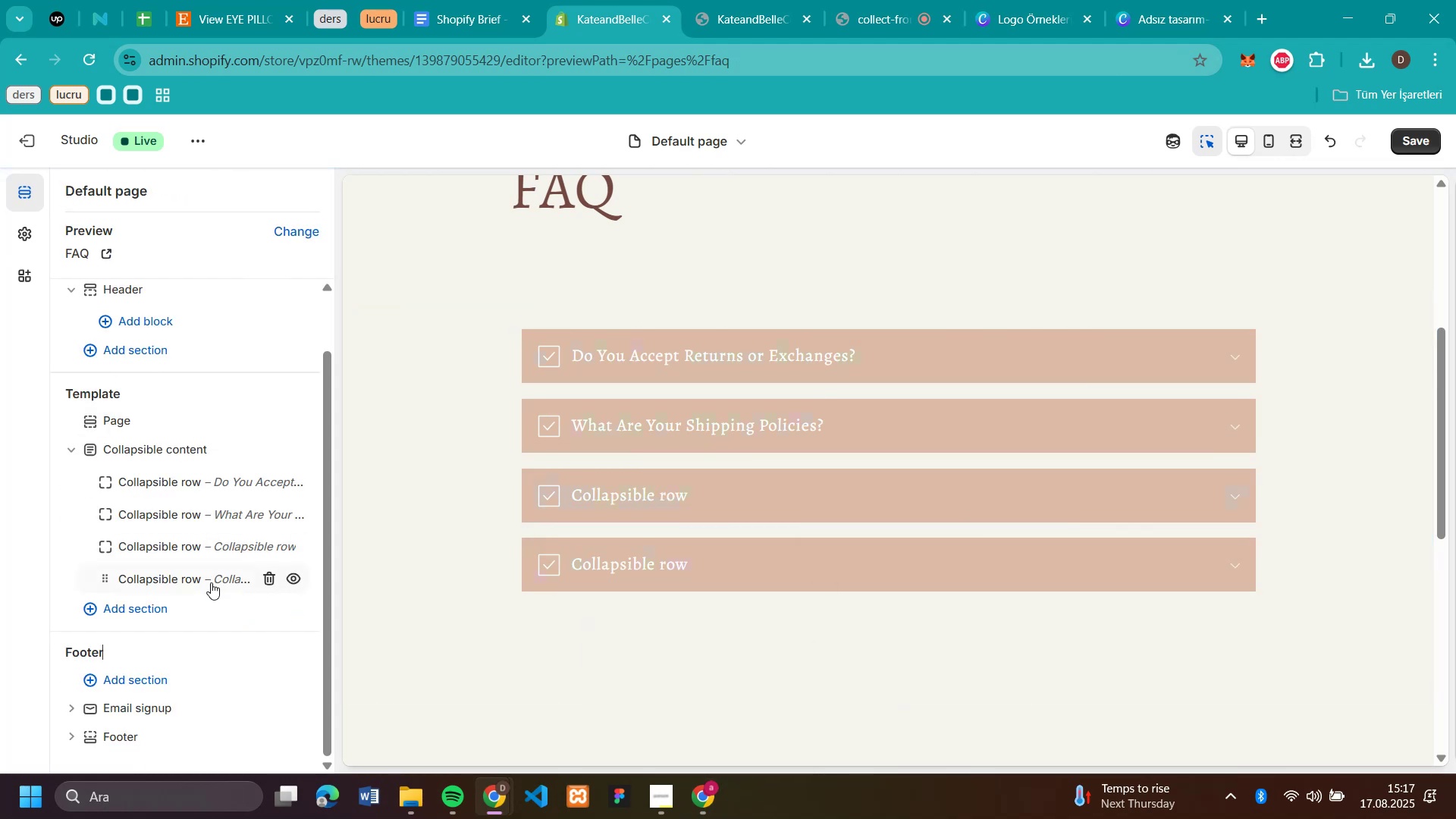 
right_click([211, 582])
 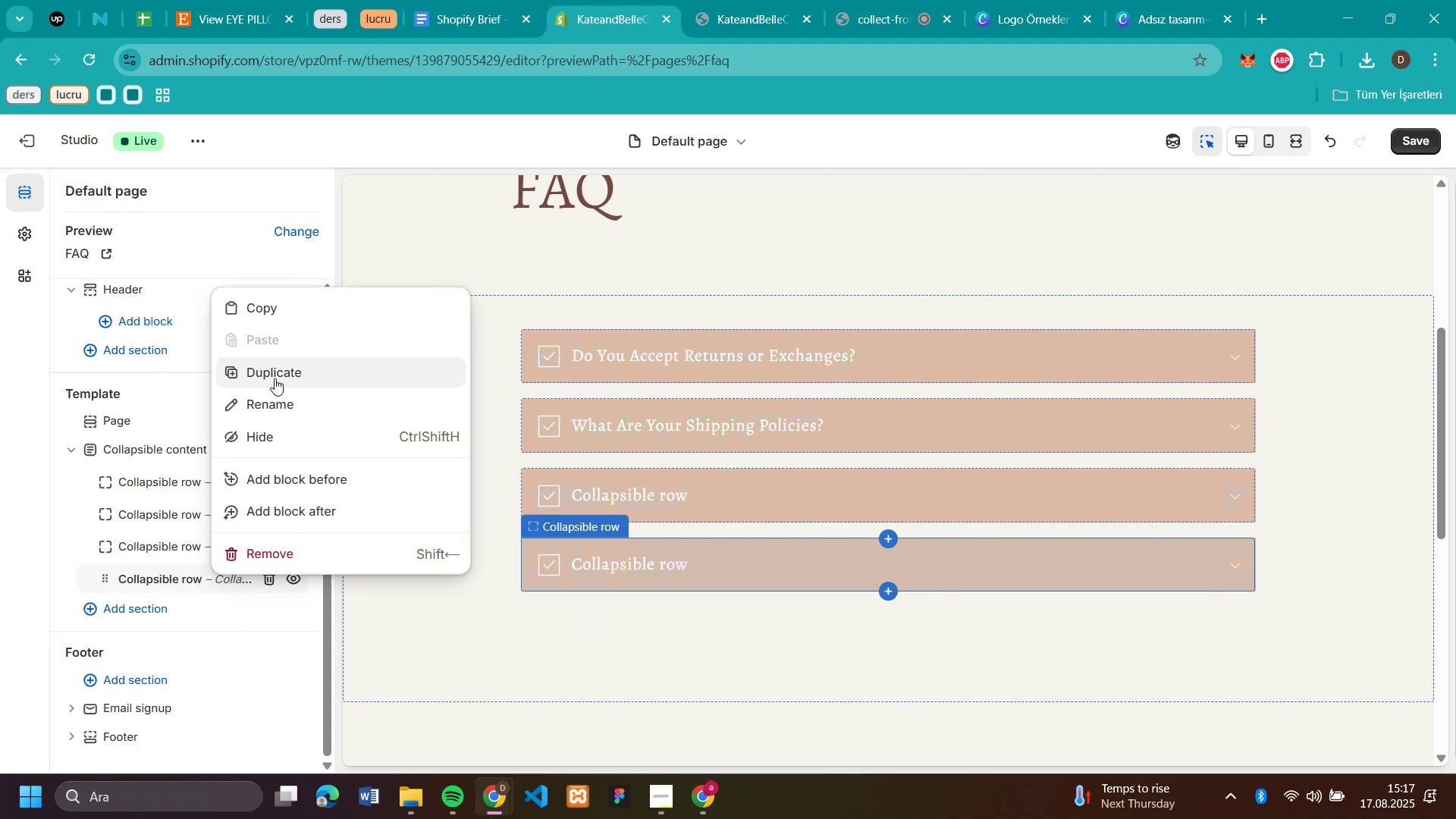 
left_click([275, 378])
 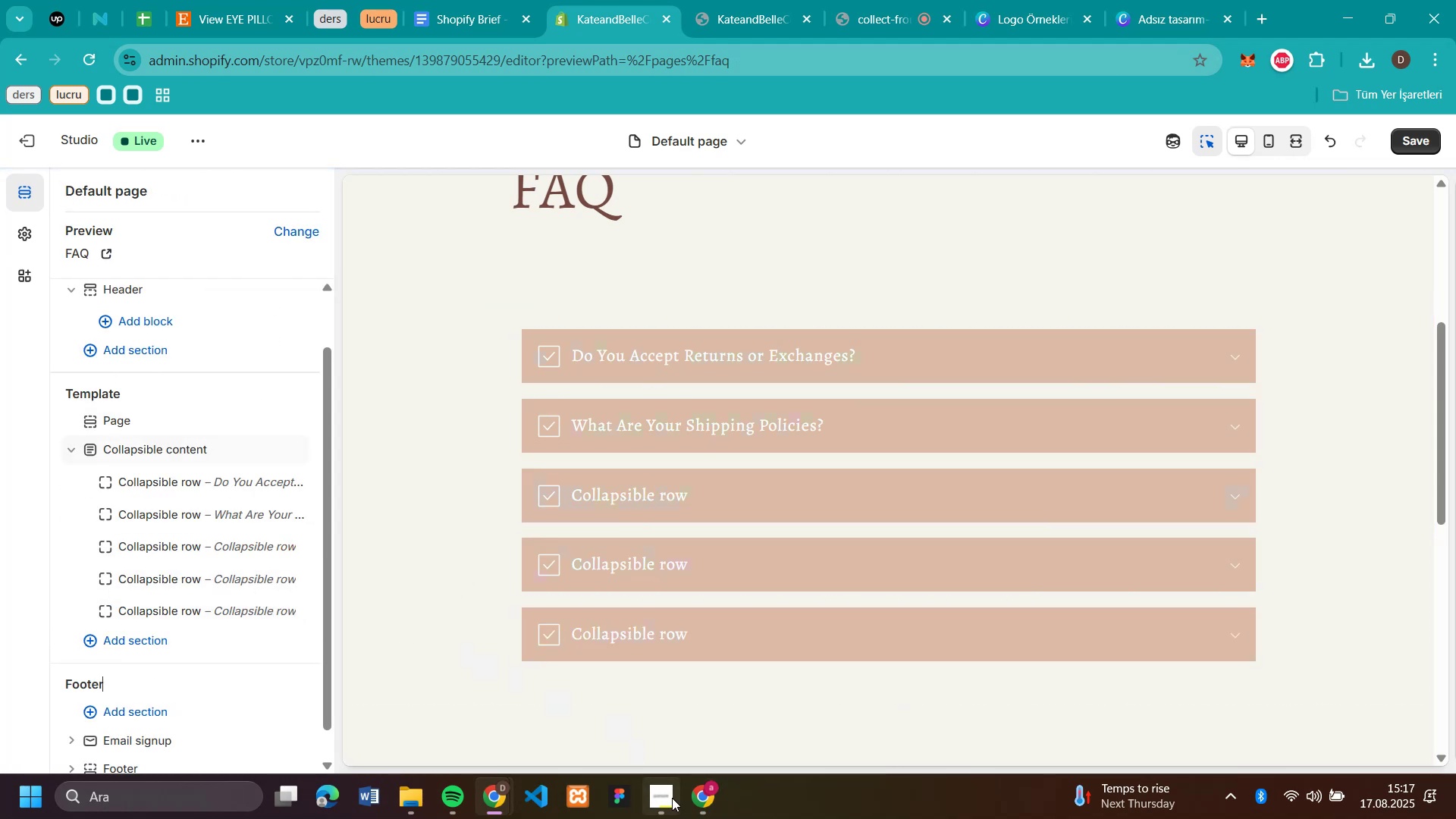 
left_click([713, 805])
 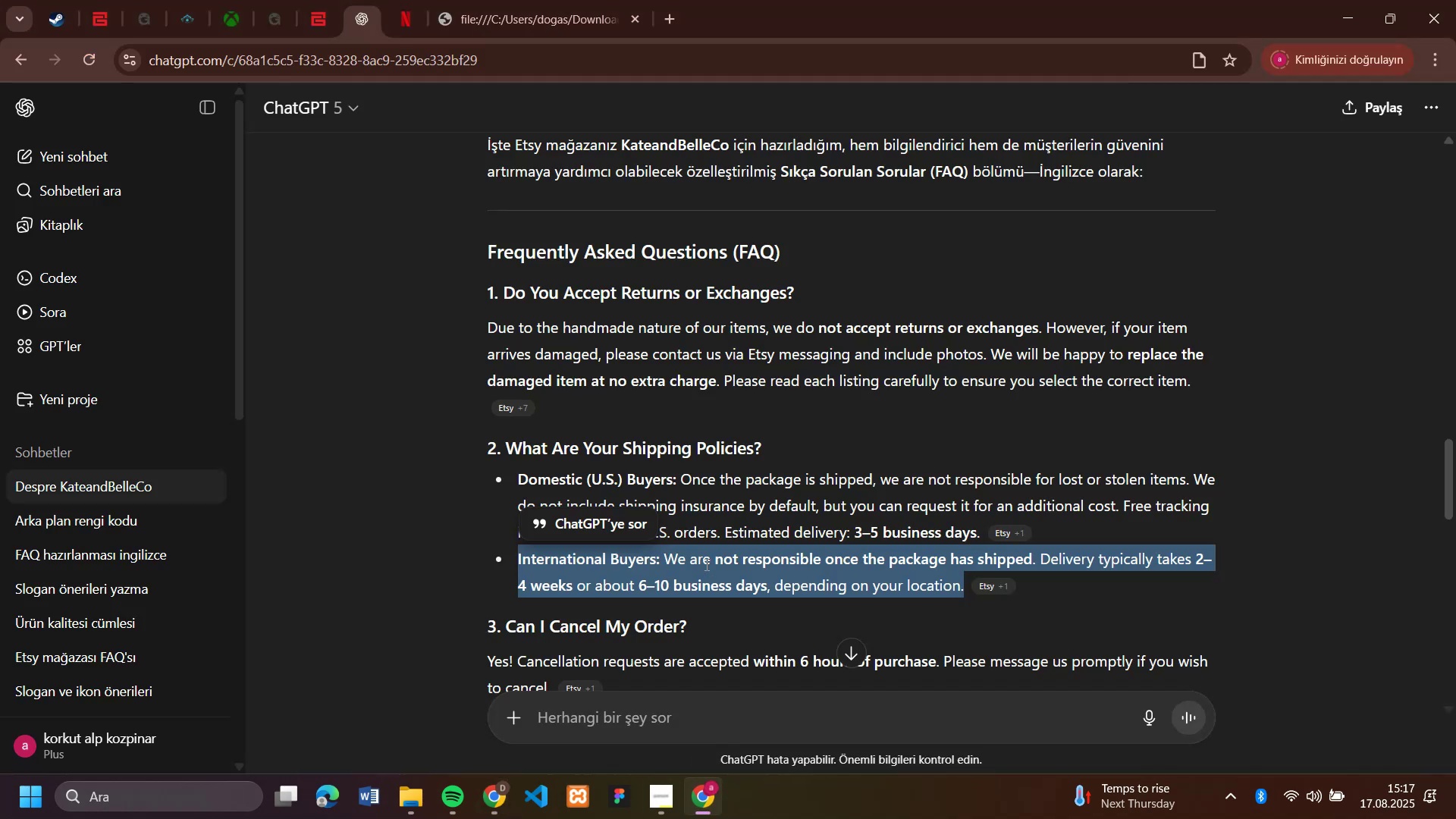 
scroll: coordinate [716, 551], scroll_direction: down, amount: 5.0
 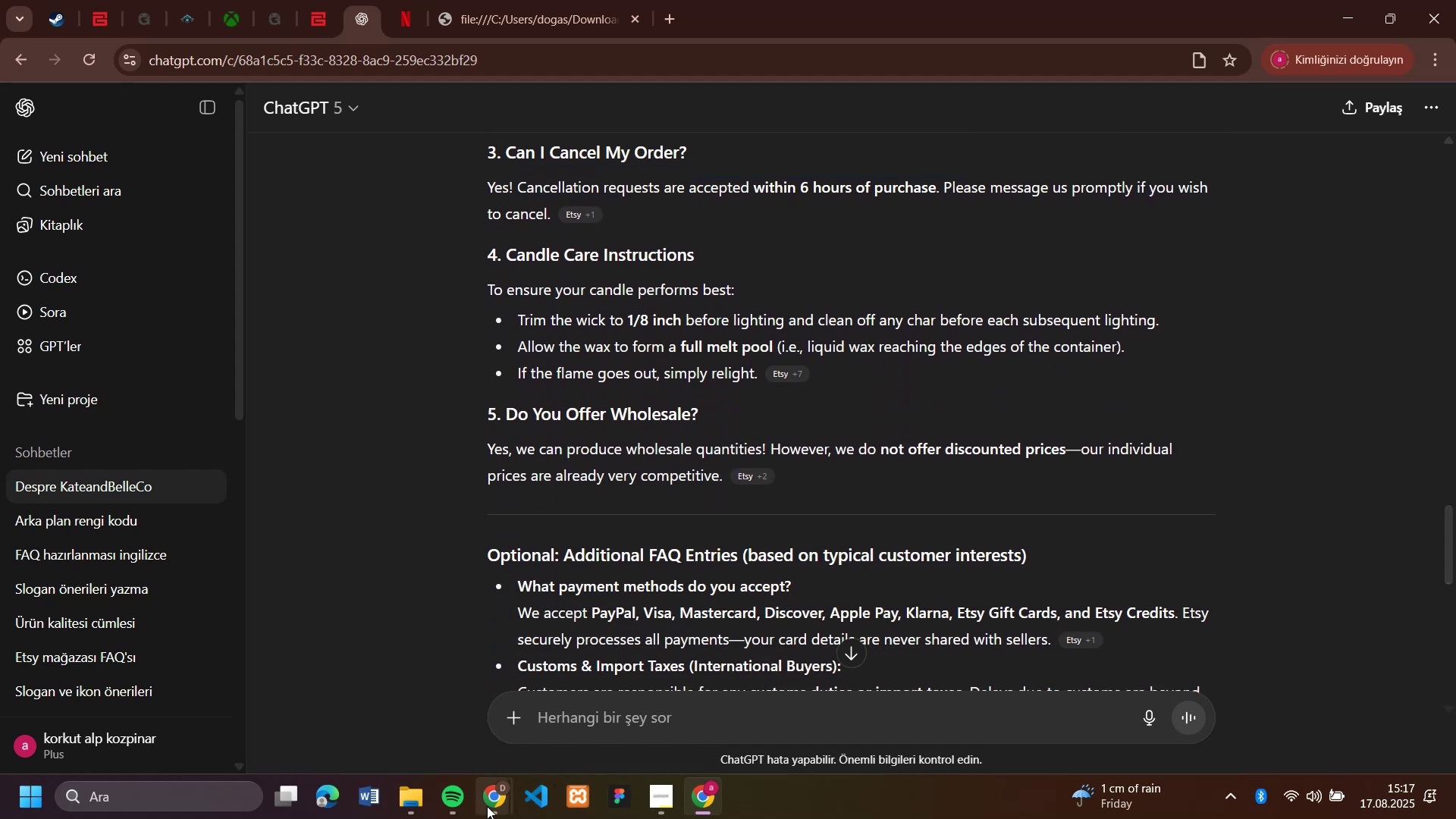 
left_click([417, 726])
 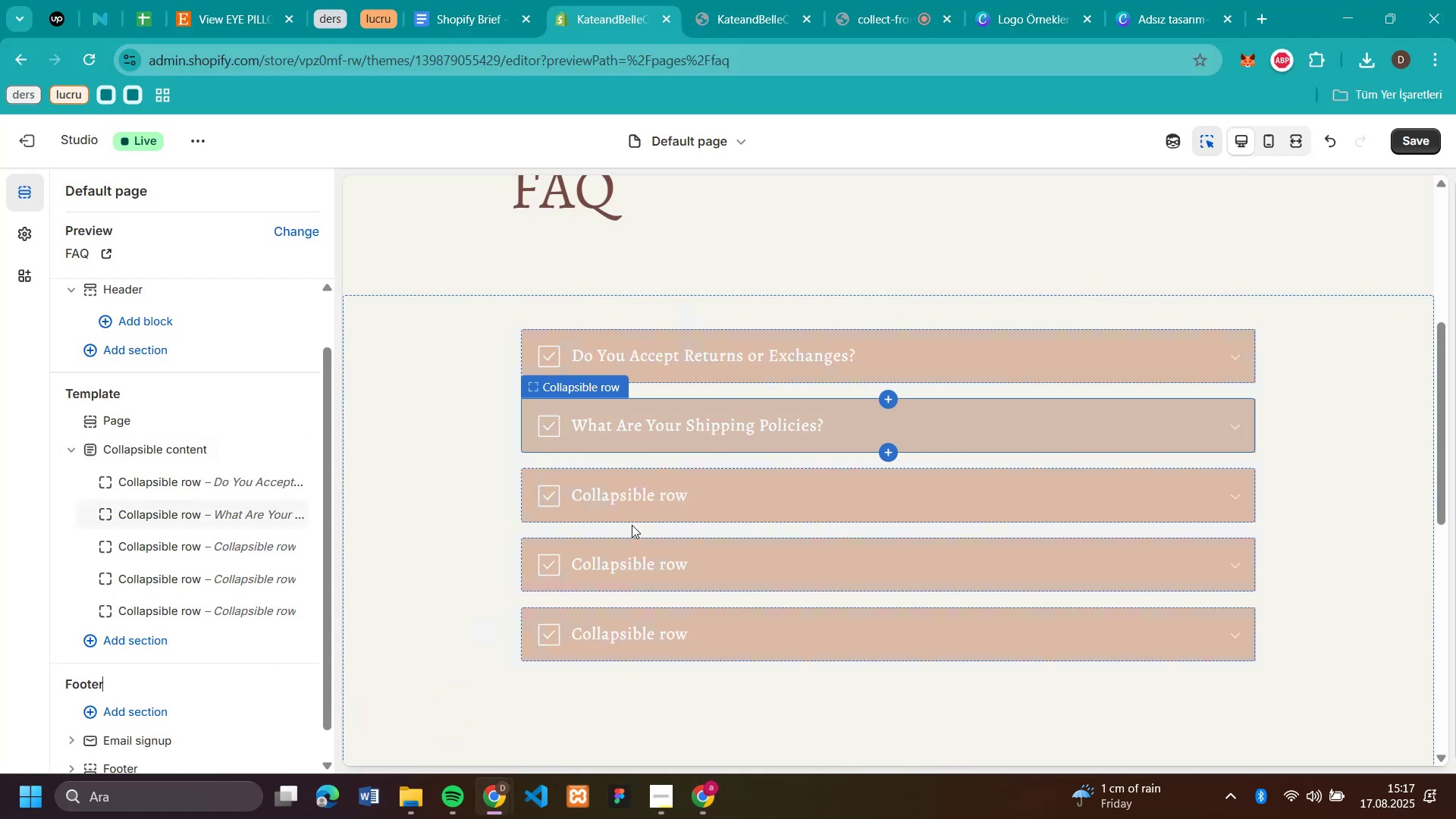 
left_click([626, 512])
 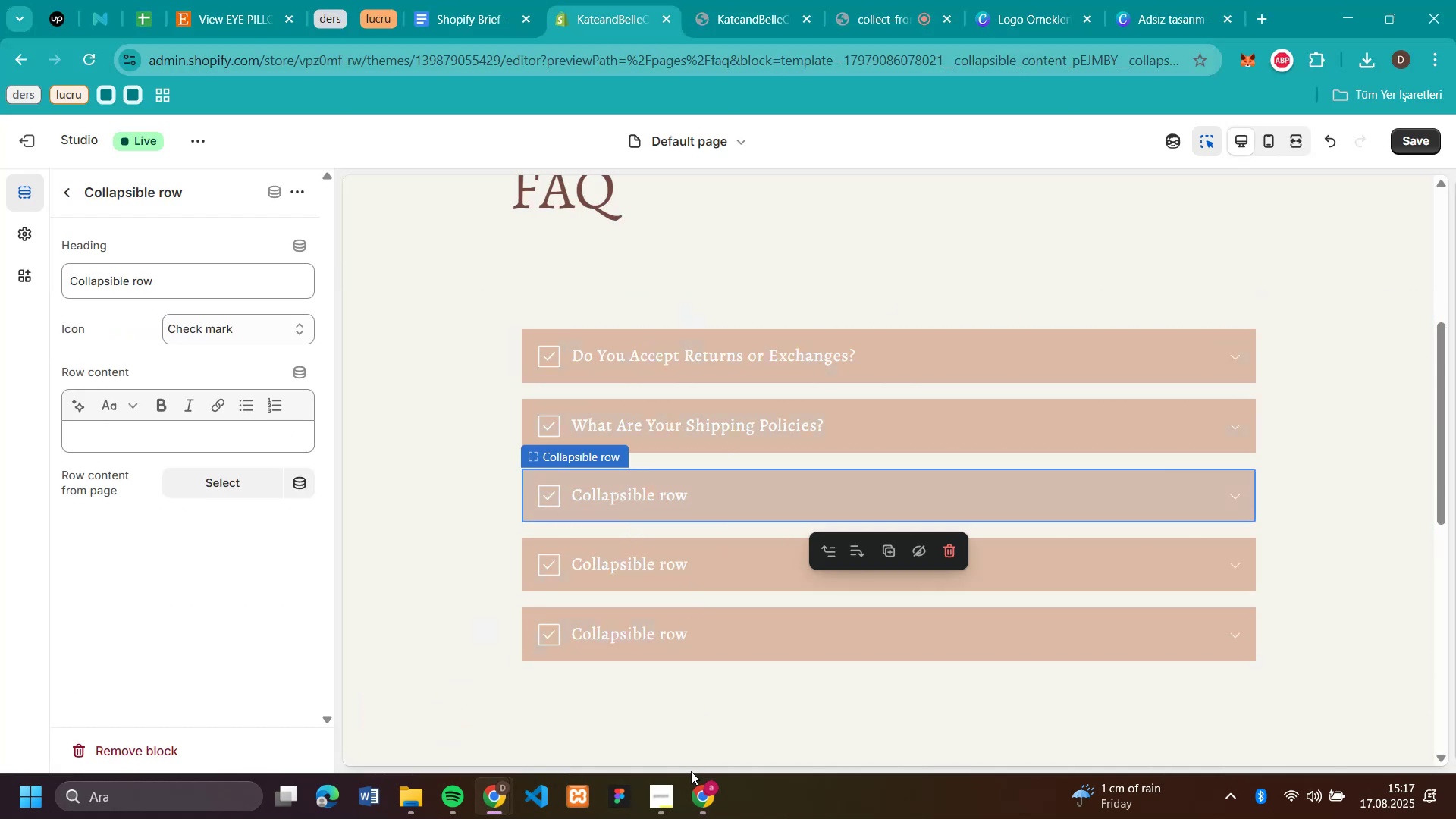 
left_click([708, 795])
 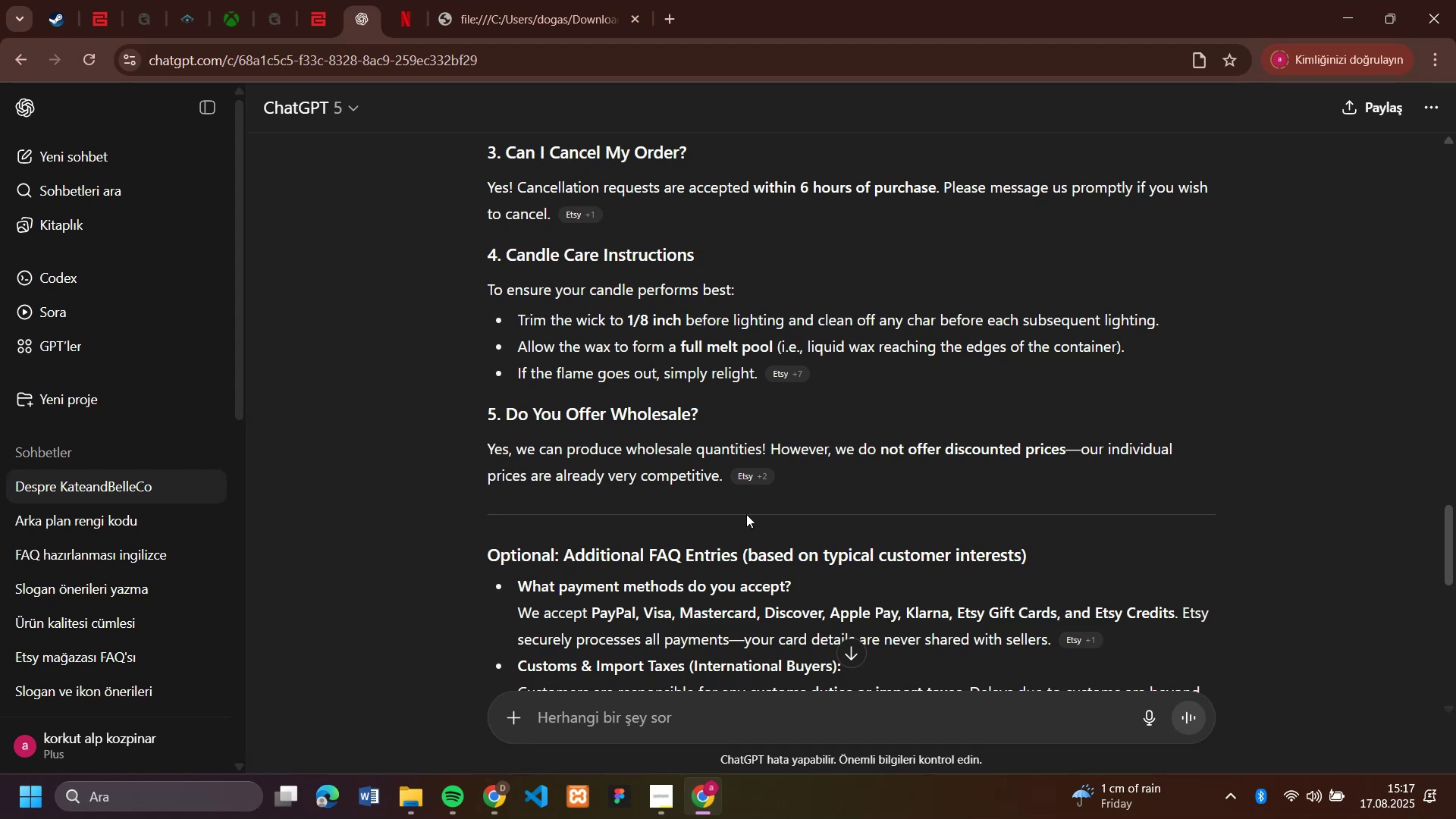 
scroll: coordinate [756, 481], scroll_direction: up, amount: 3.0
 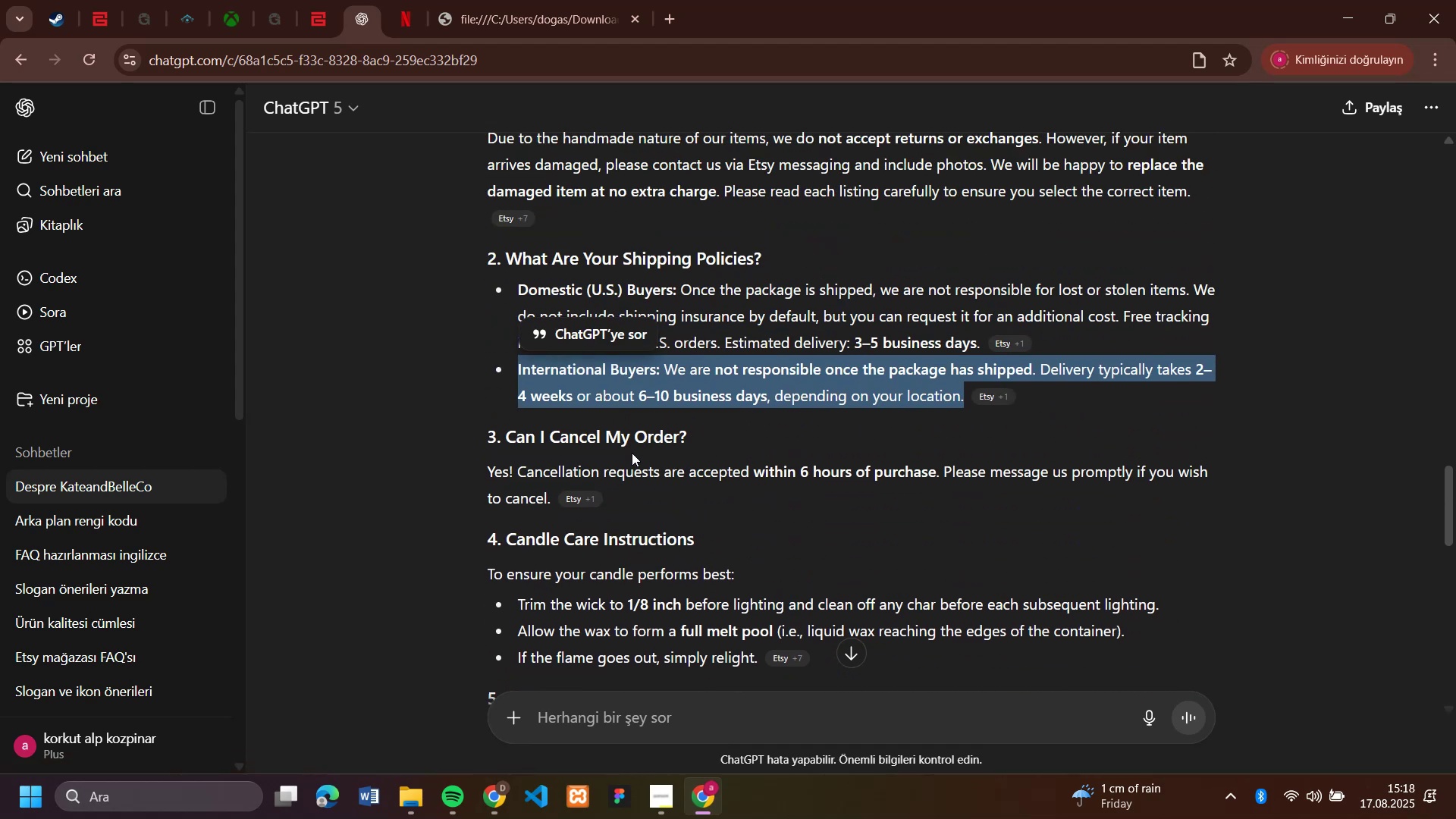 
left_click_drag(start_coordinate=[699, 436], to_coordinate=[510, 429])
 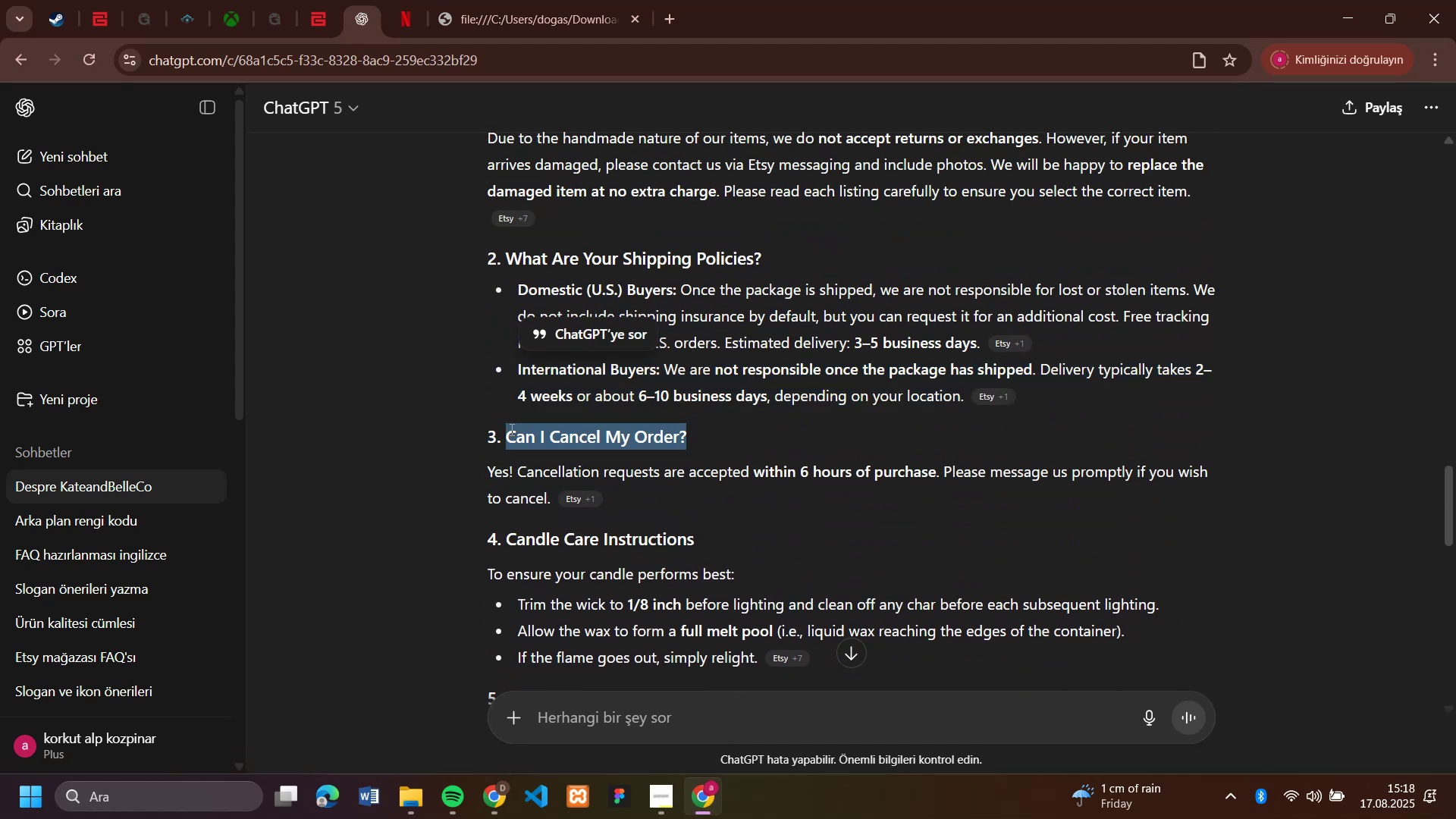 
key(Control+C)
 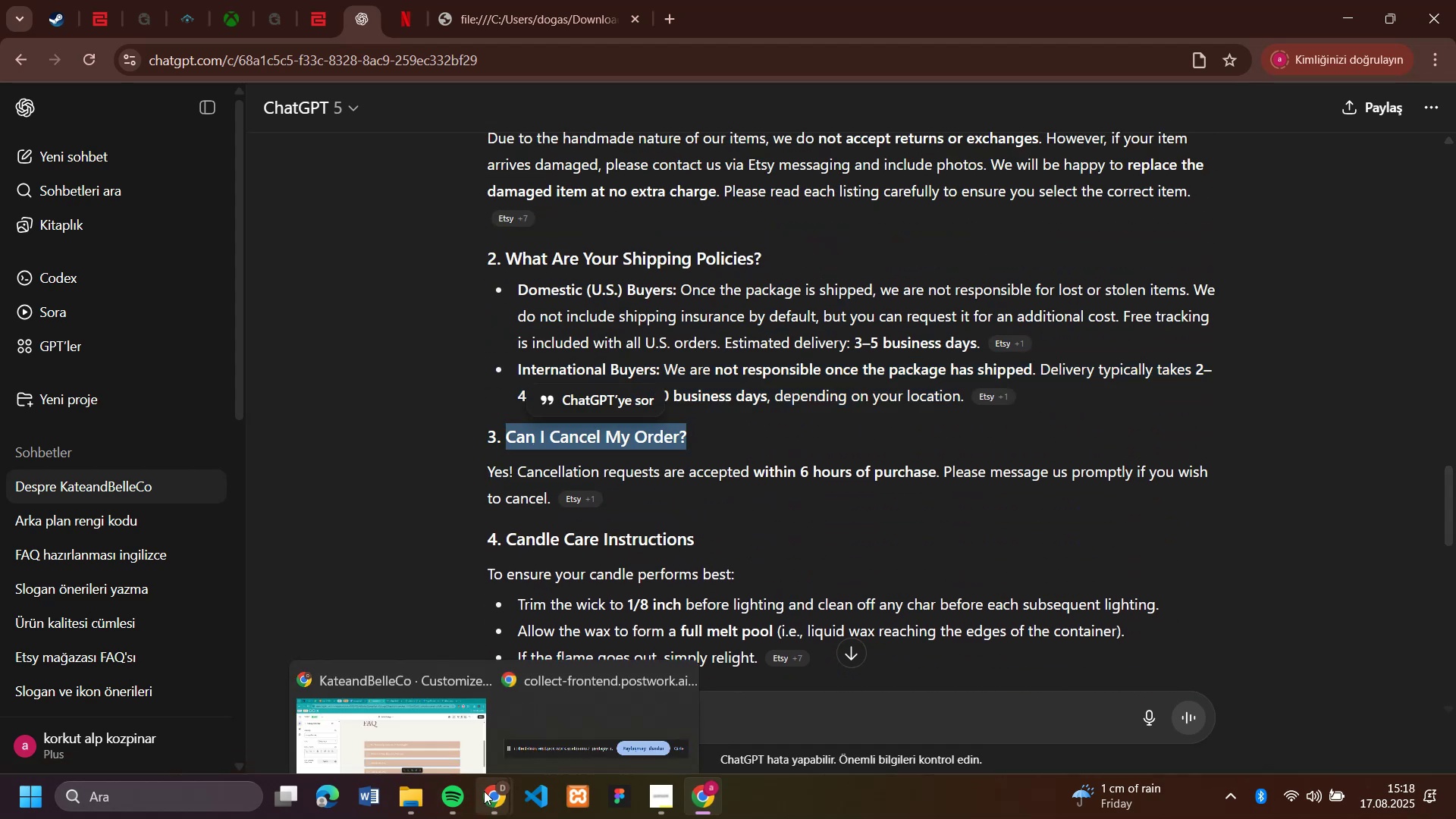 
left_click([401, 720])
 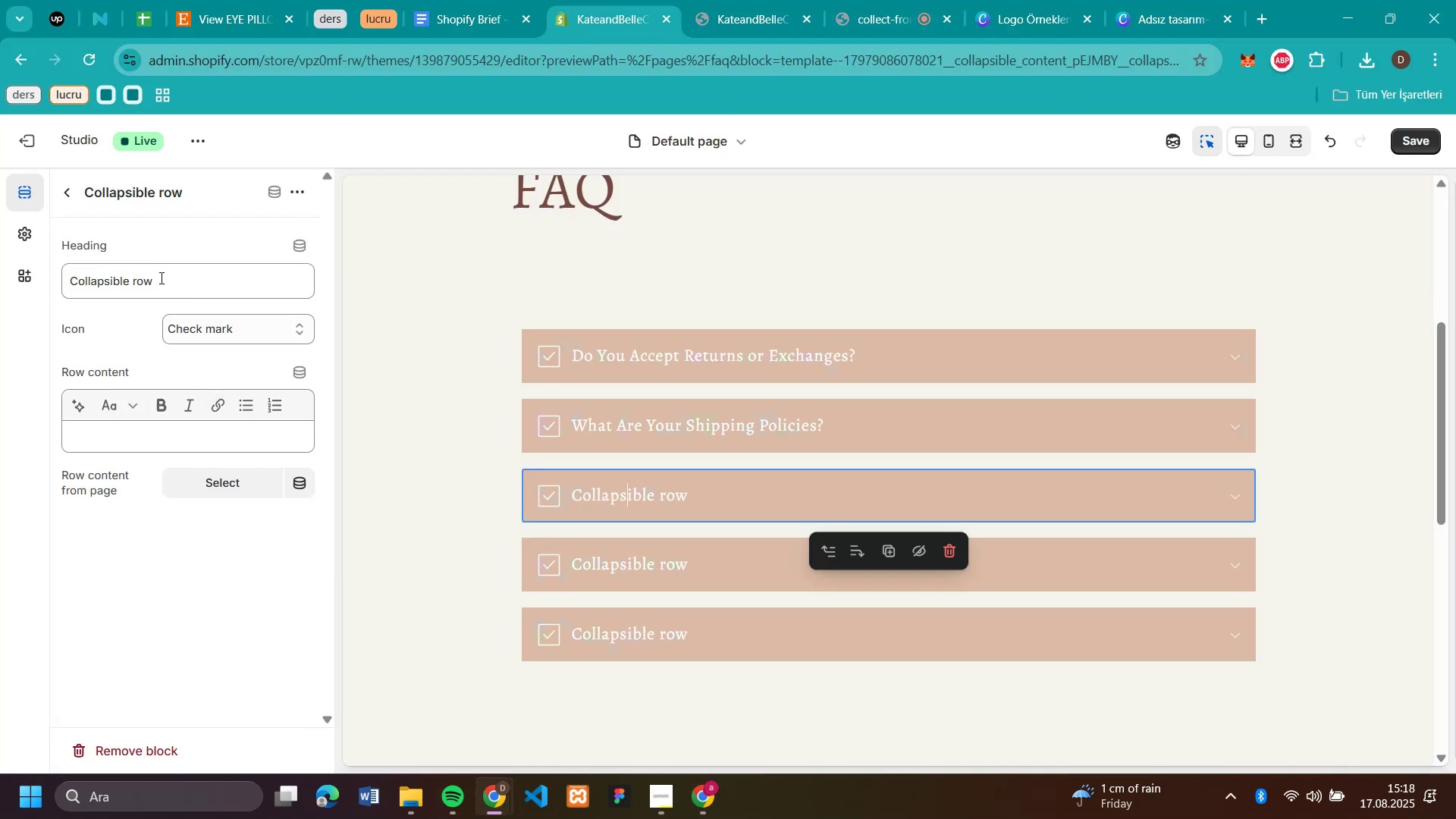 
double_click([160, 287])
 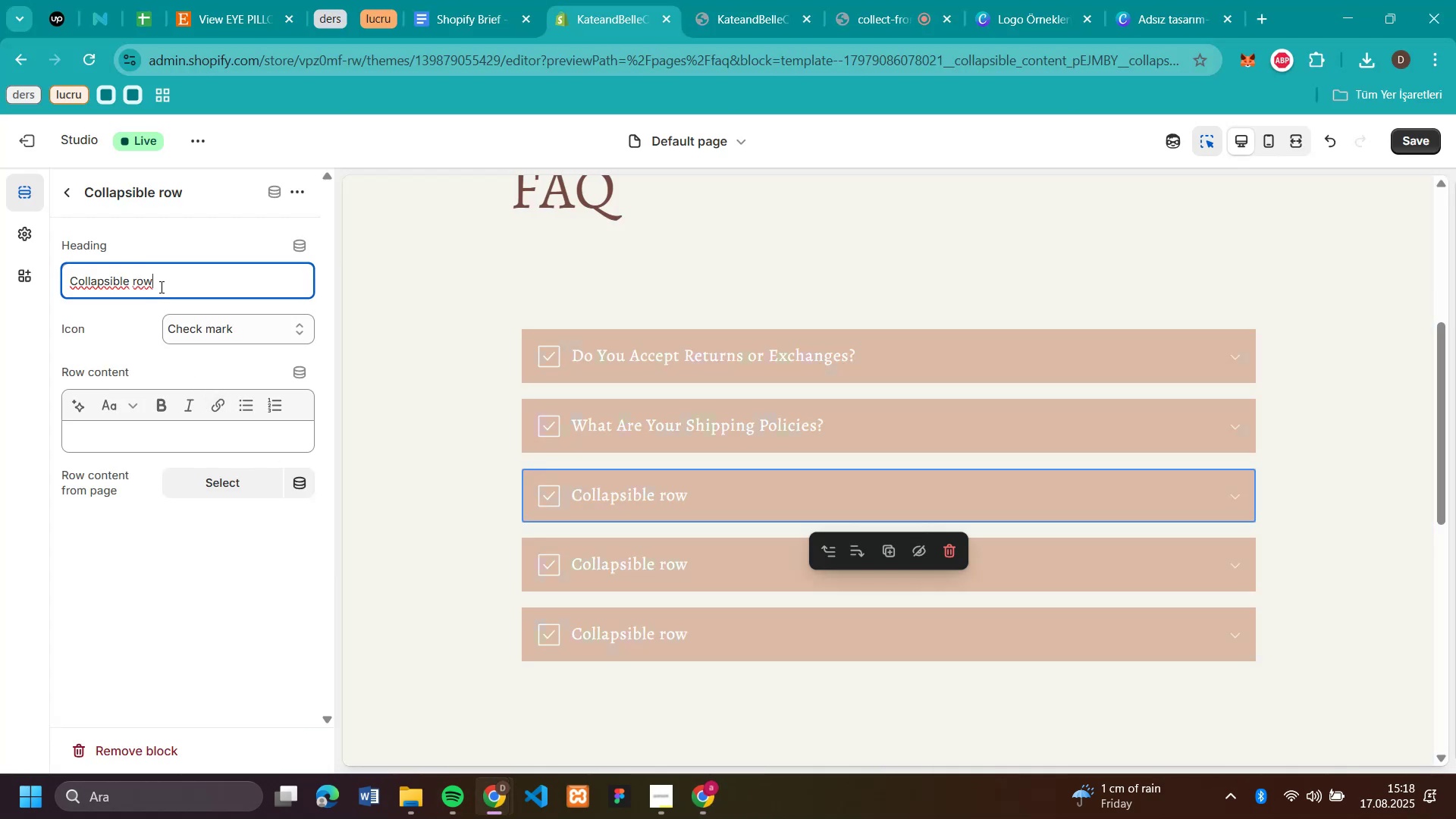 
triple_click([160, 287])
 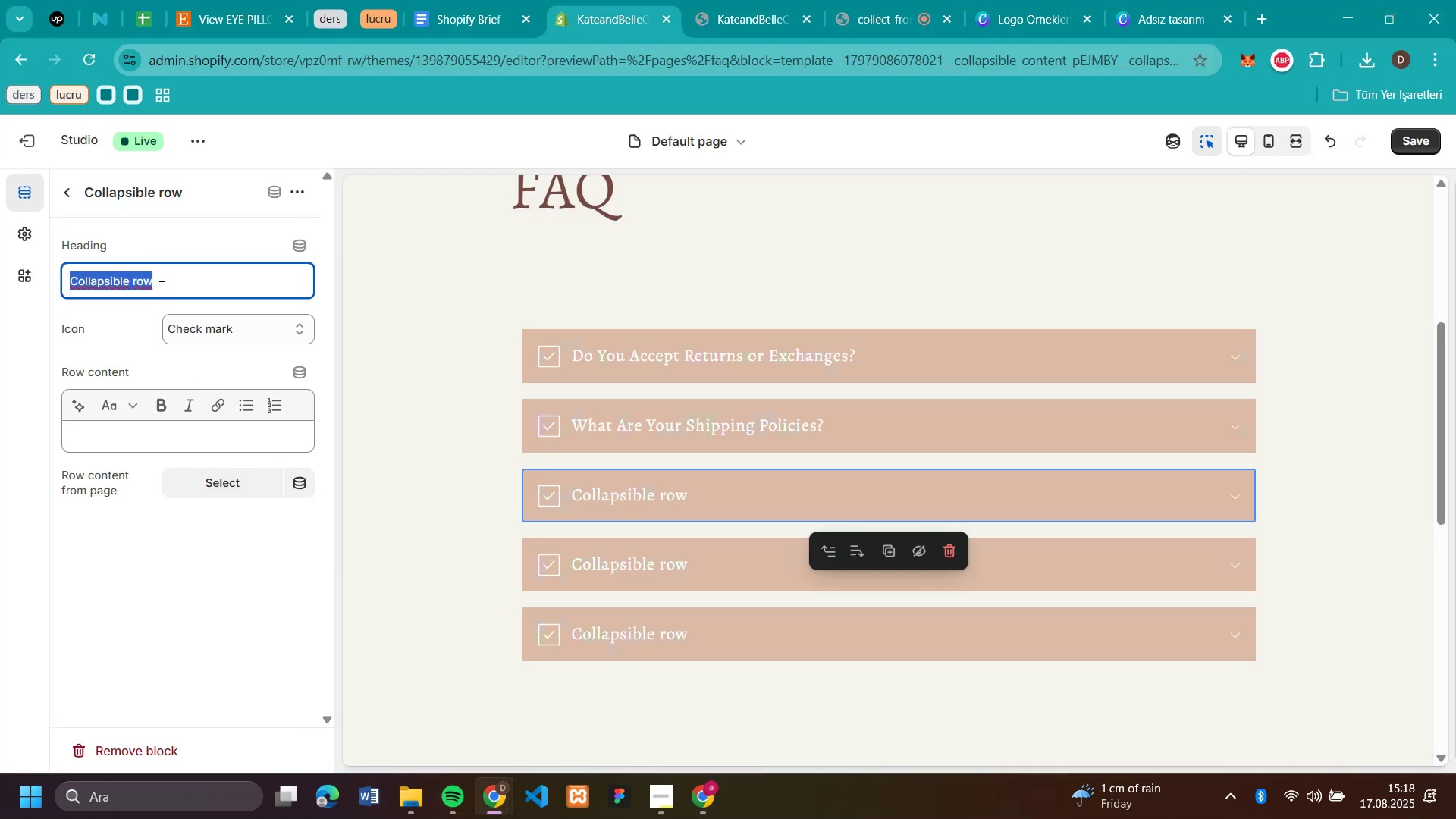 
key(Control+V)
 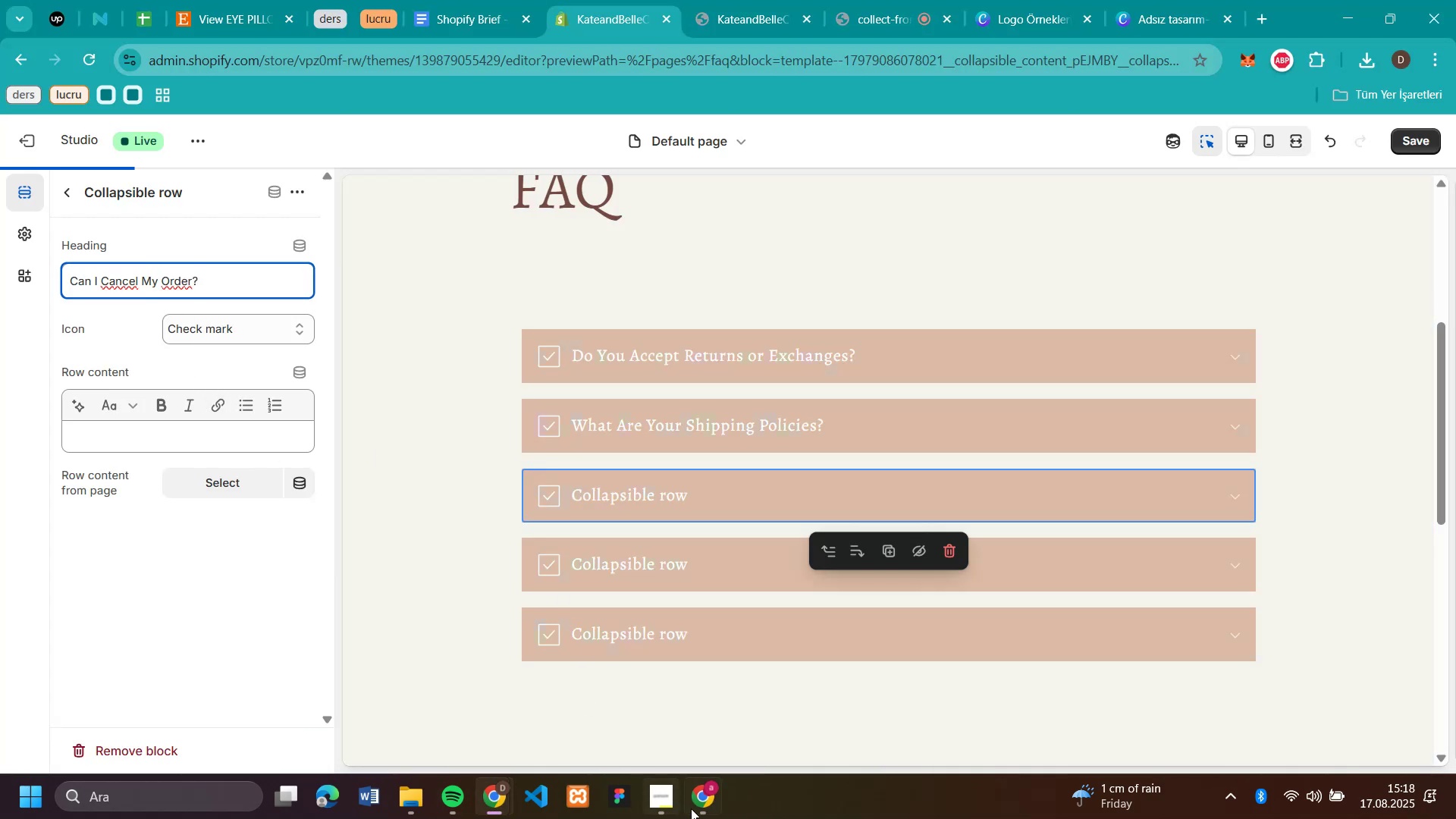 
left_click([704, 811])
 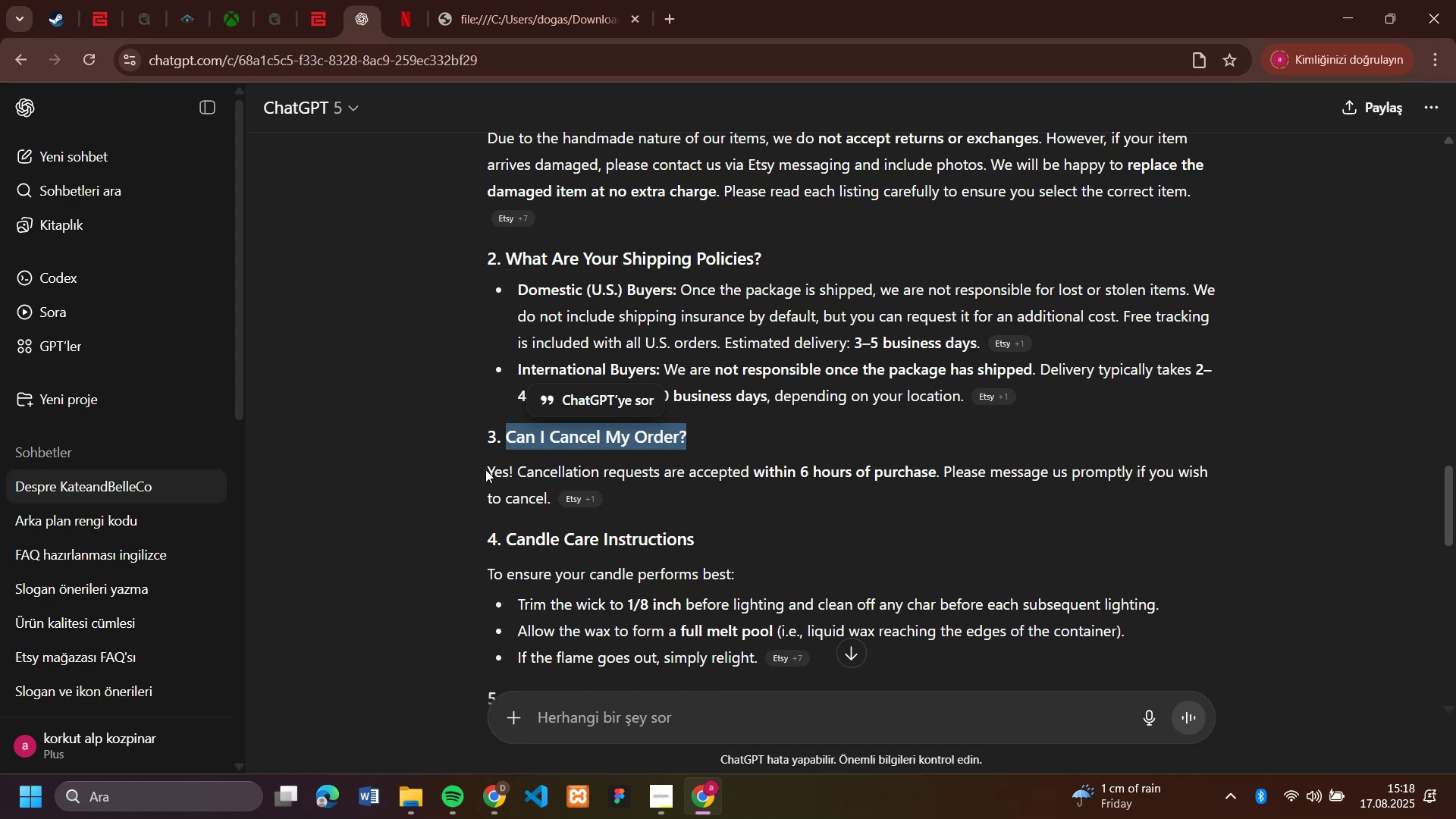 
left_click_drag(start_coordinate=[488, 470], to_coordinate=[552, 497])
 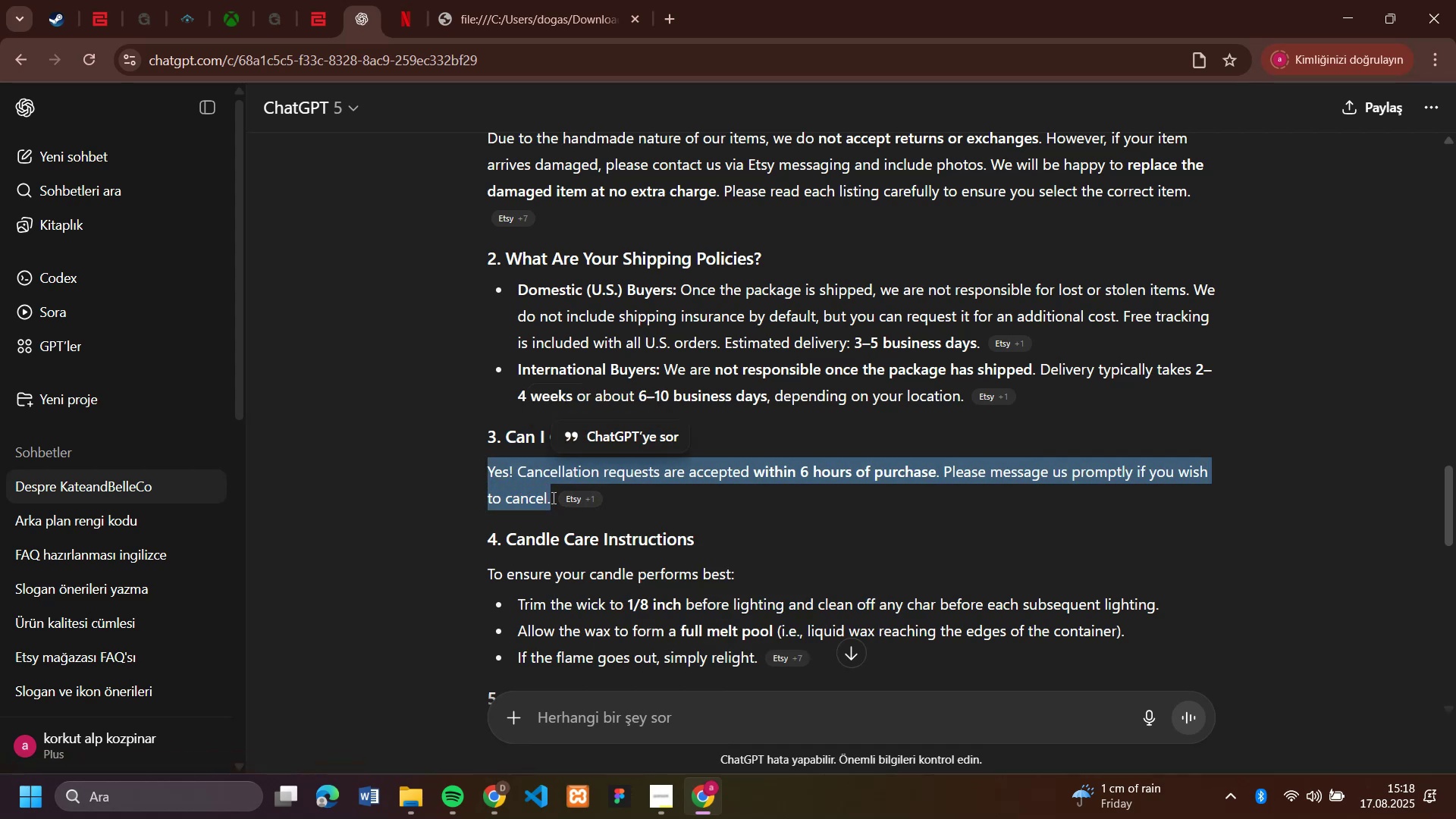 
key(Control+C)
 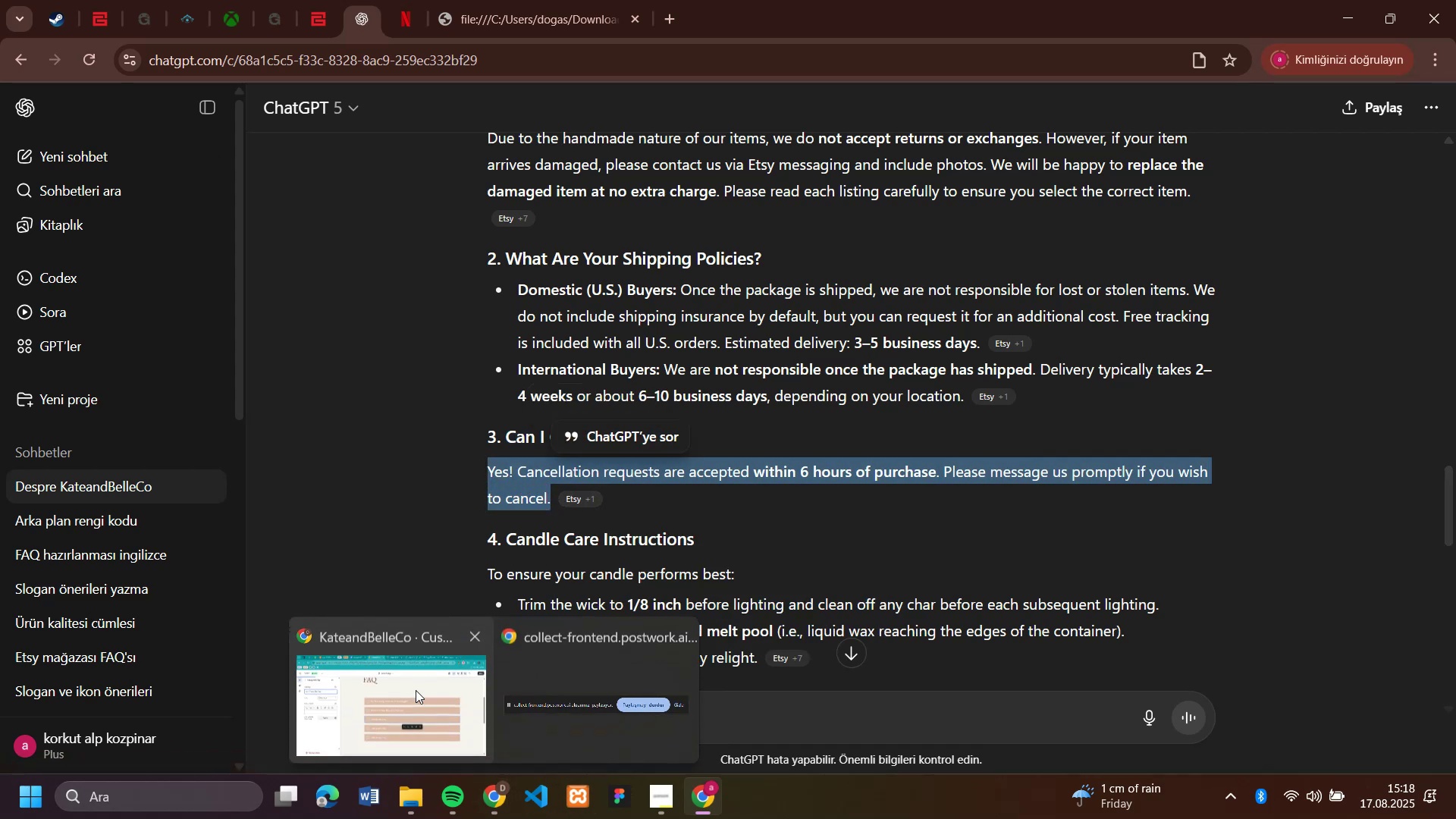 
left_click([416, 690])
 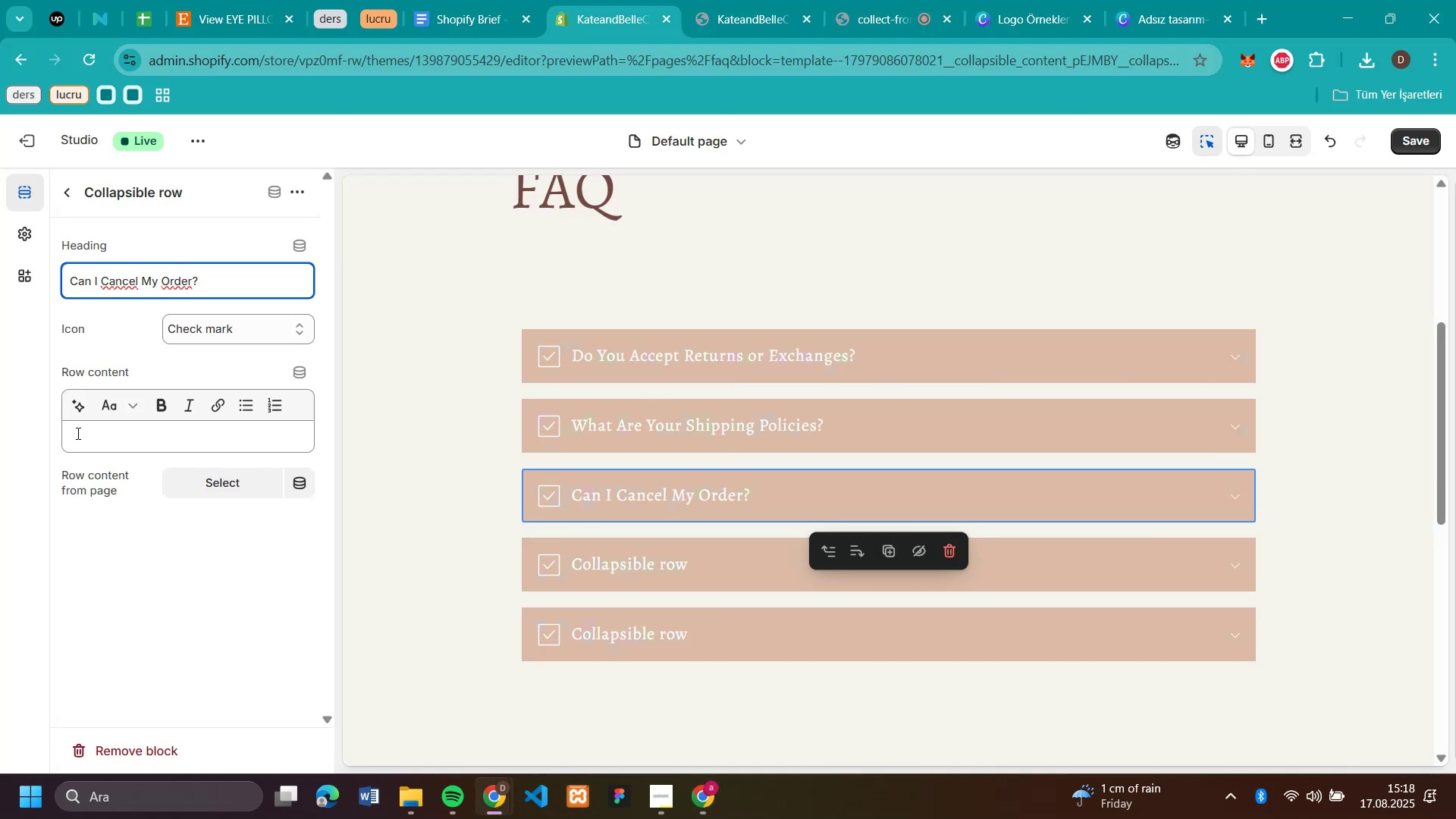 
left_click([77, 433])
 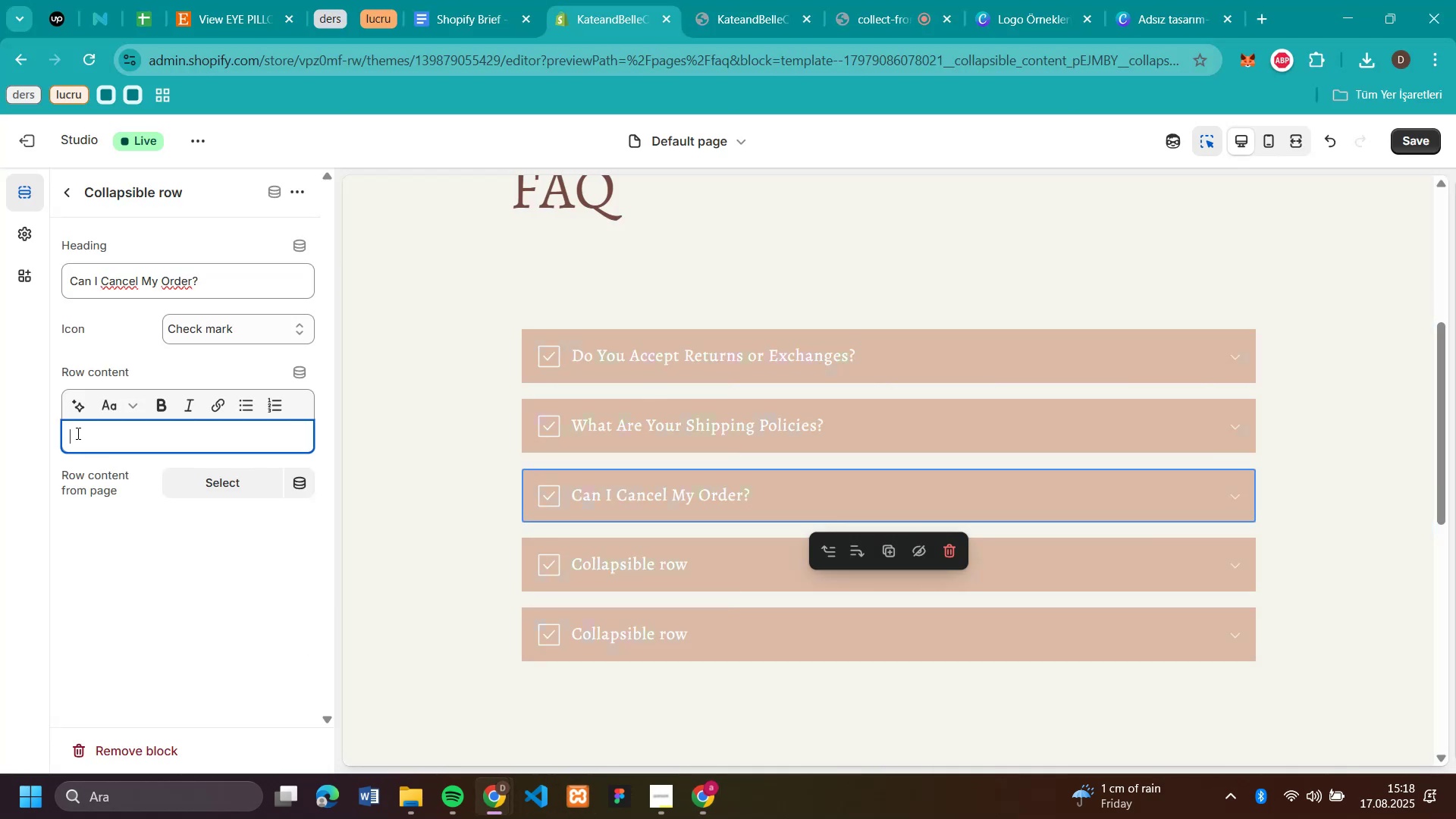 
key(Control+V)
 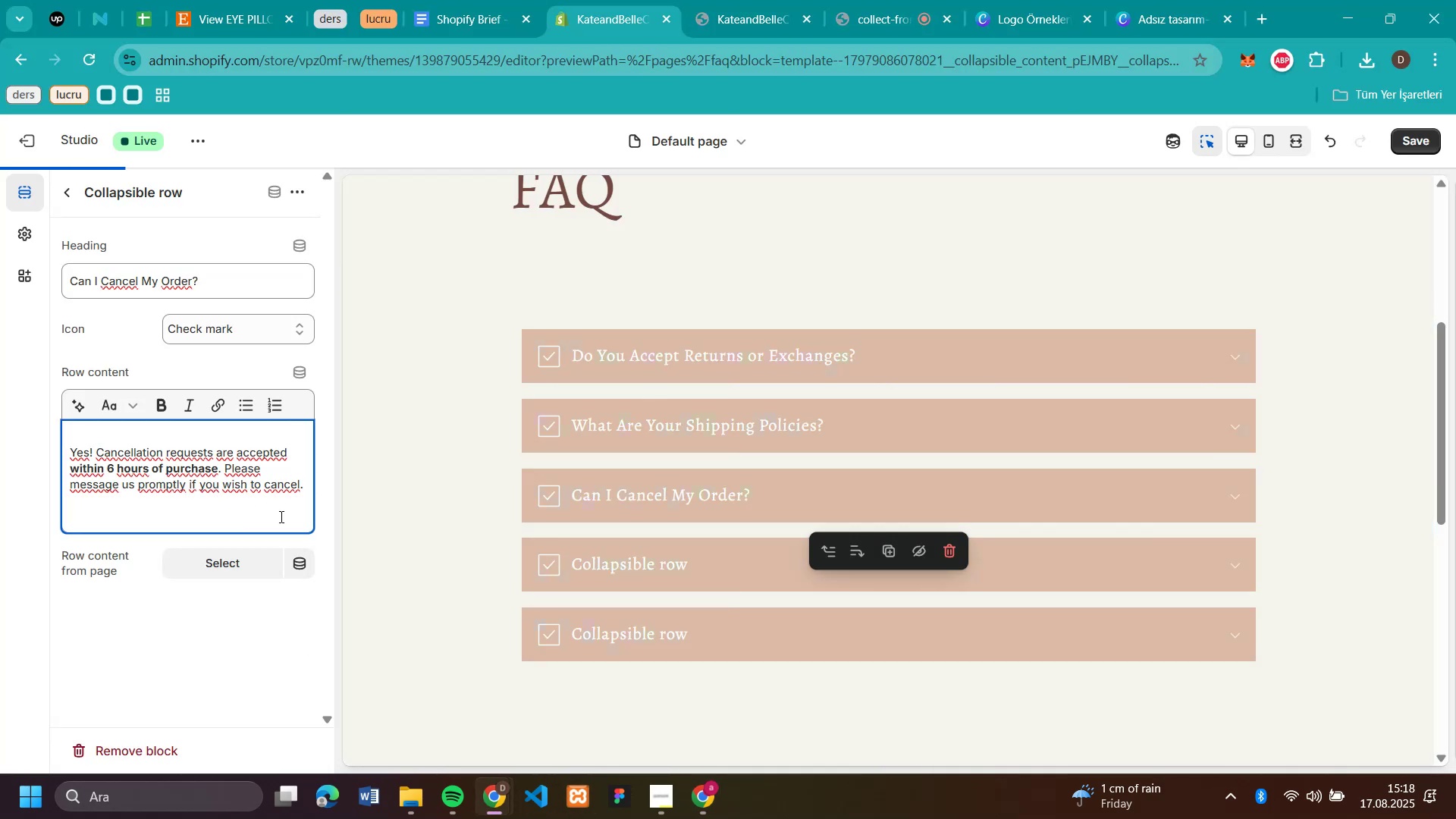 
key(Backspace)
 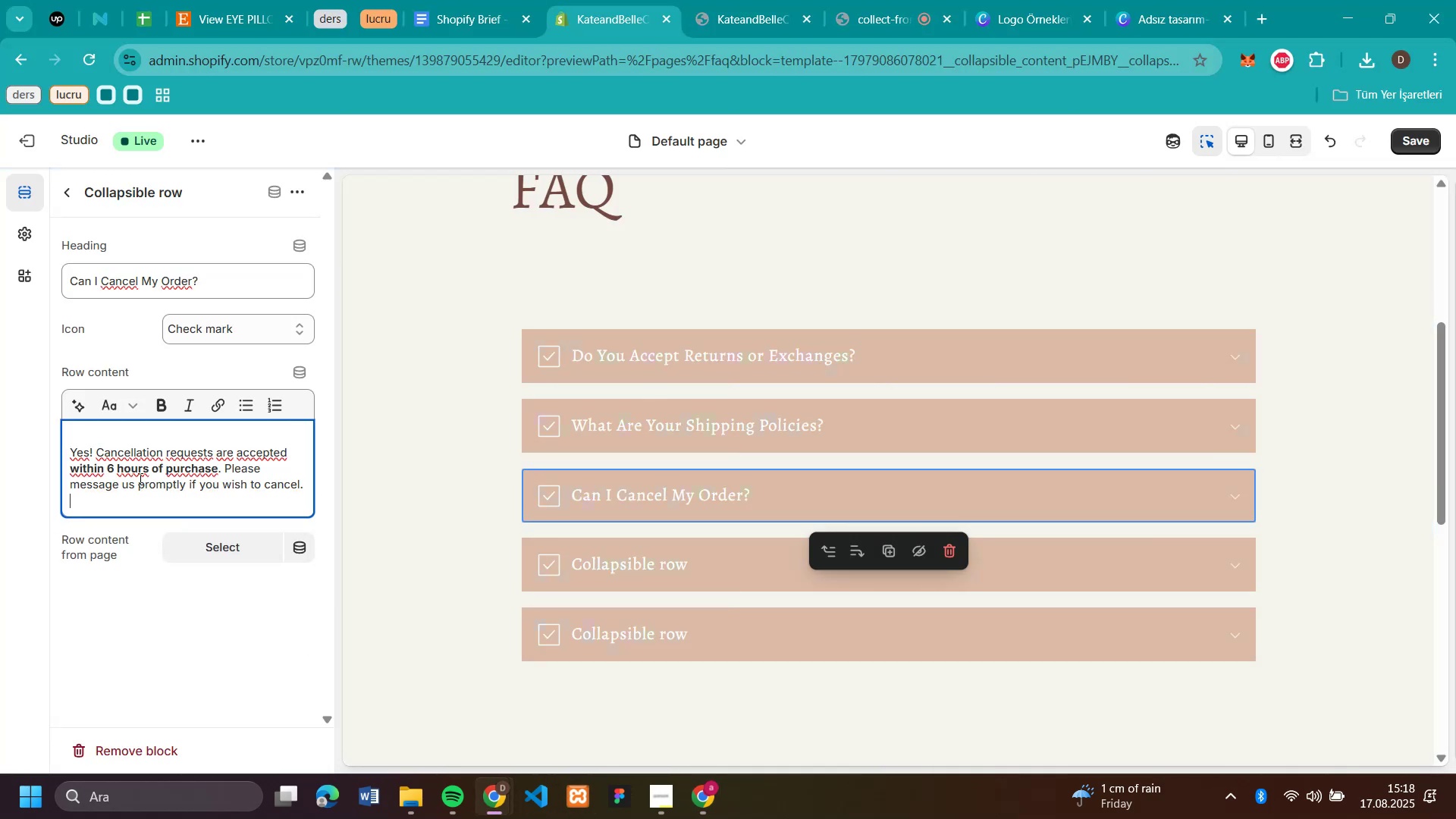 
key(Backspace)
 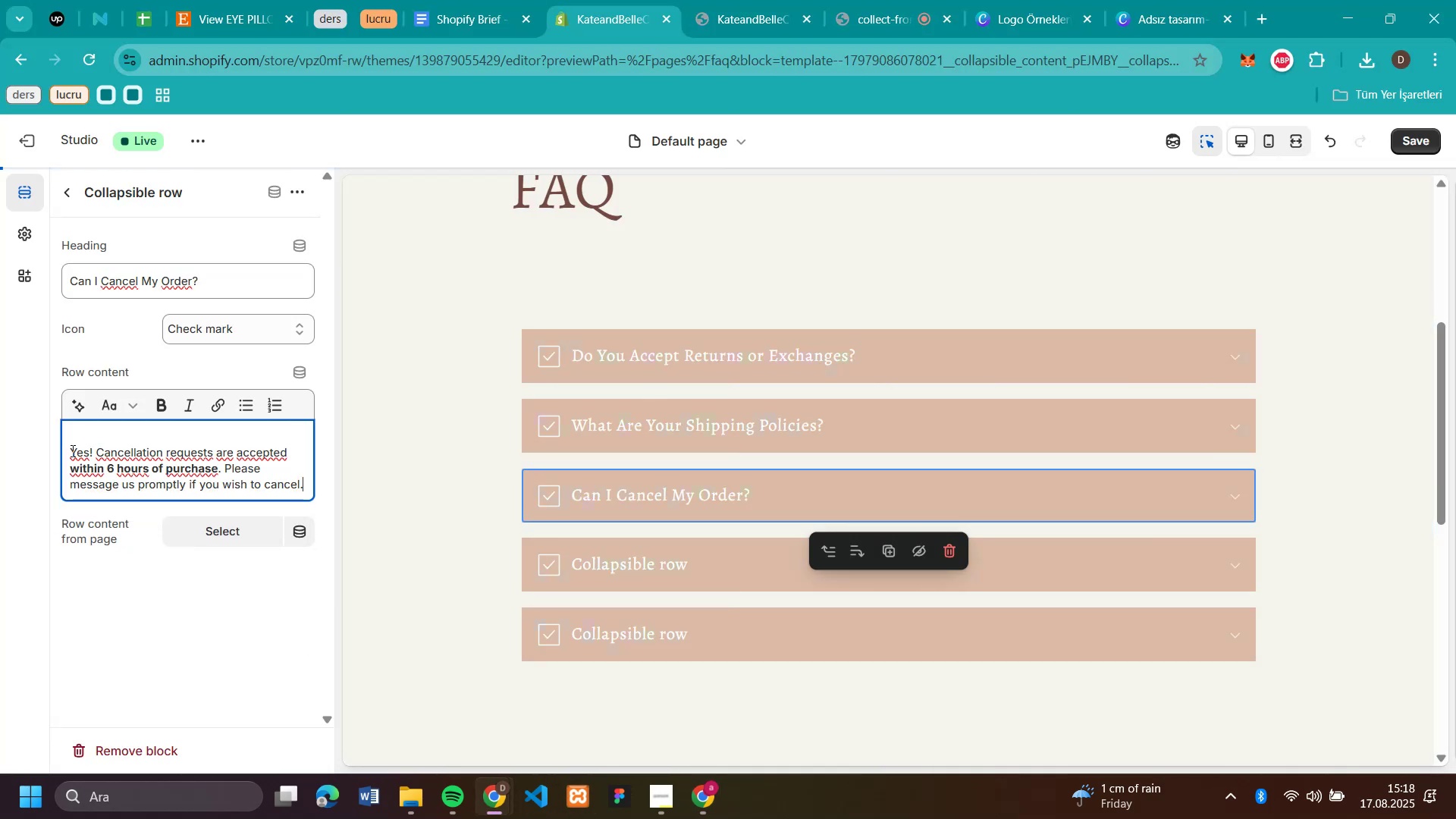 
left_click([71, 450])
 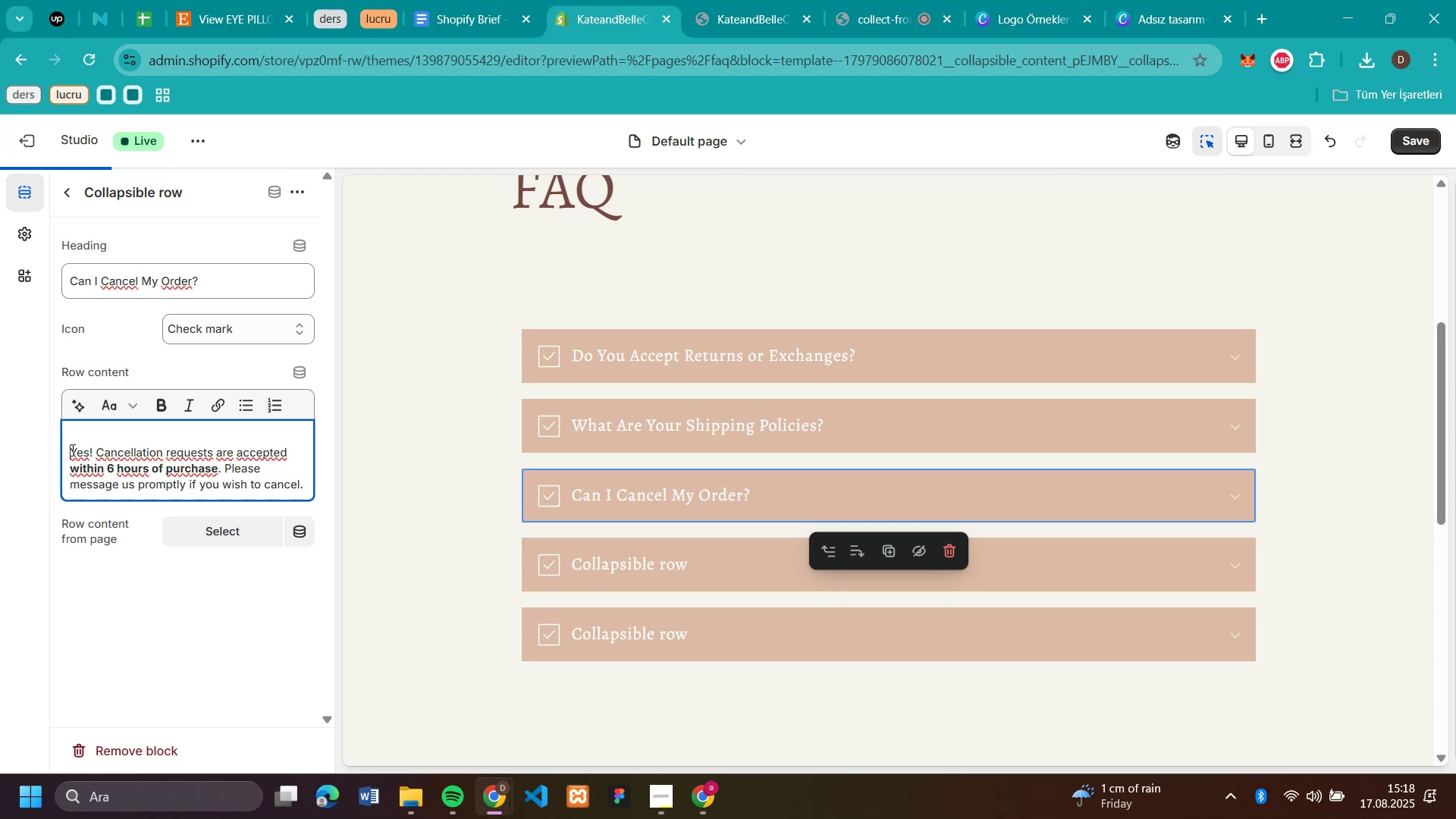 
key(Backspace)
 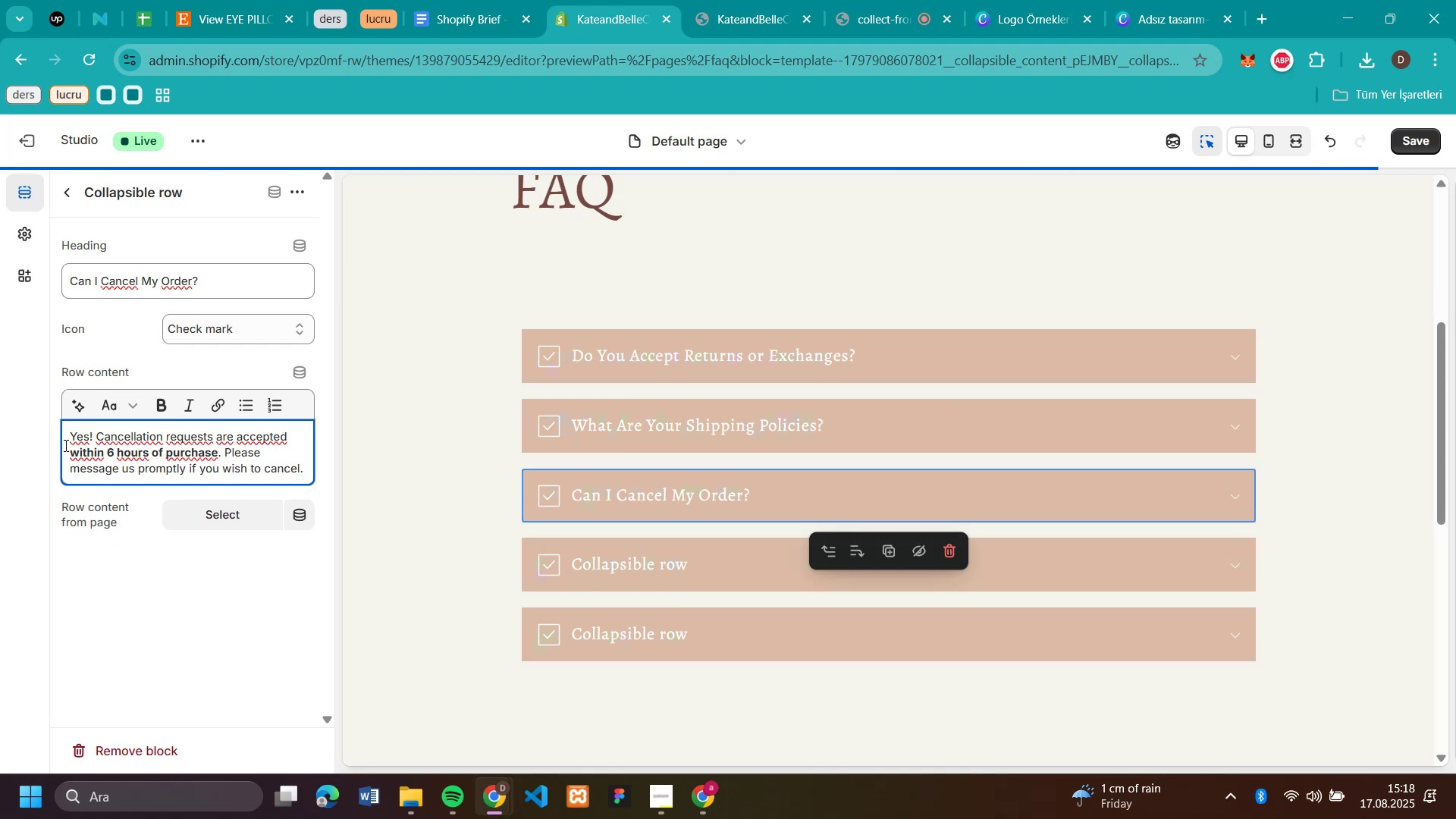 
left_click_drag(start_coordinate=[70, 449], to_coordinate=[218, 459])
 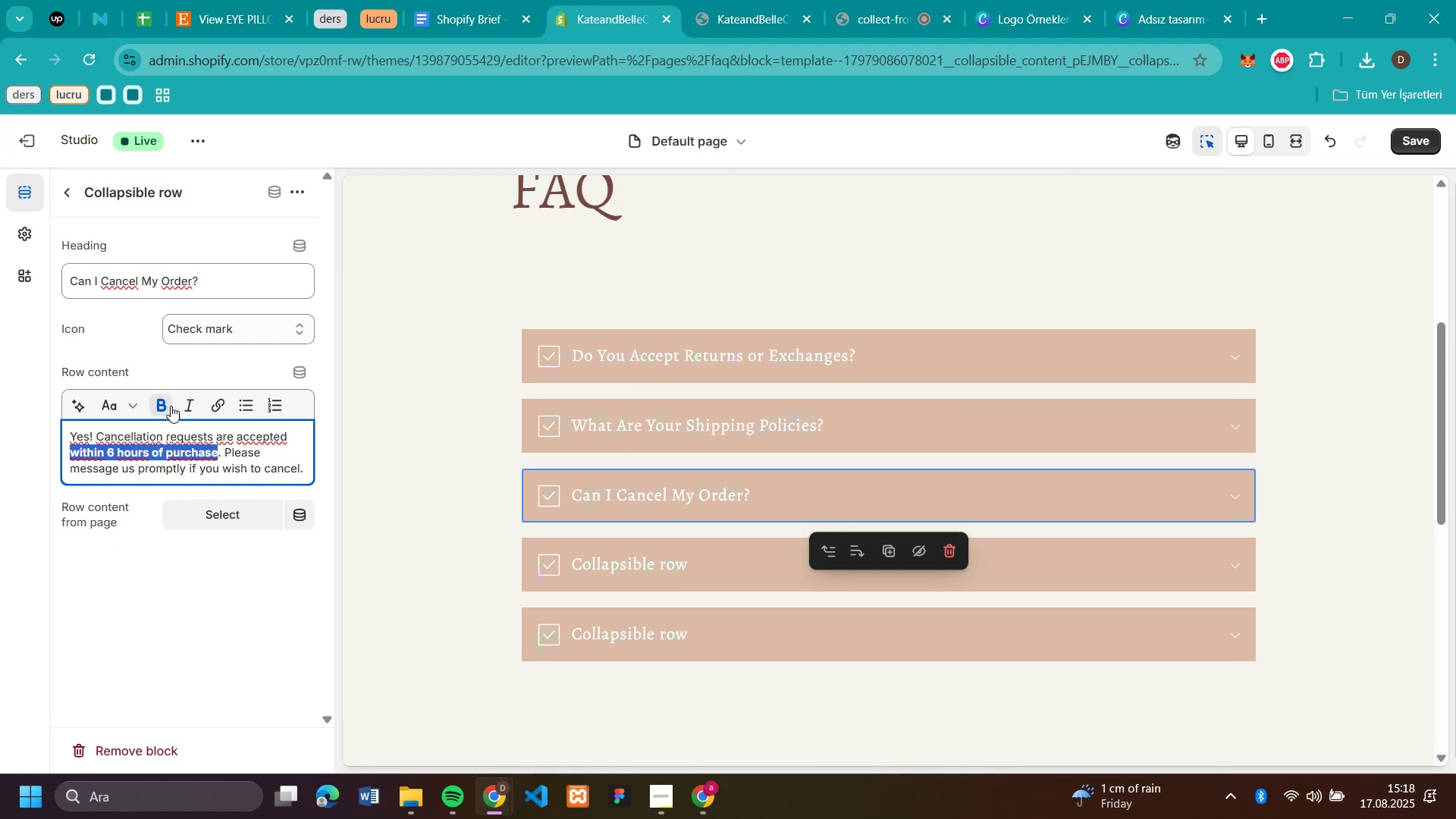 
left_click([171, 406])
 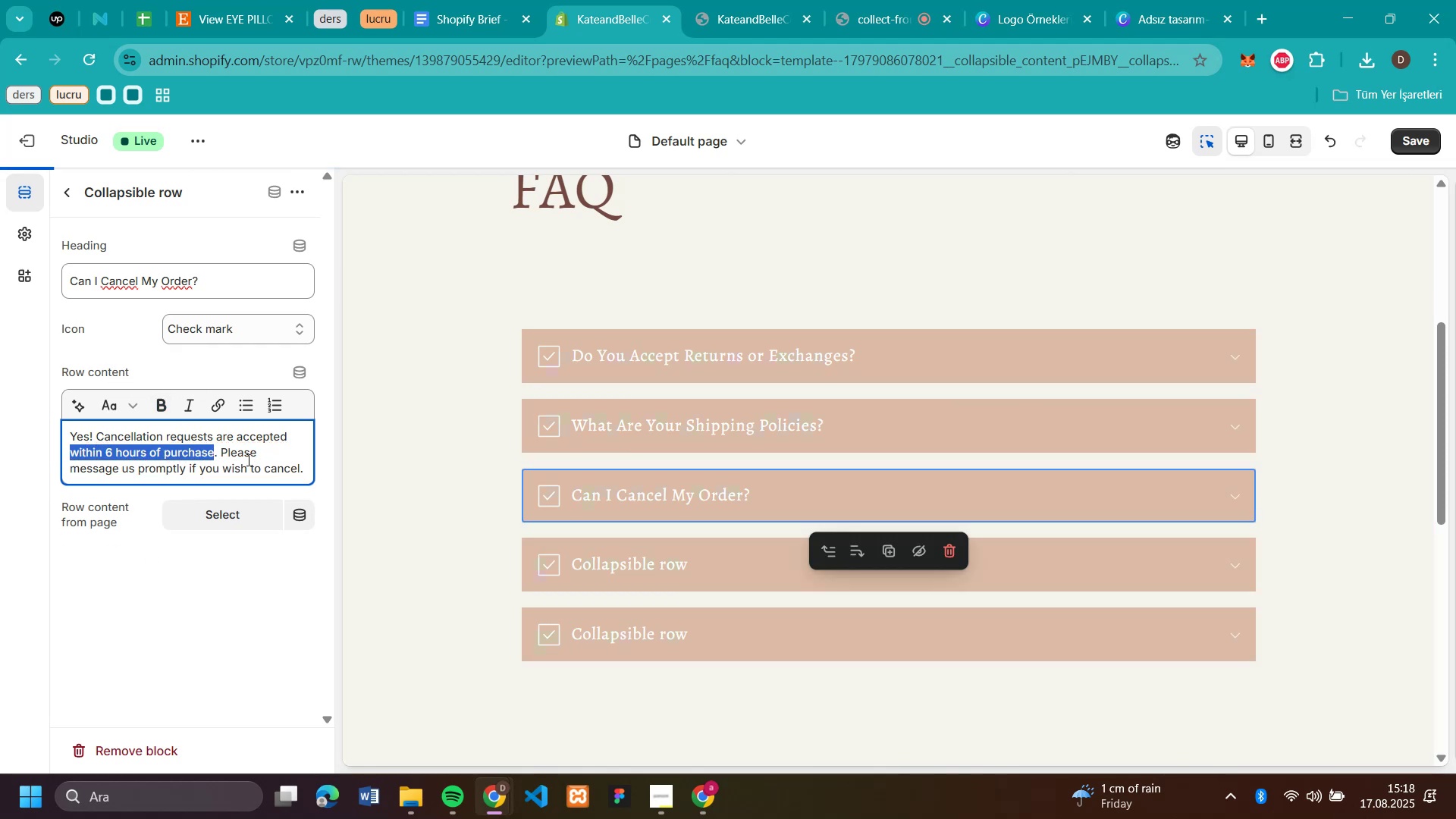 
left_click([247, 460])
 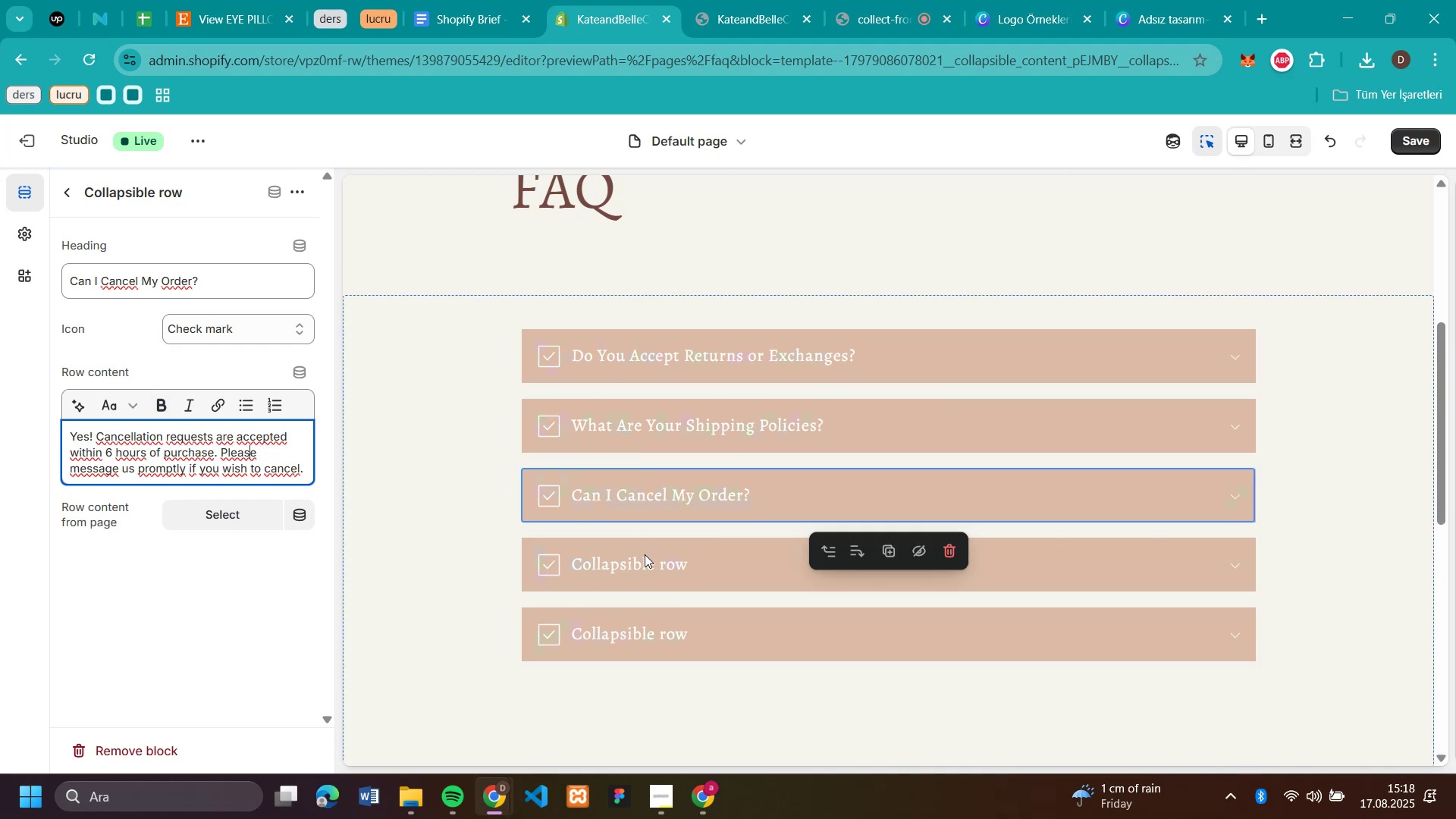 
left_click([636, 573])
 